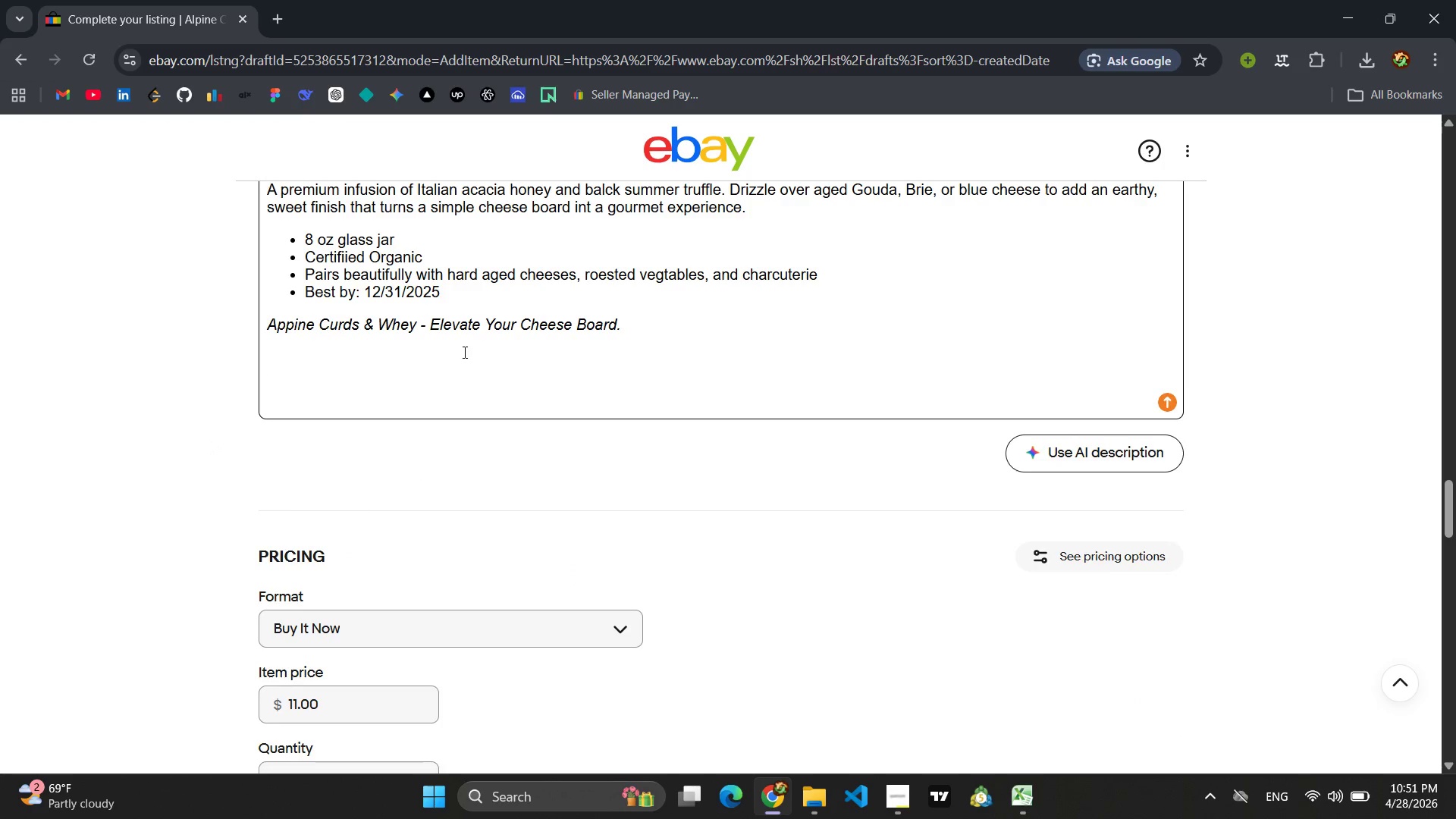 
left_click([444, 284])
 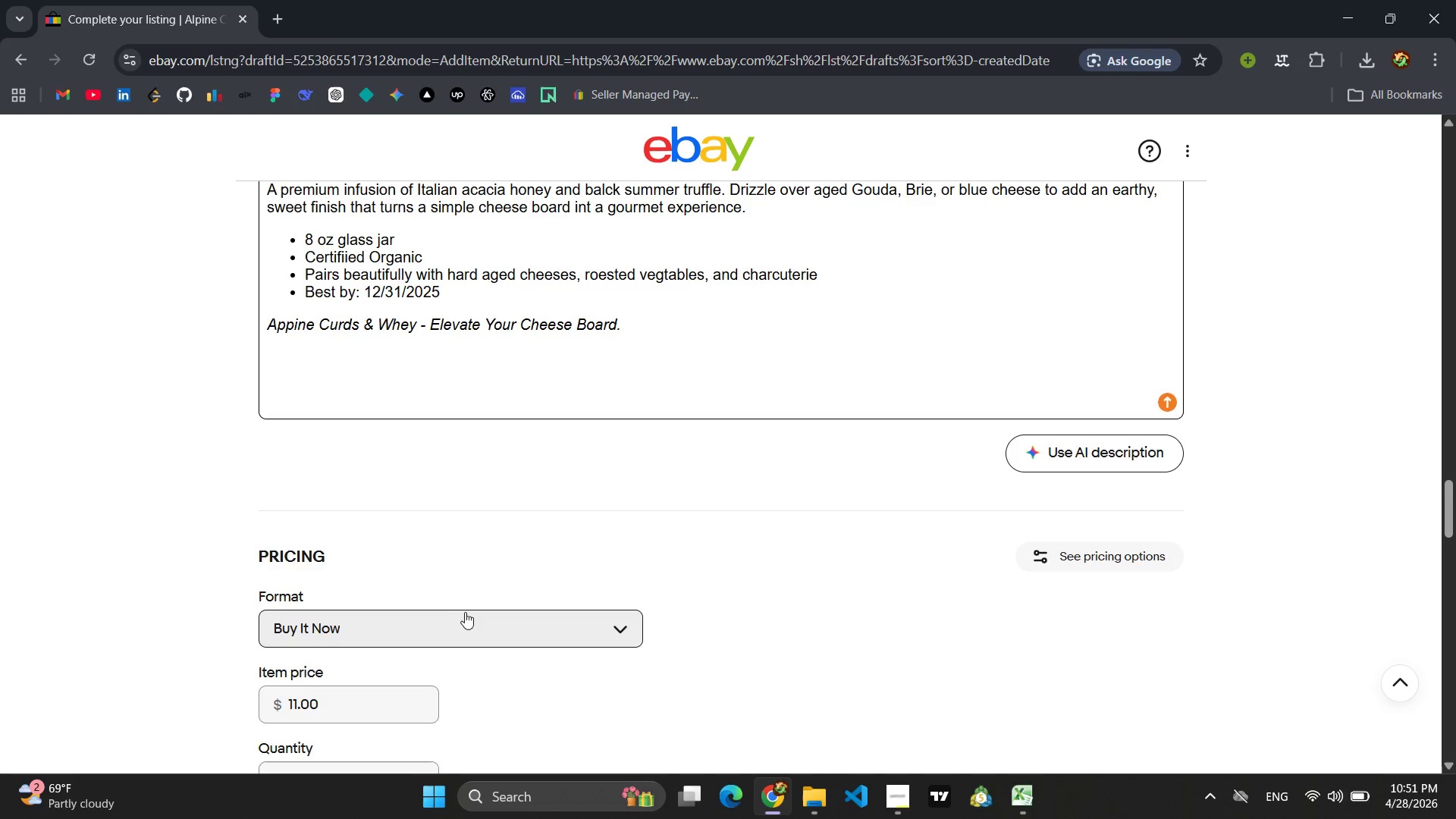 
left_click([466, 624])
 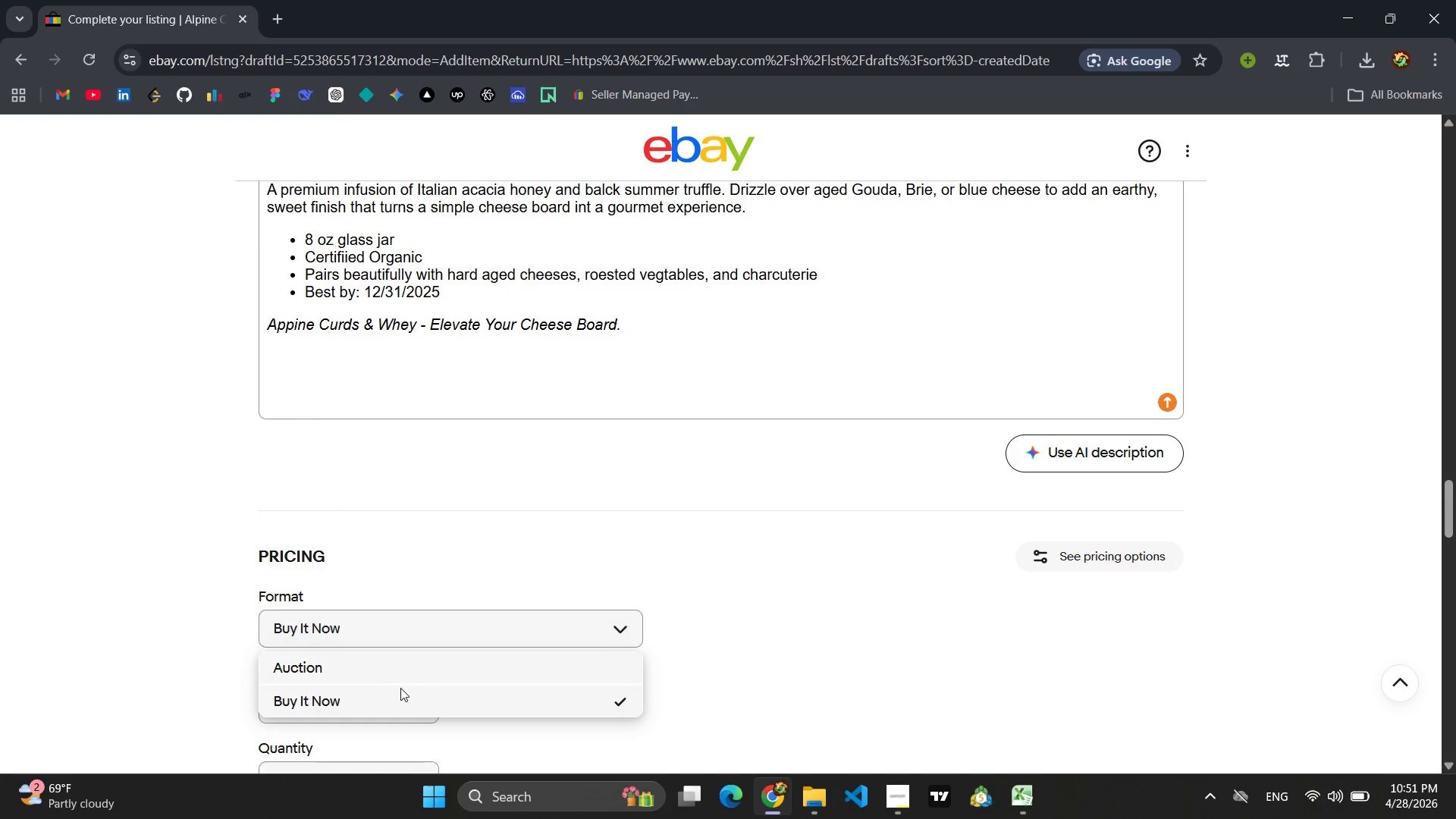 
left_click([392, 698])
 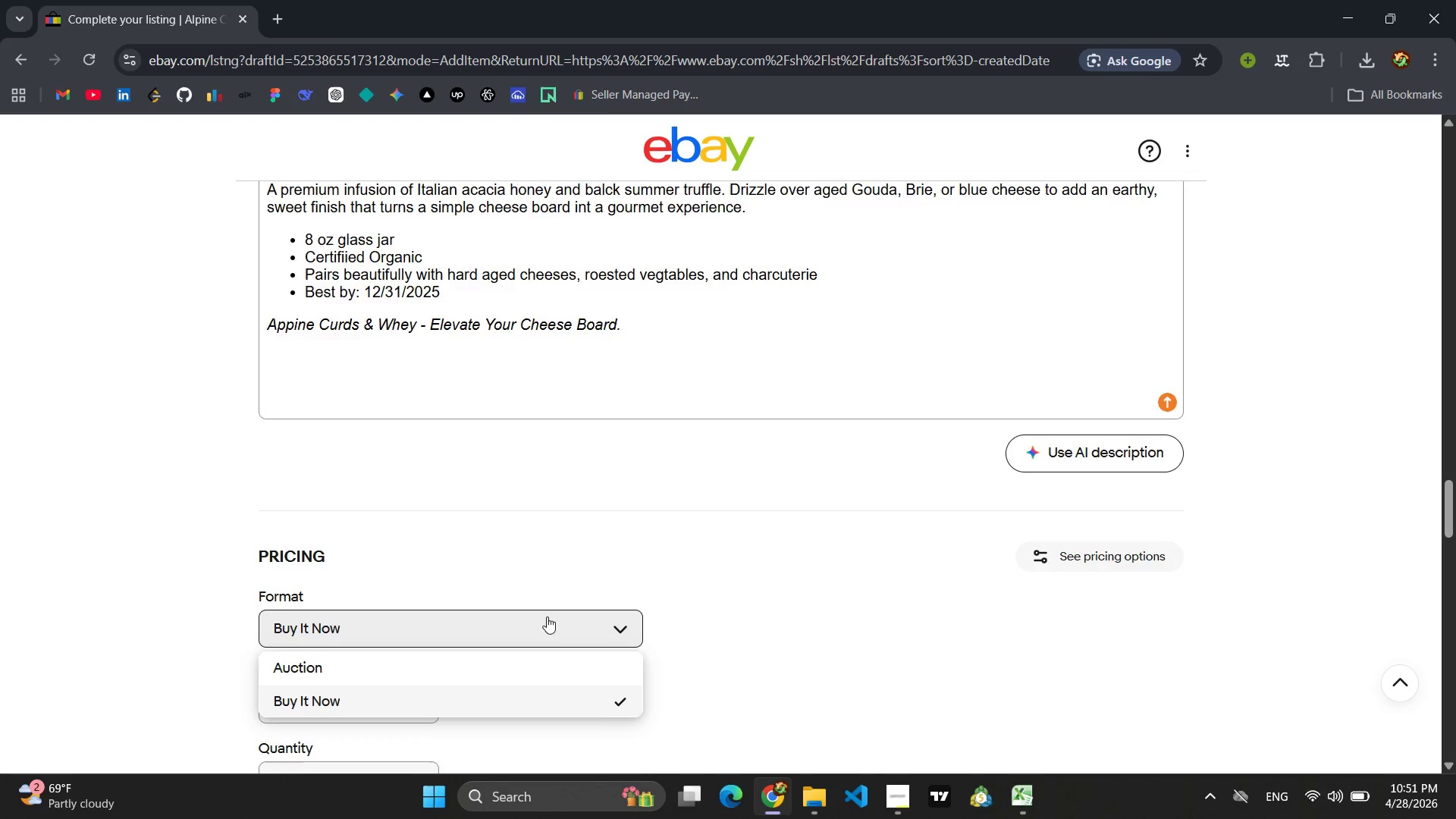 
left_click([811, 518])
 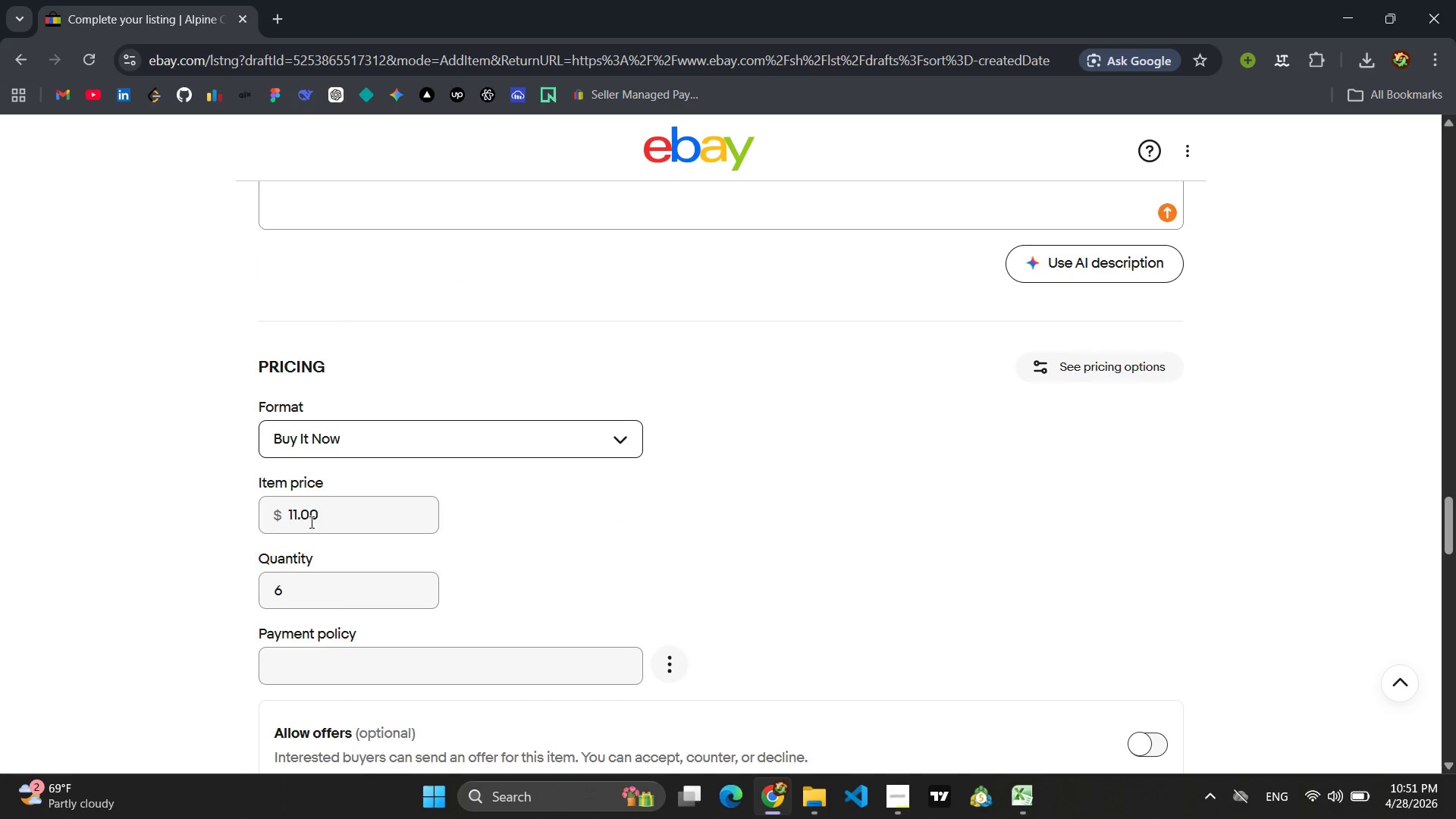 
scroll: coordinate [555, 615], scroll_direction: down, amount: 2.0
 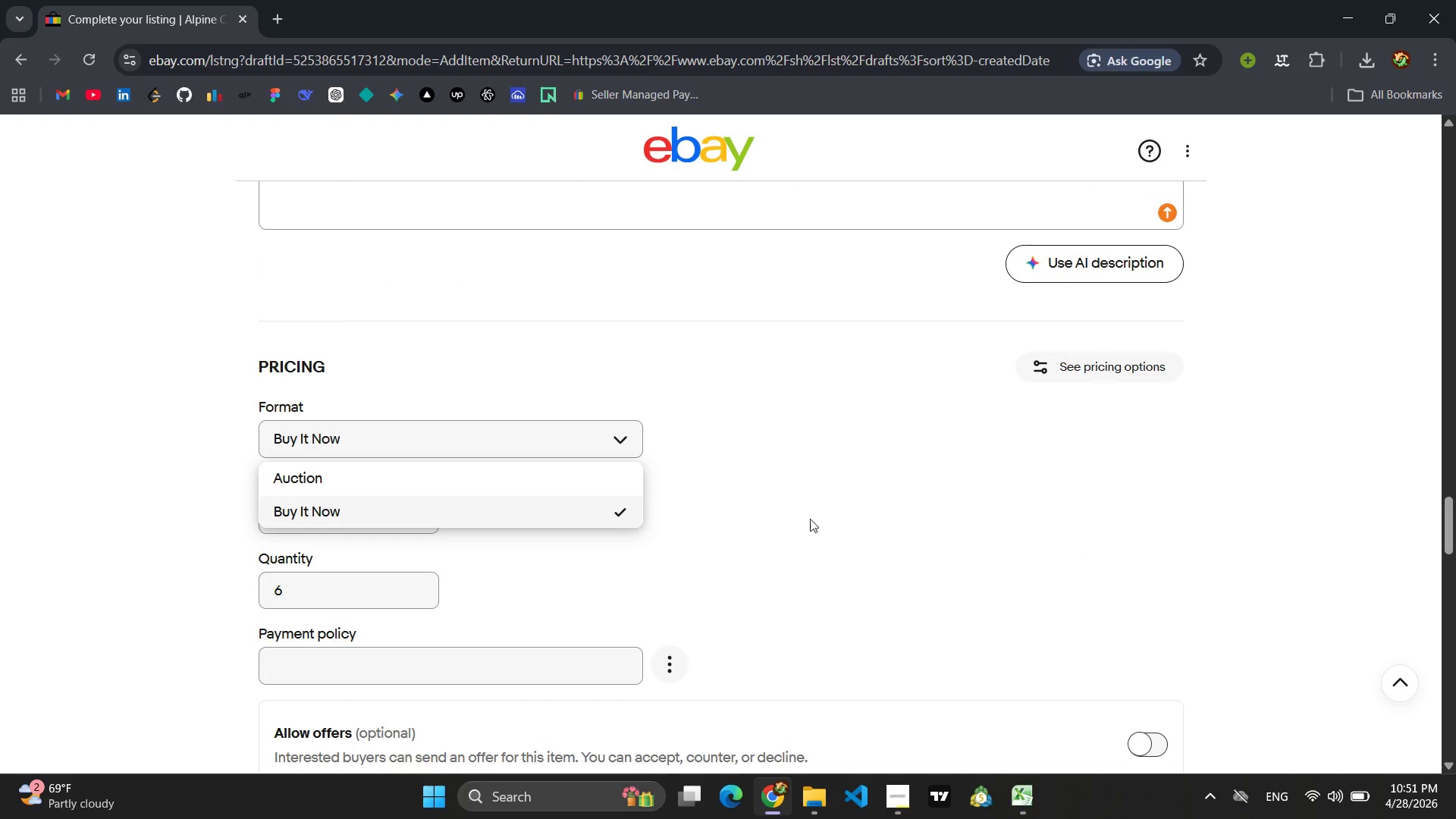 
left_click([300, 514])
 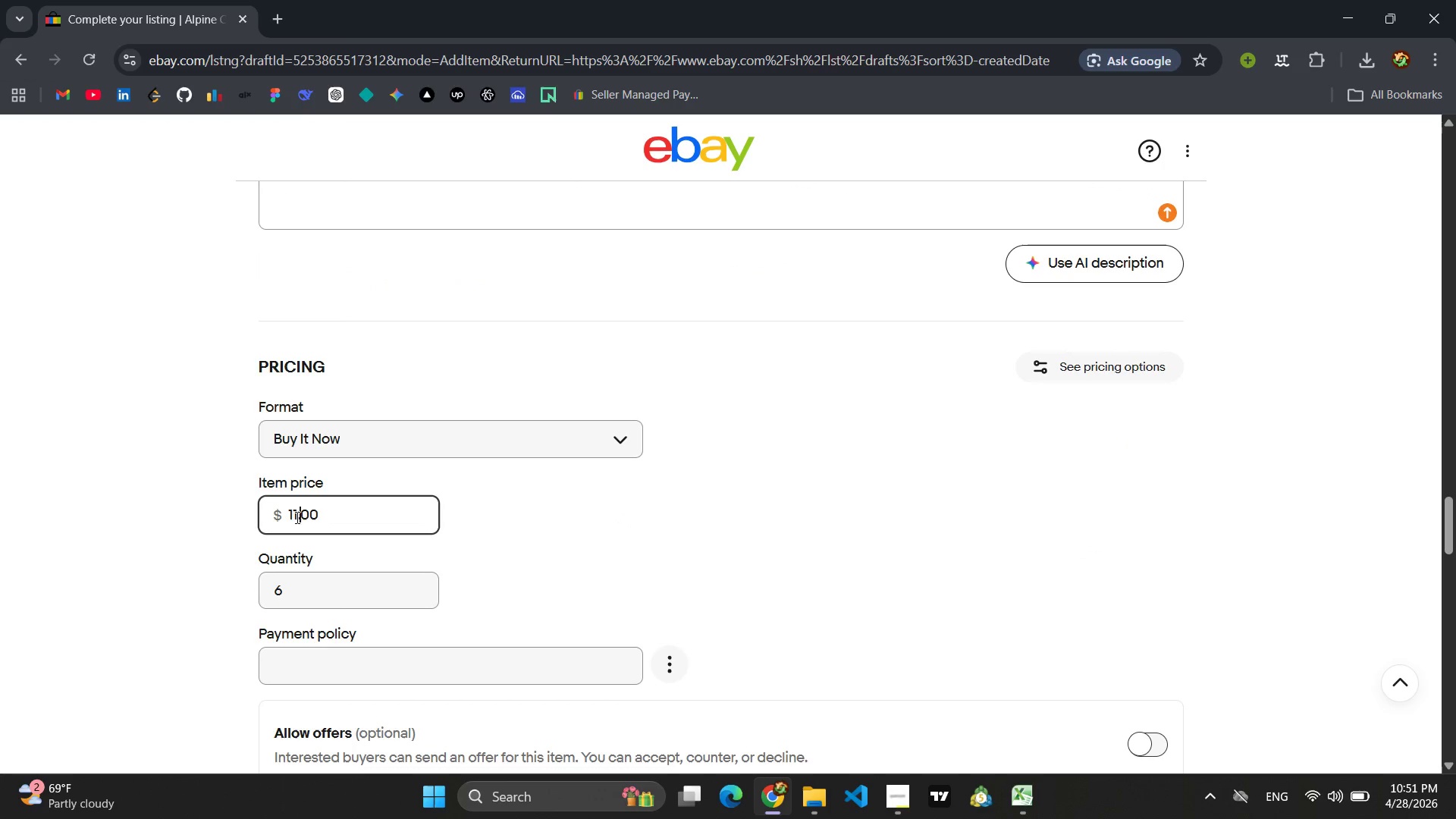 
left_click([296, 516])
 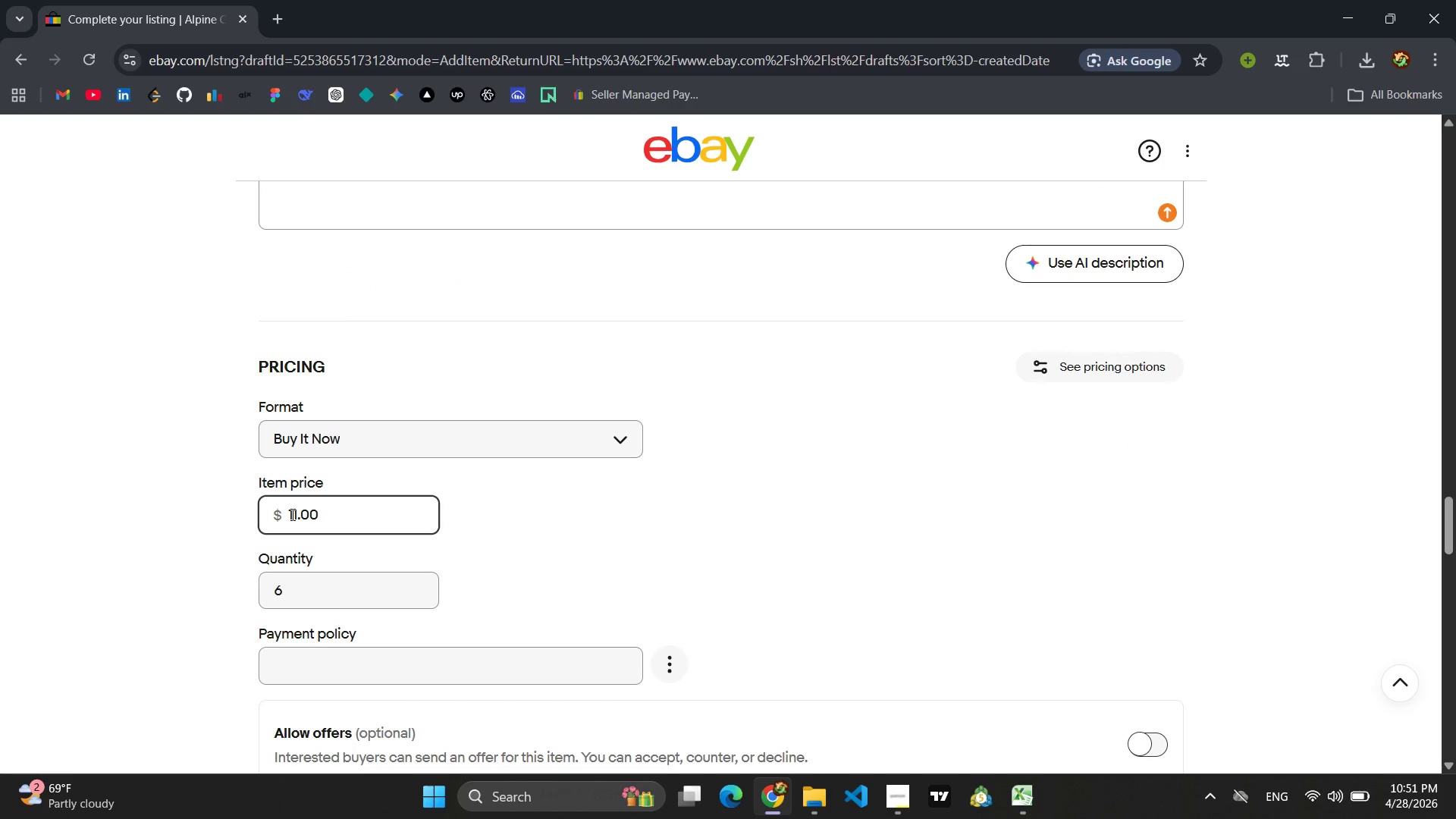 
key(Backspace)
key(Backspace)
type(24)
 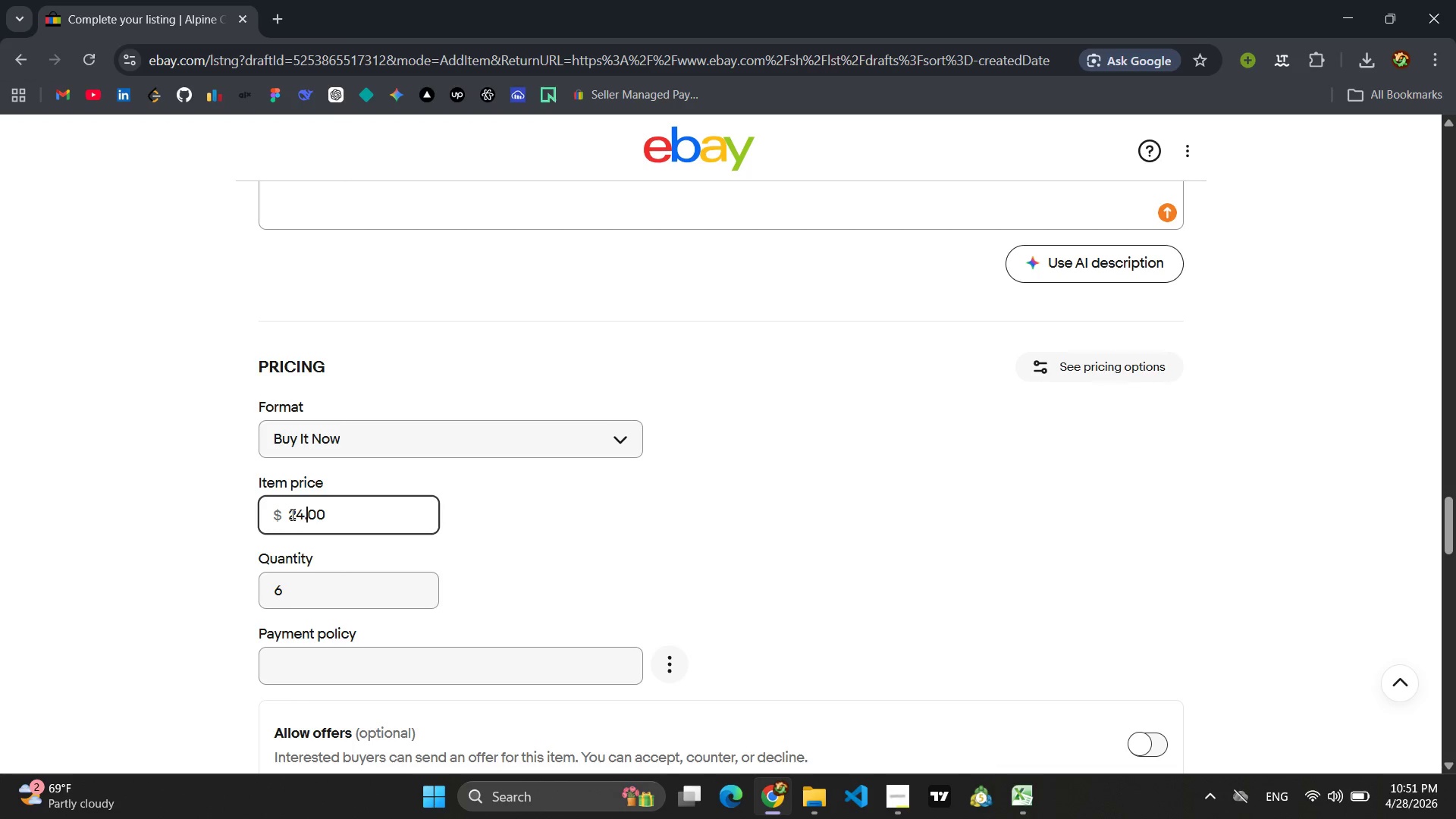 
key(ArrowRight)
 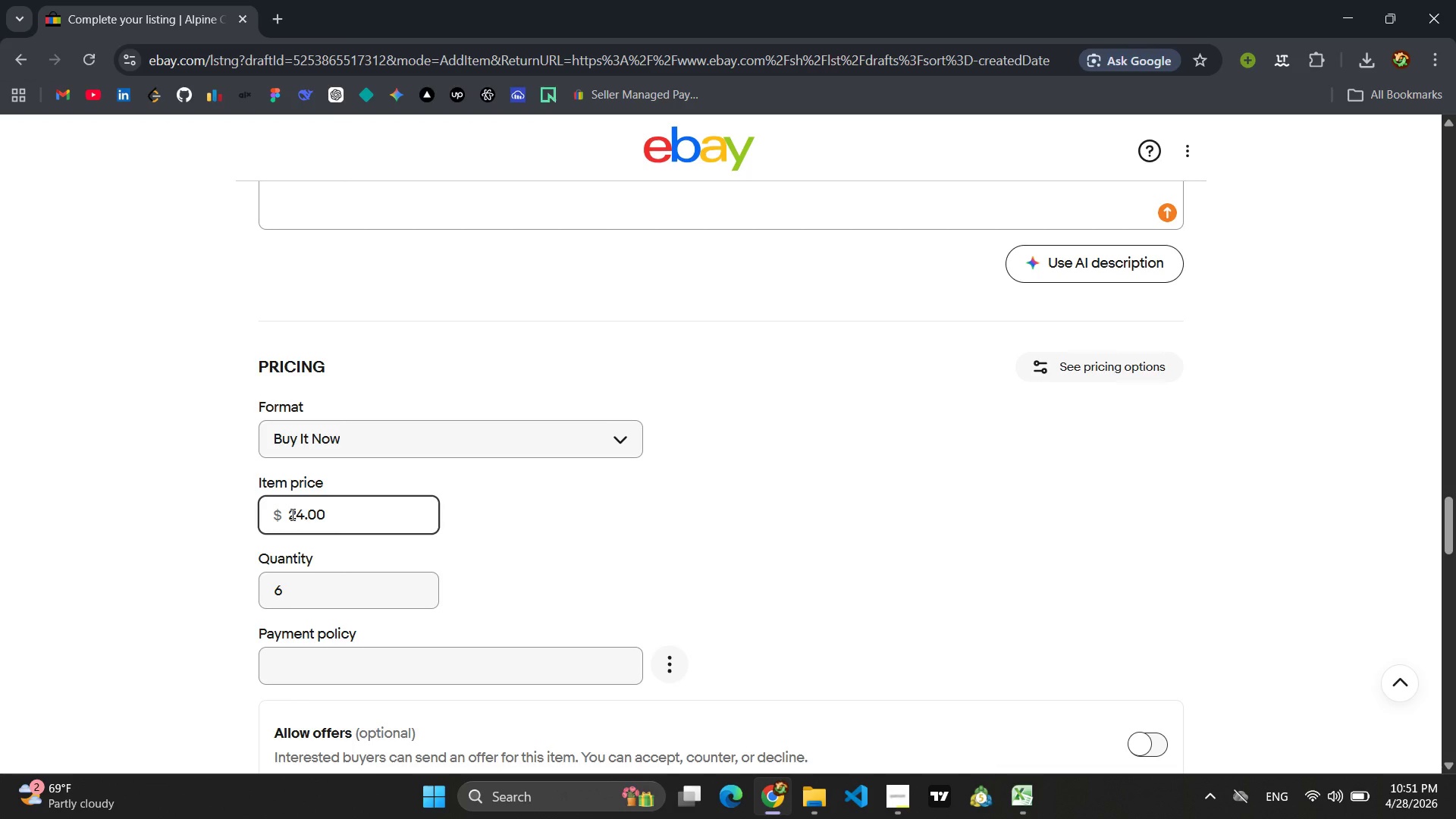 
key(ArrowRight)
 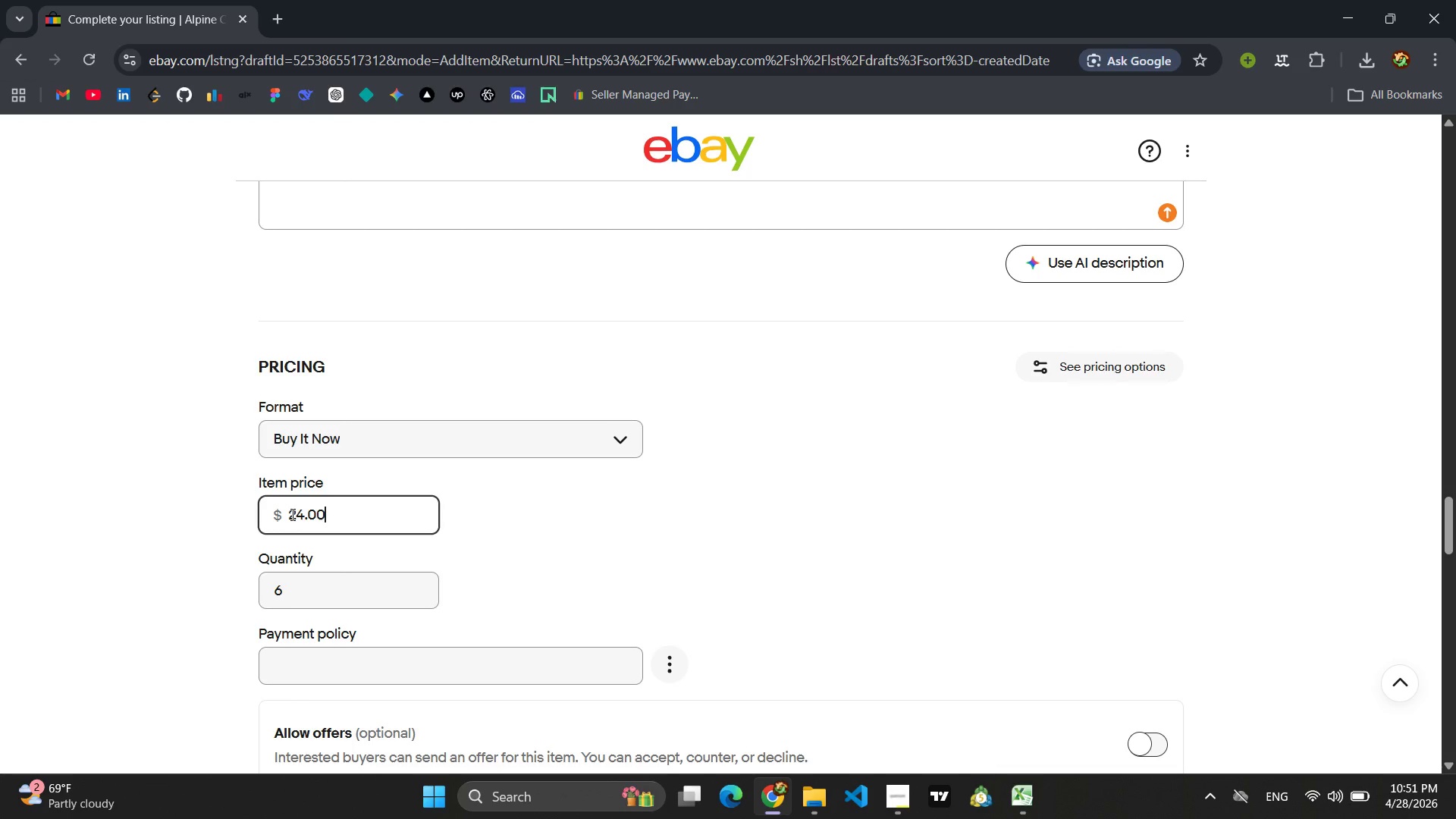 
key(ArrowRight)
 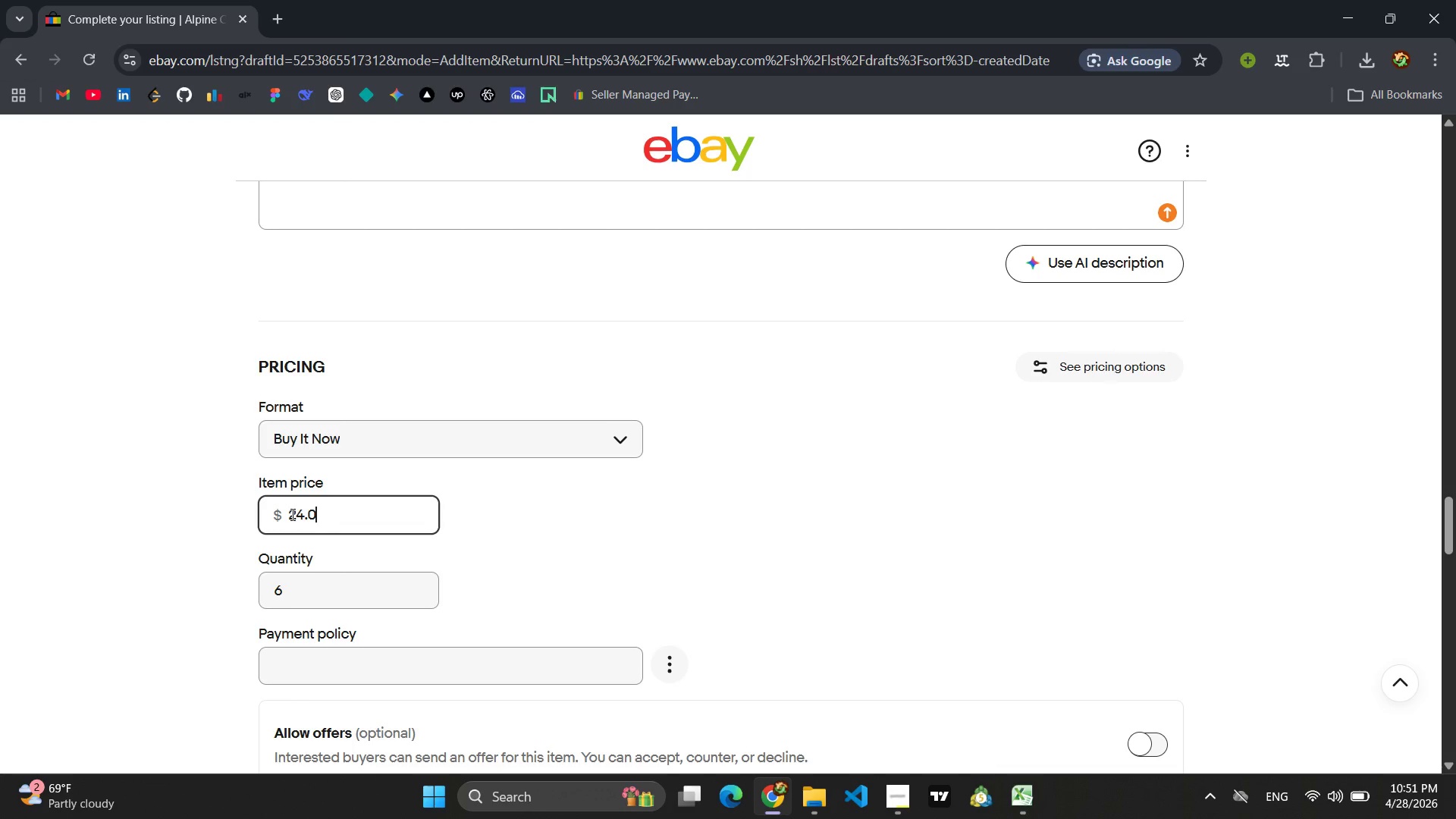 
key(Backspace)
key(Backspace)
type(99)
 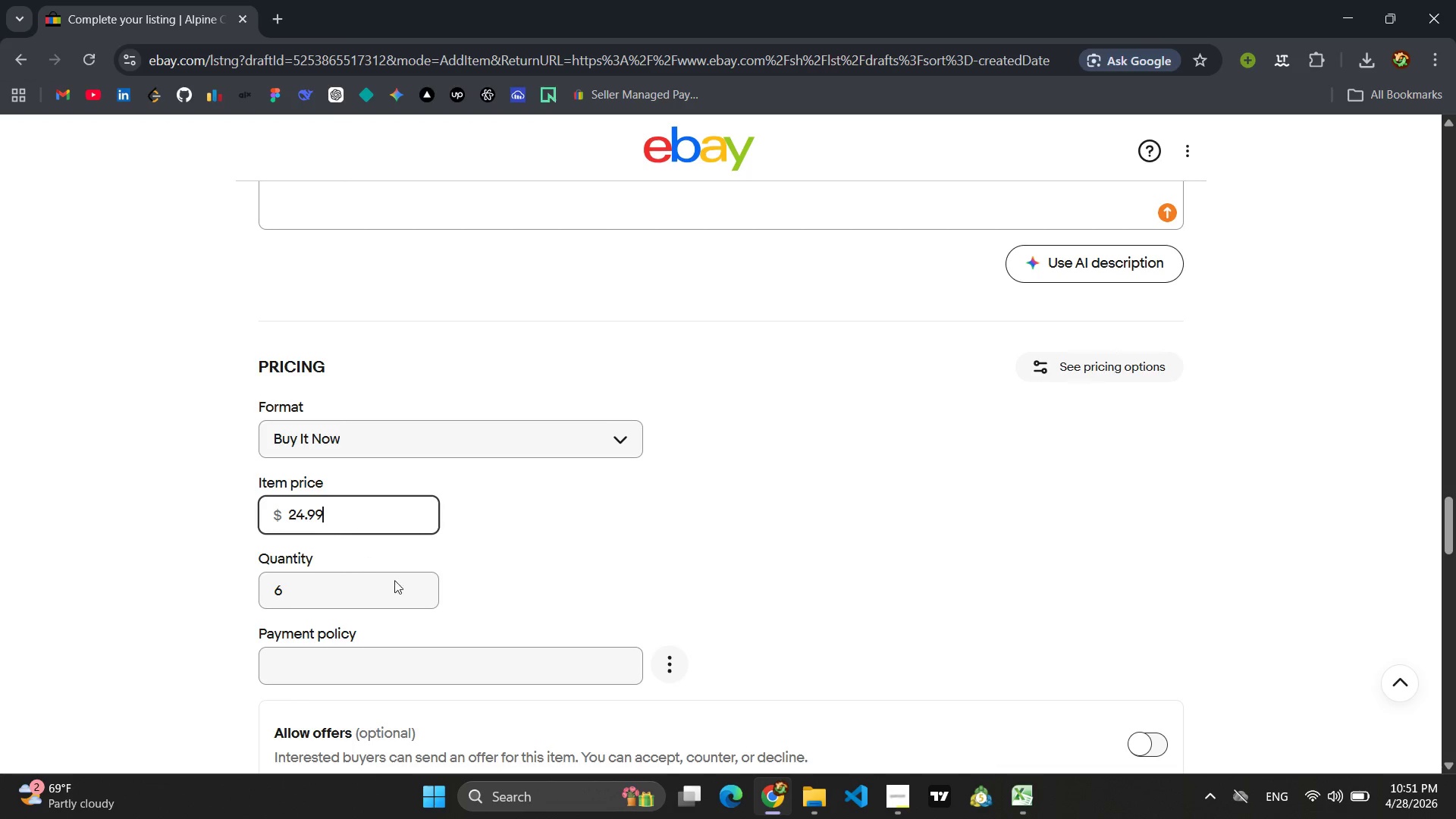 
left_click([551, 586])
 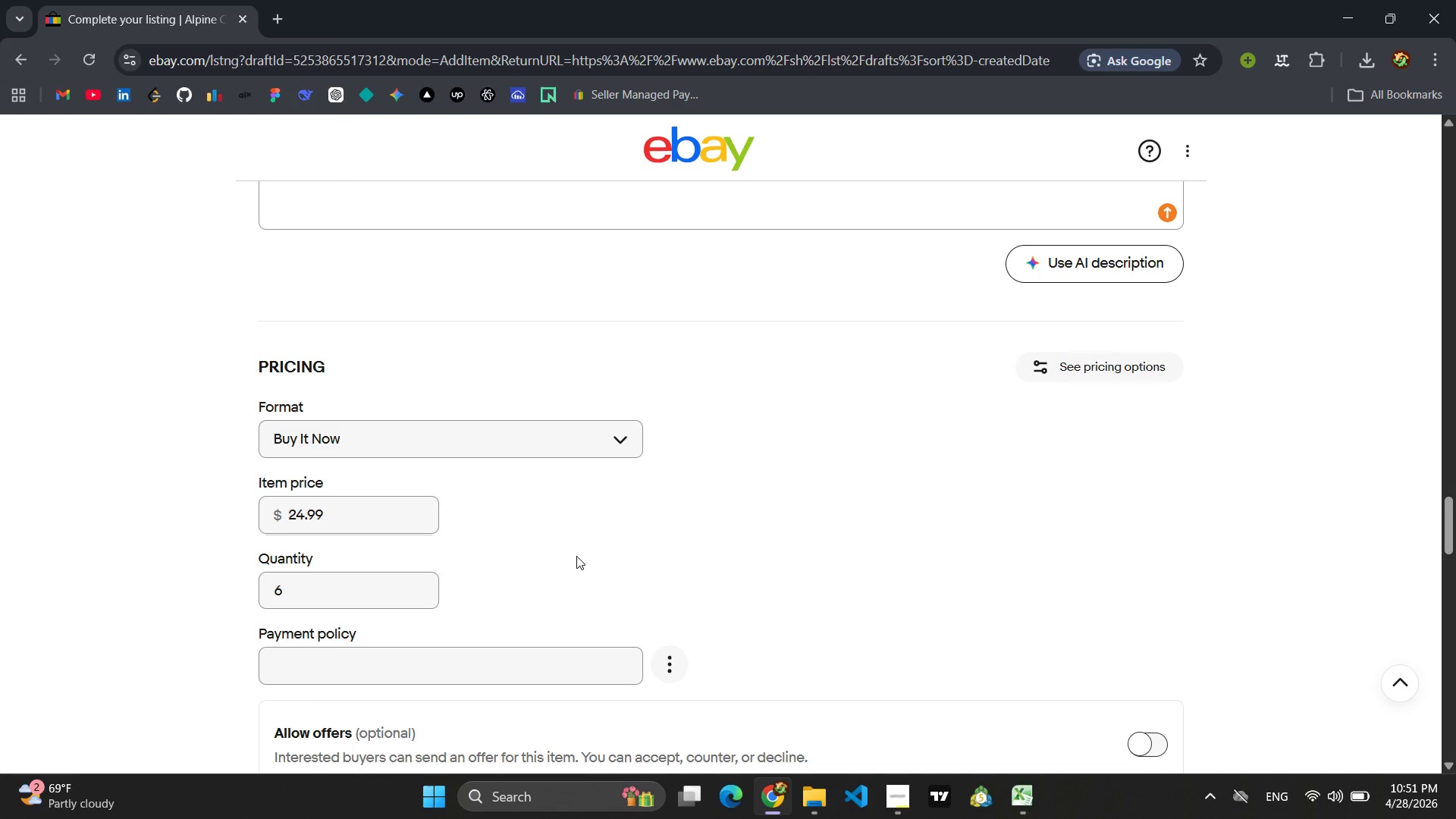 
scroll: coordinate [578, 554], scroll_direction: down, amount: 5.0
 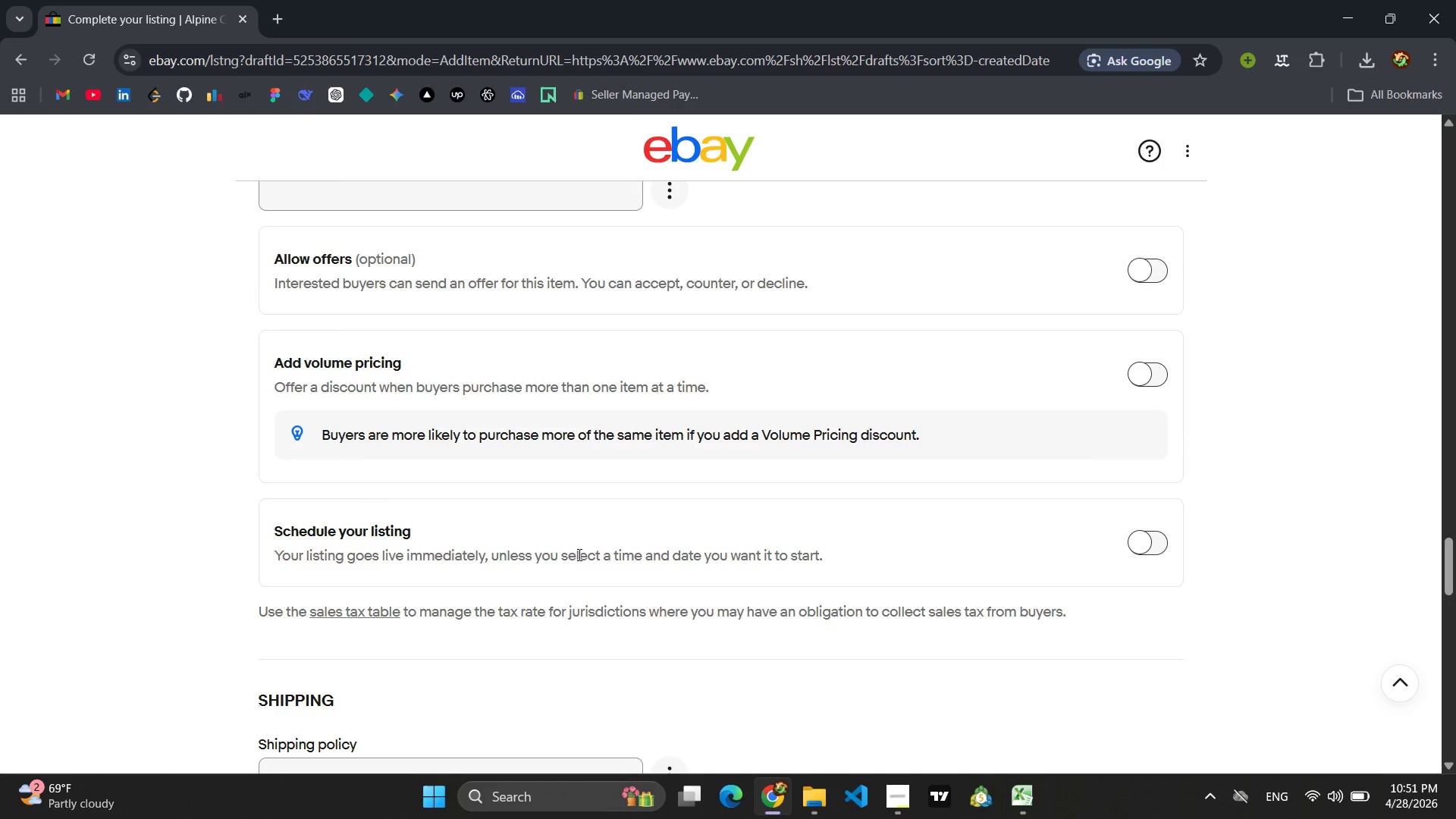 
scroll: coordinate [578, 554], scroll_direction: up, amount: 2.0
 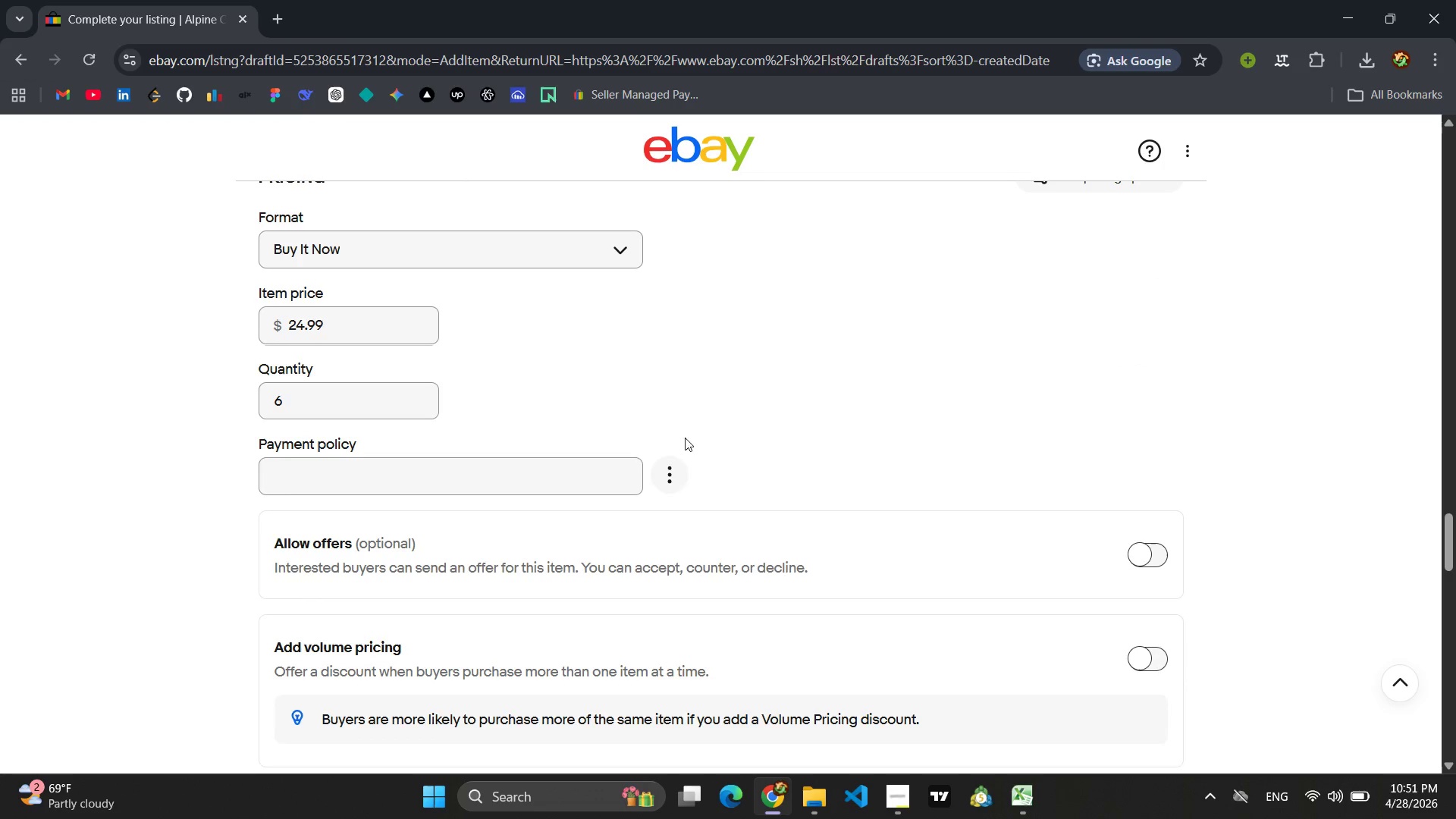 
left_click([675, 475])
 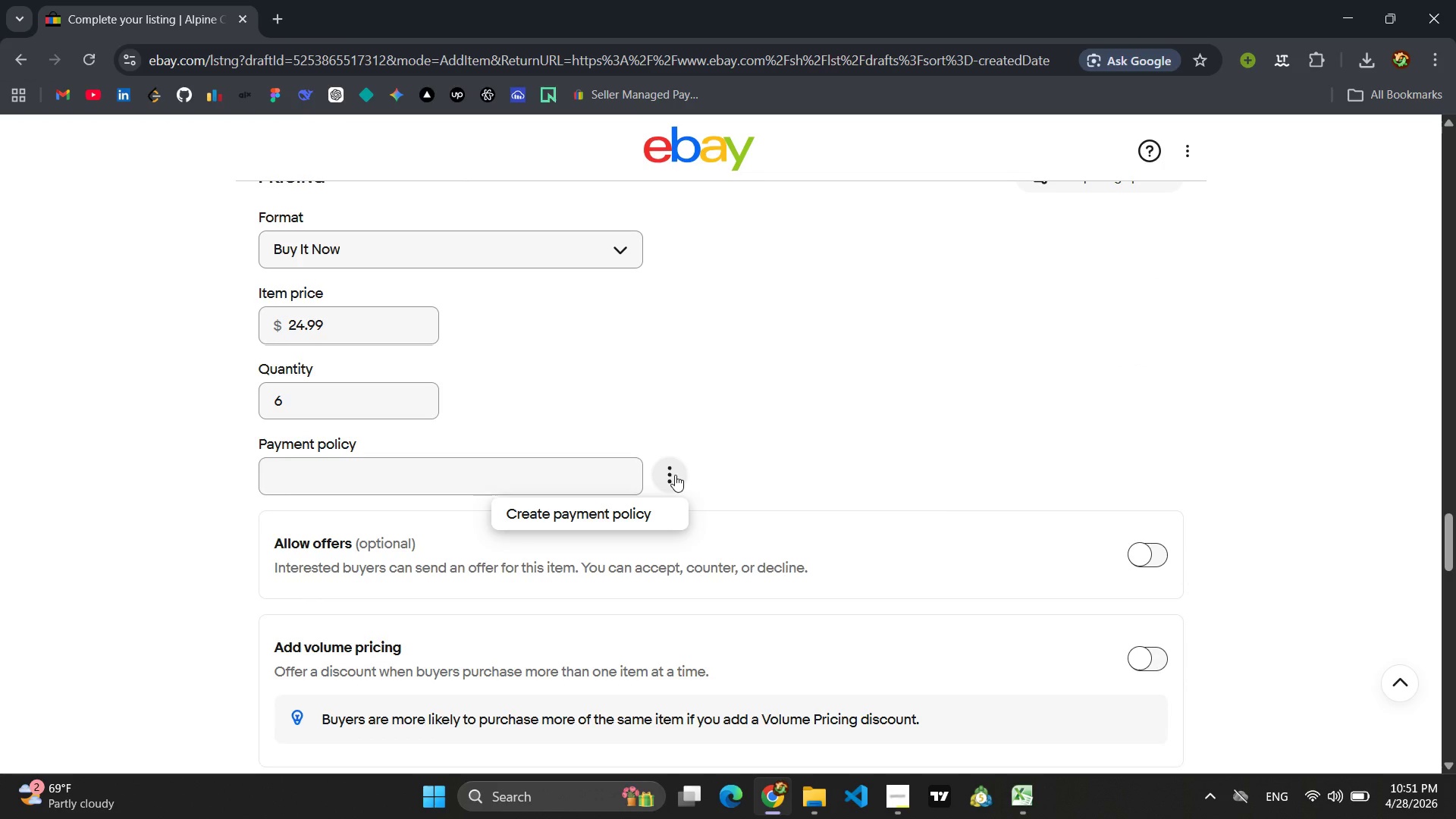 
scroll: coordinate [575, 407], scroll_direction: up, amount: 2.0
 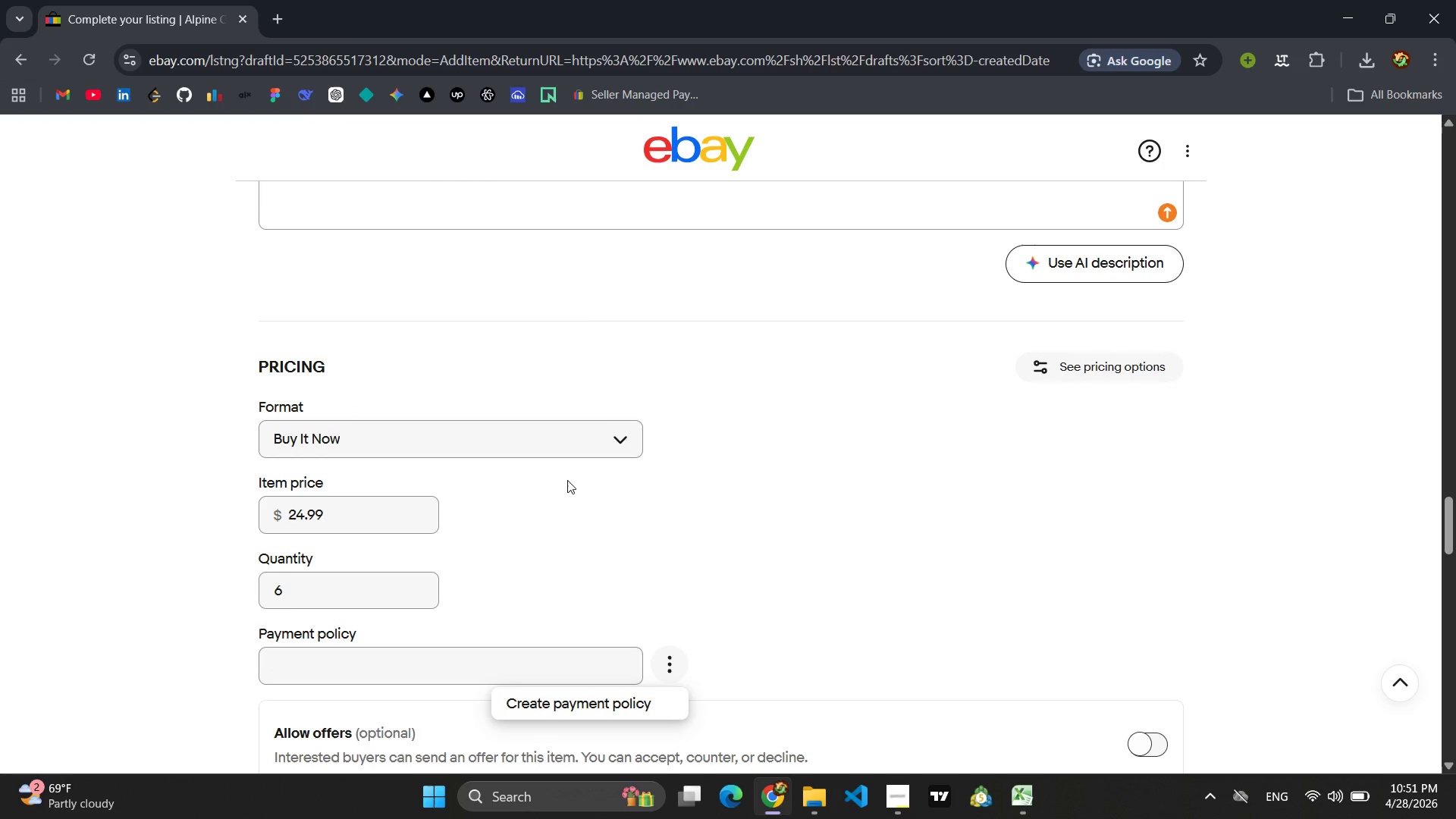 
wait(6.65)
 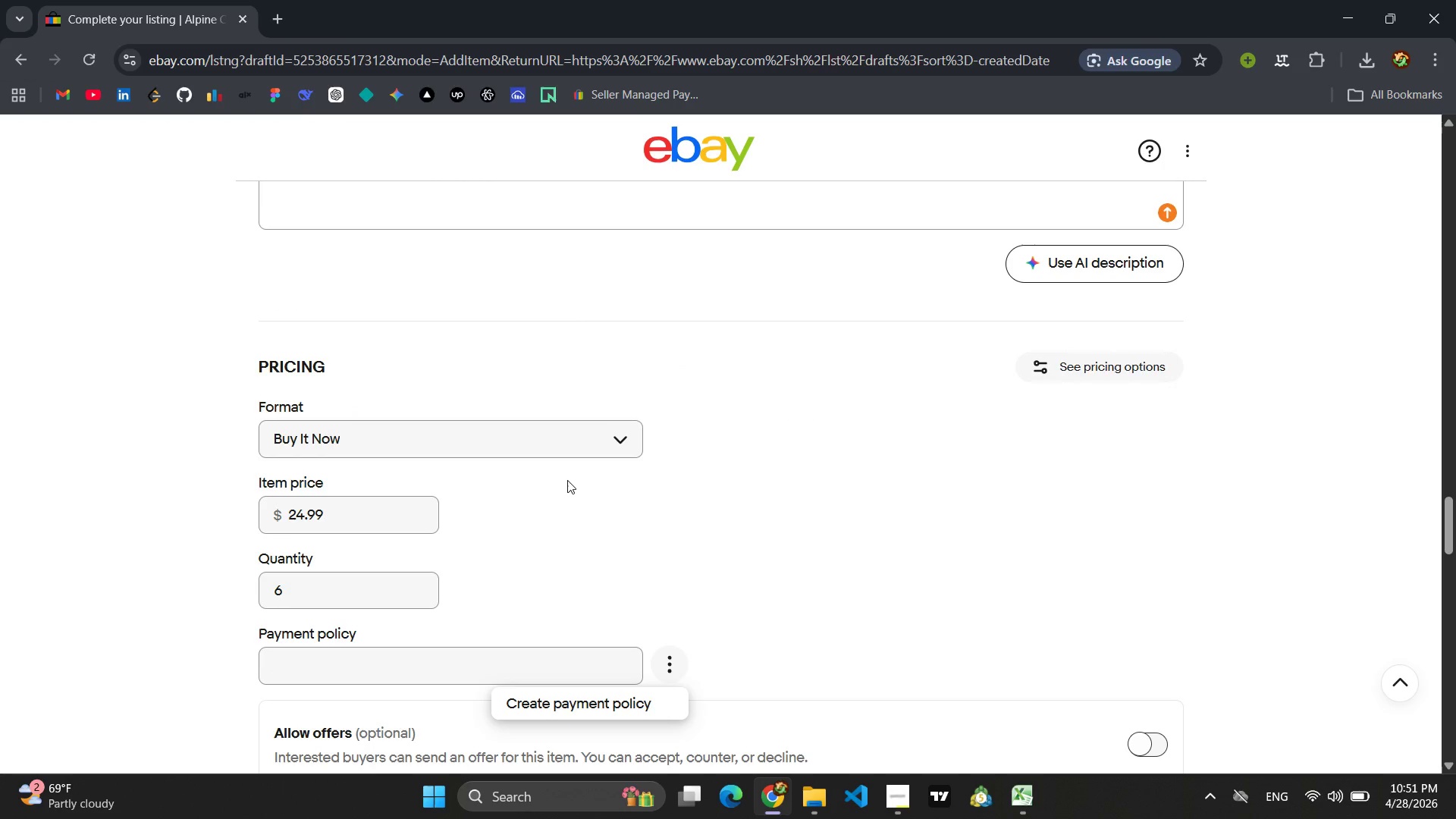 
scroll: coordinate [612, 522], scroll_direction: up, amount: 6.0
 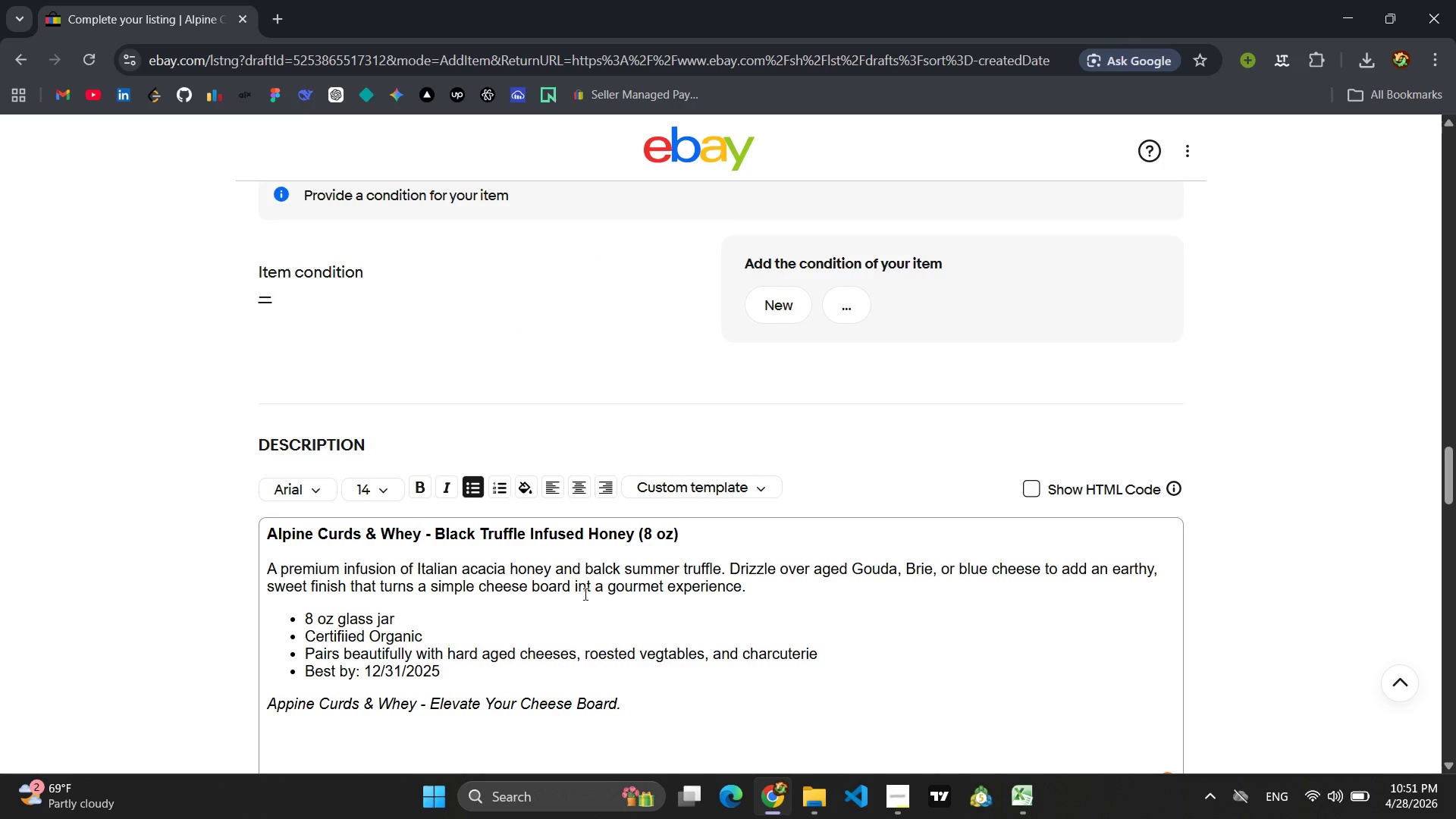 
scroll: coordinate [610, 557], scroll_direction: down, amount: 1.0
 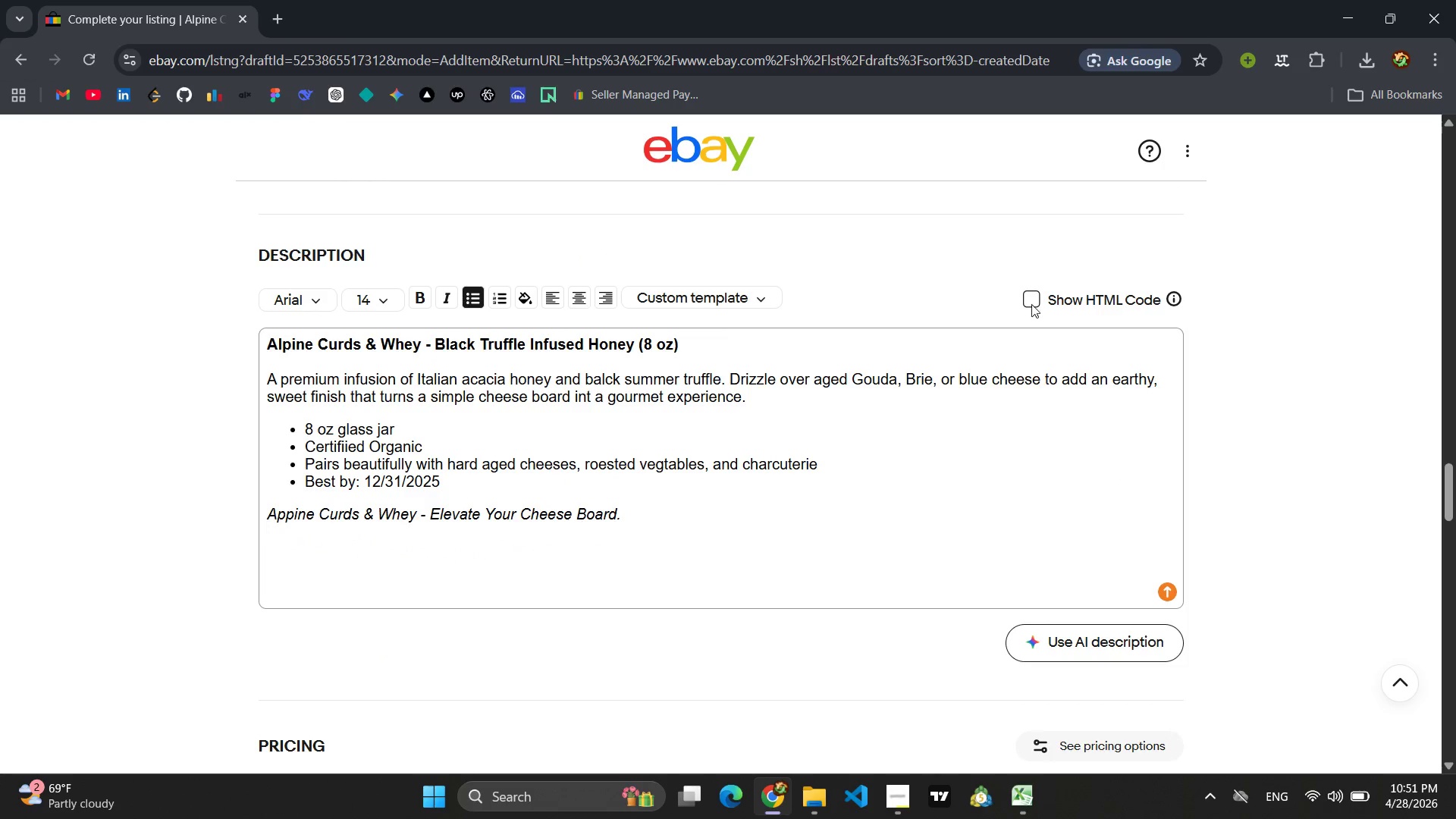 
left_click([1030, 301])
 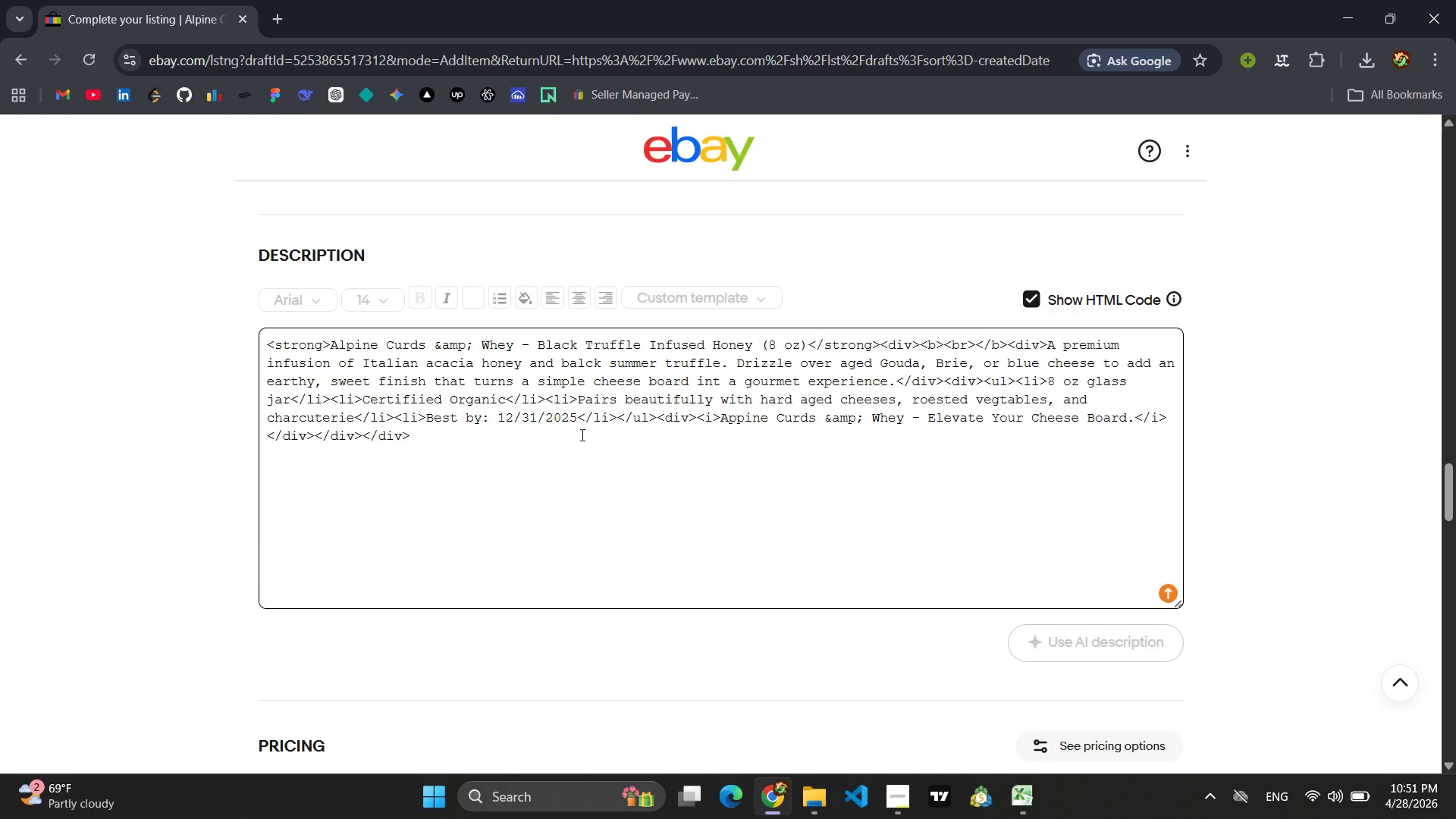 
left_click([554, 395])
 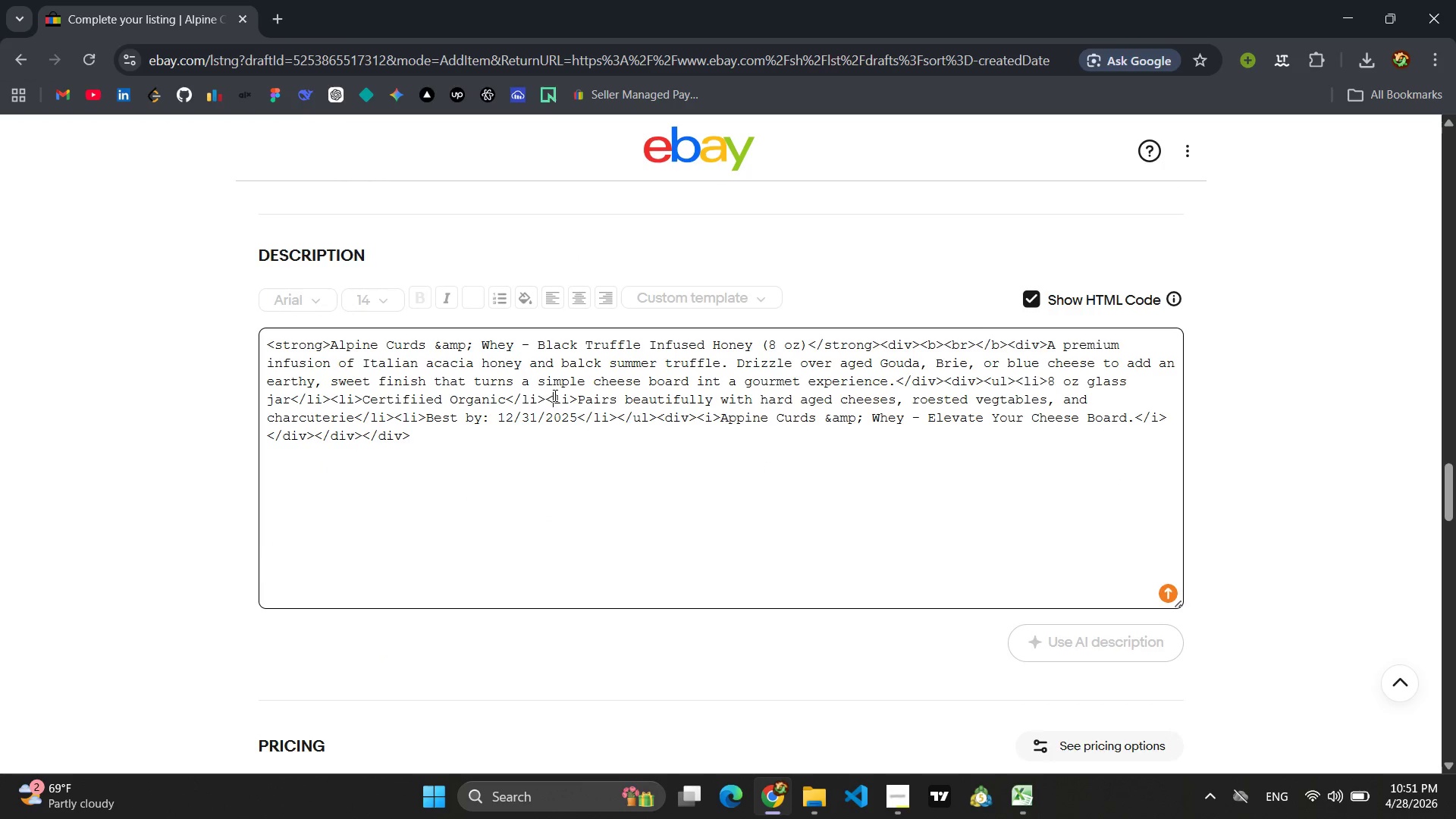 
key(Control+A)
 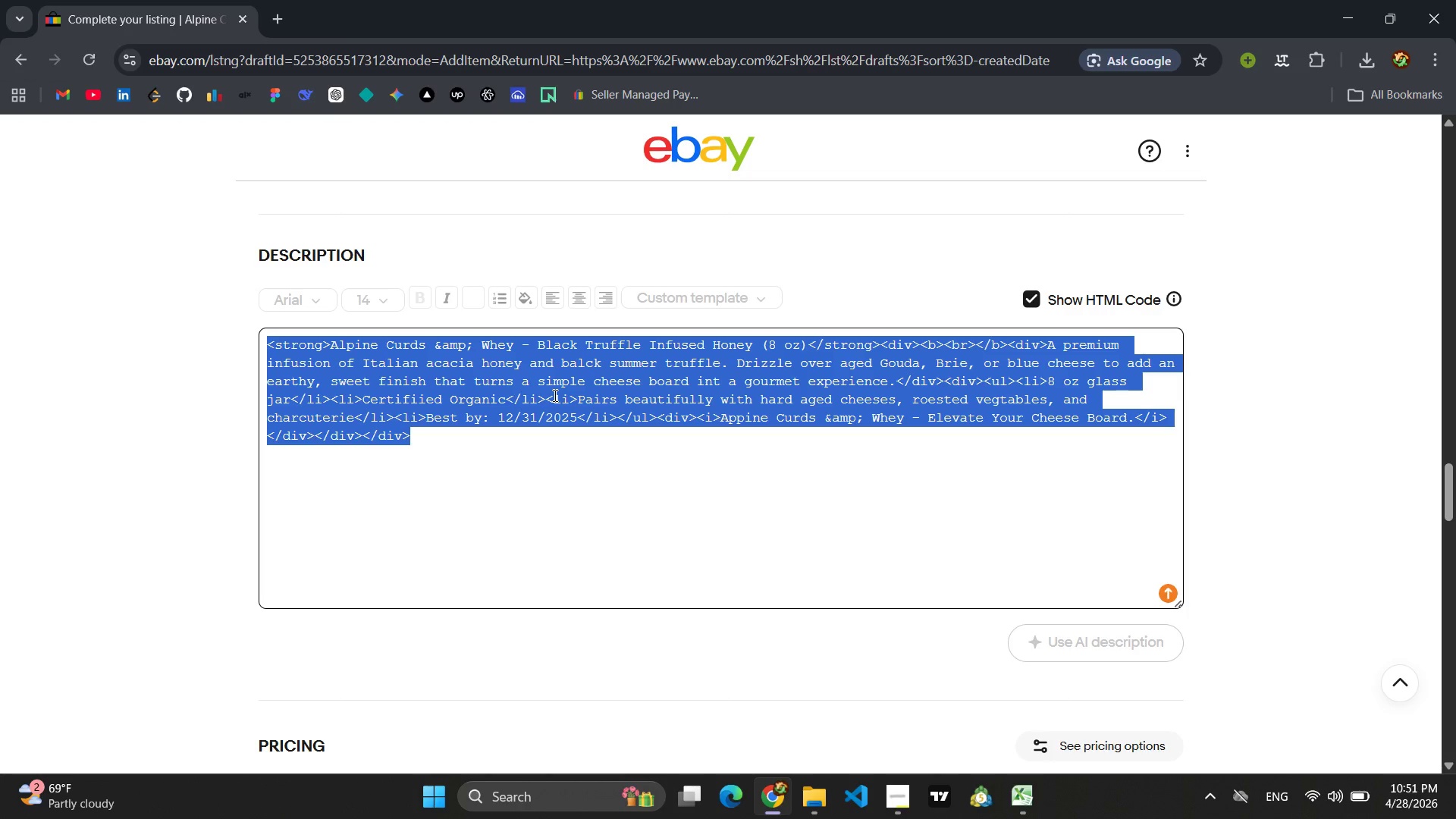 
key(Control+C)
 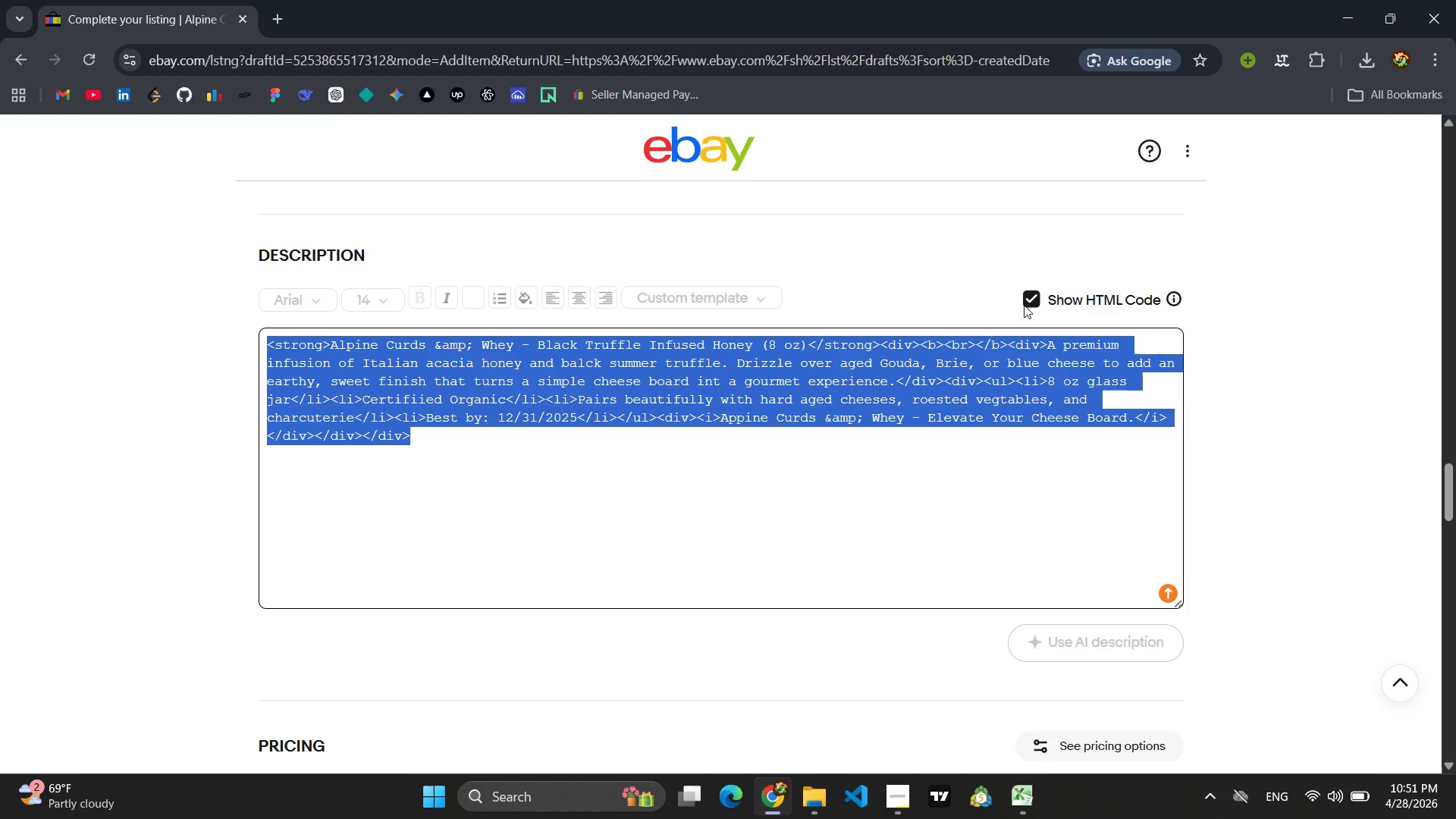 
left_click([1030, 300])
 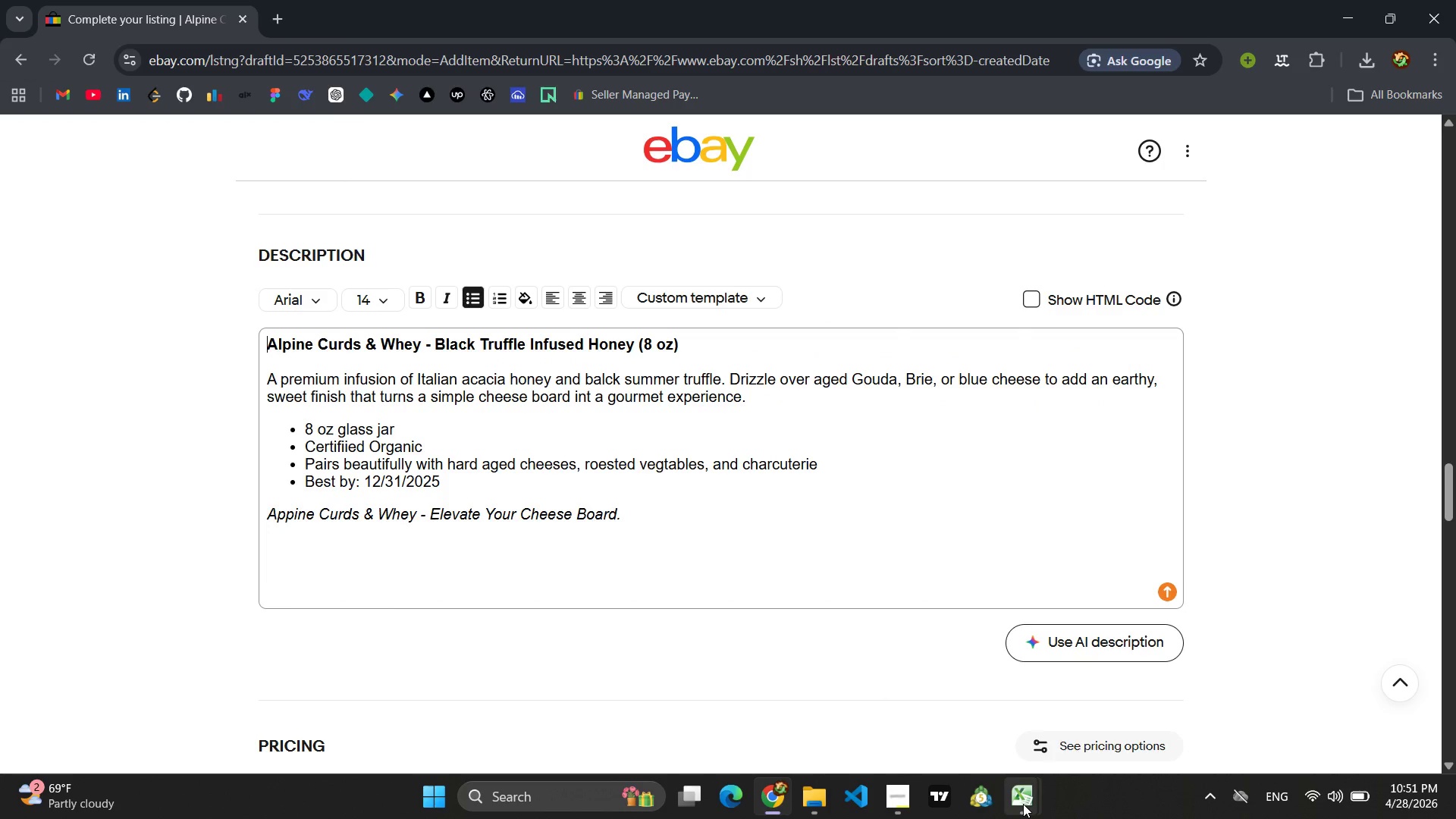 
left_click([1116, 683])
 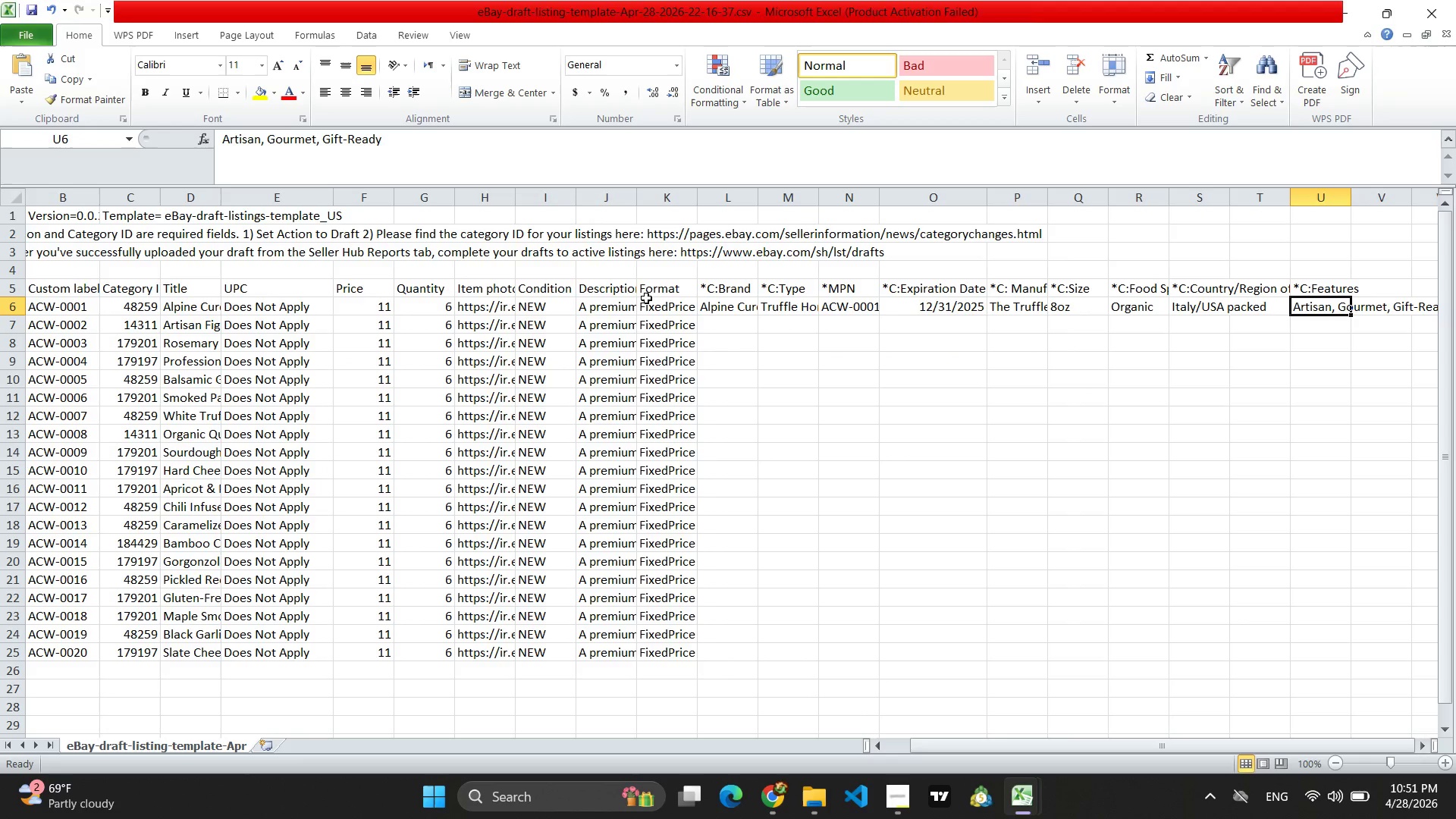 
left_click([604, 309])
 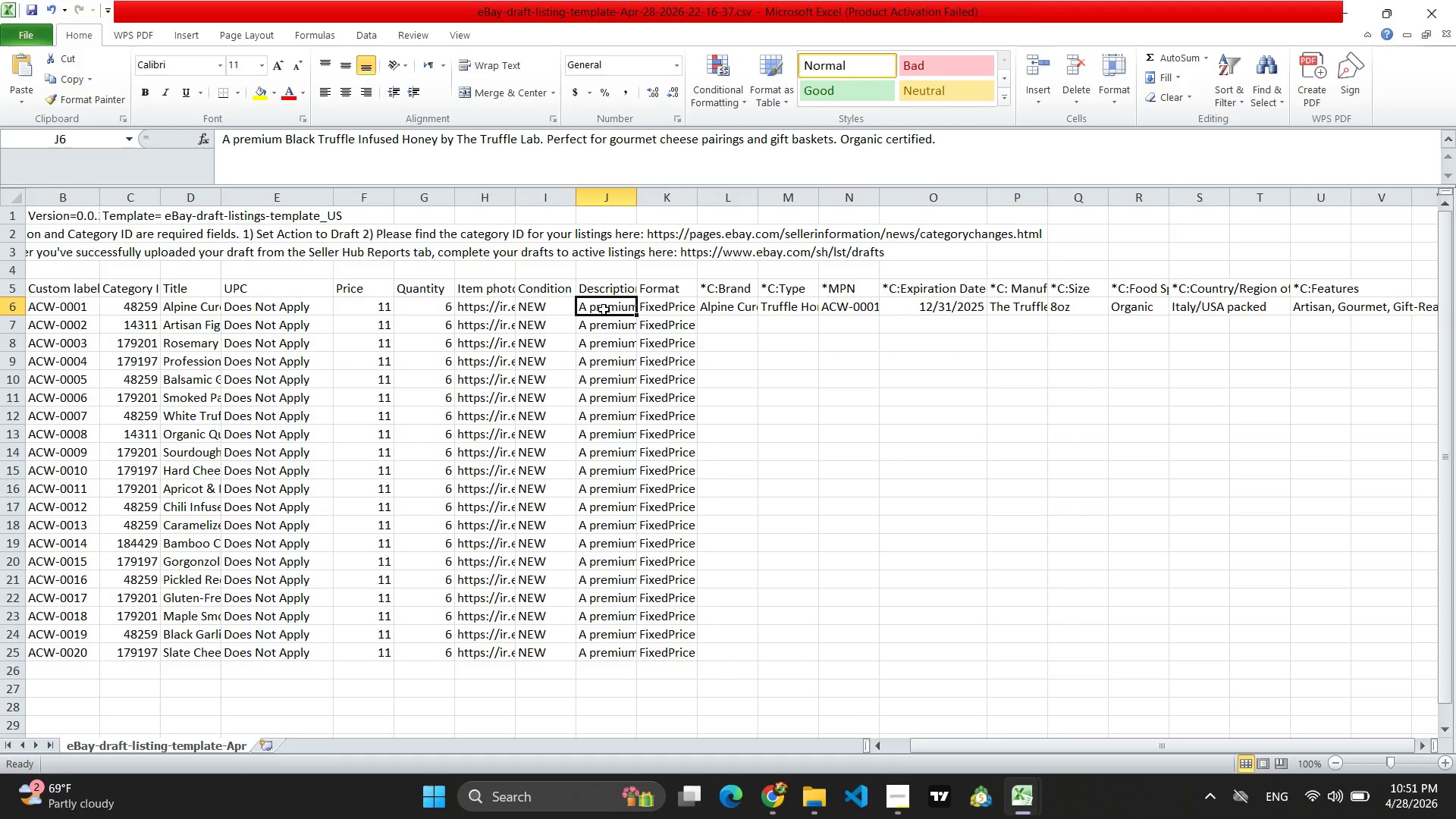 
key(Control+V)
 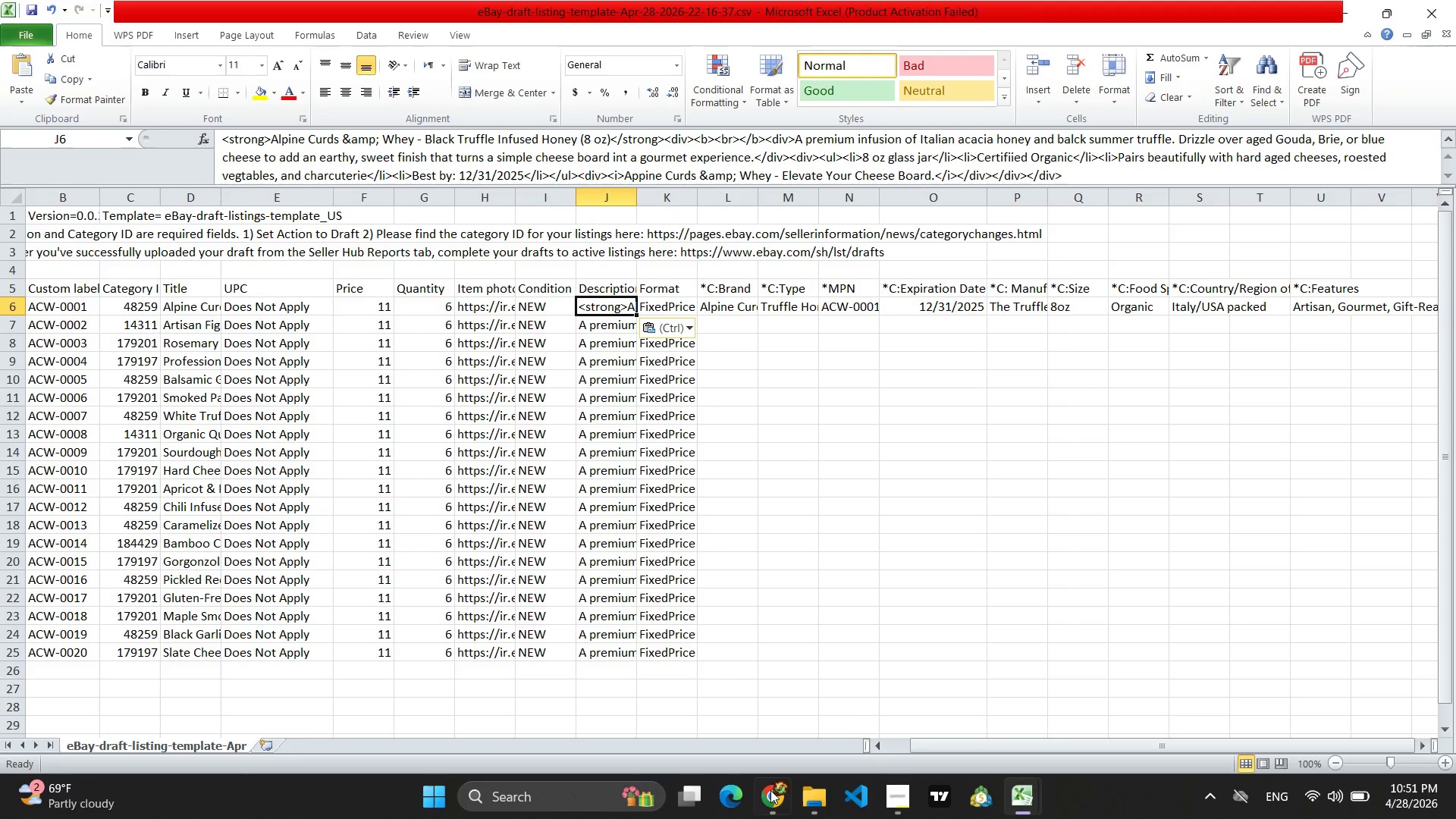 
left_click([772, 811])
 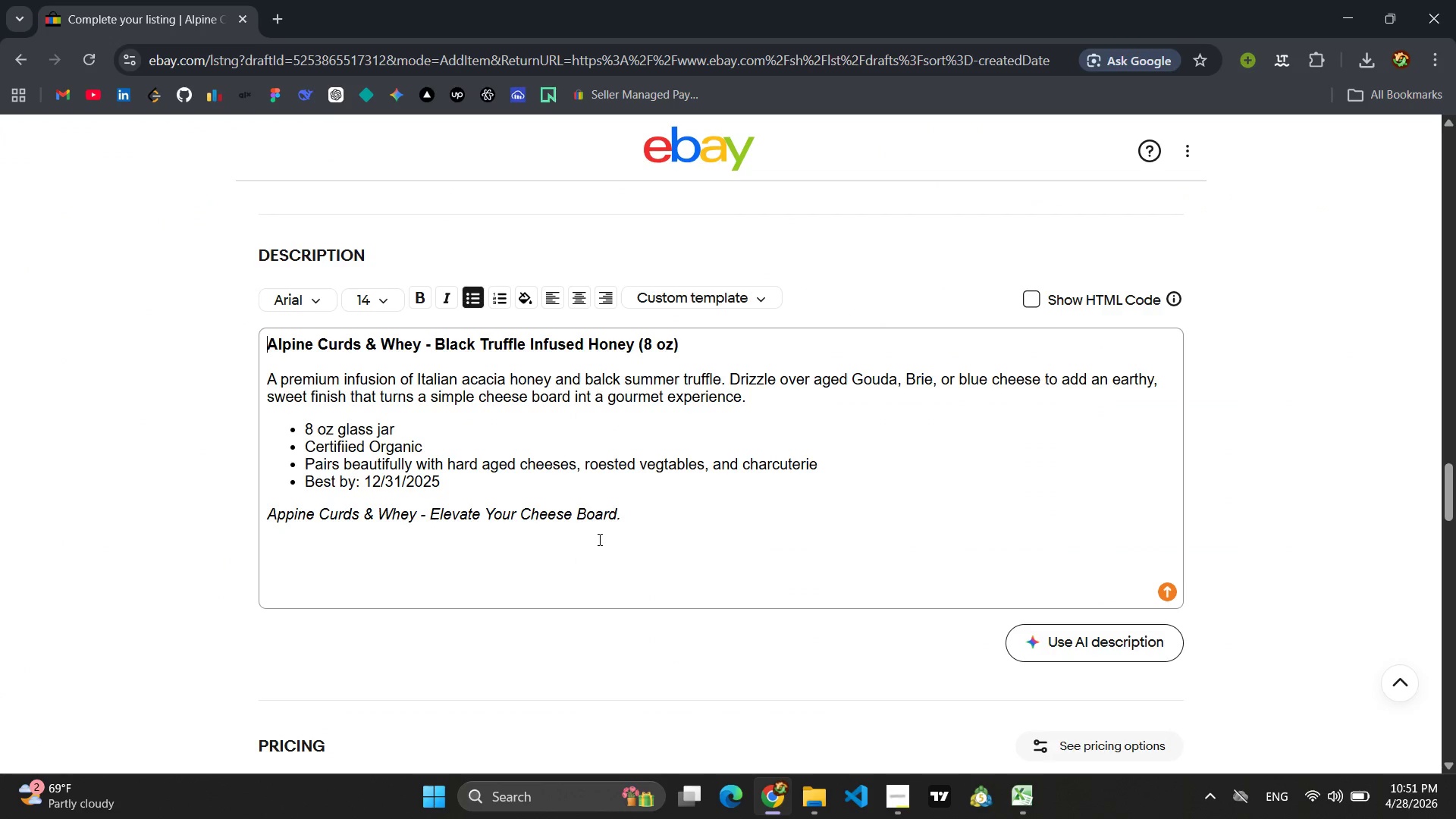 
left_click([598, 544])
 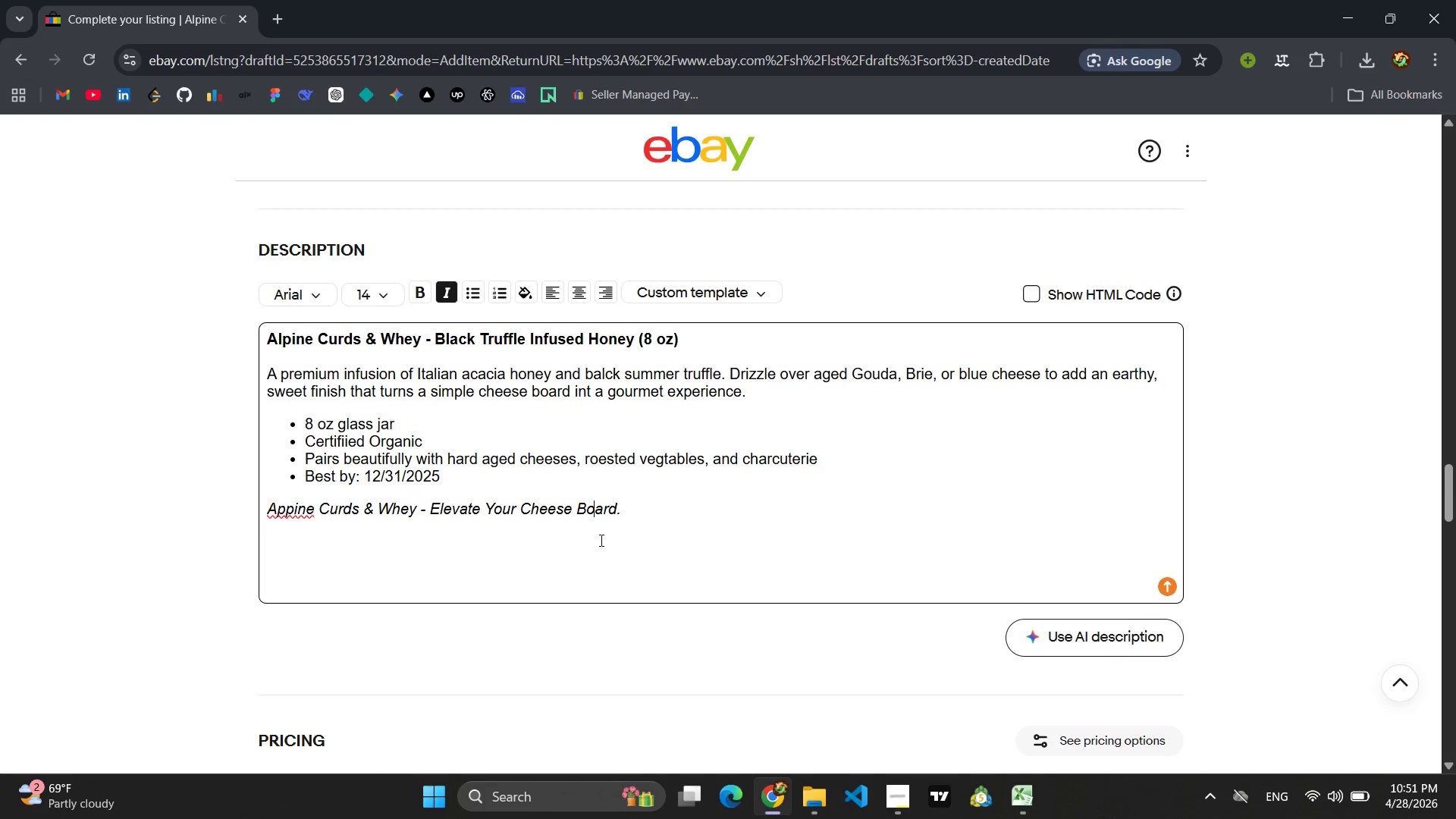 
scroll: coordinate [600, 540], scroll_direction: down, amount: 2.0
 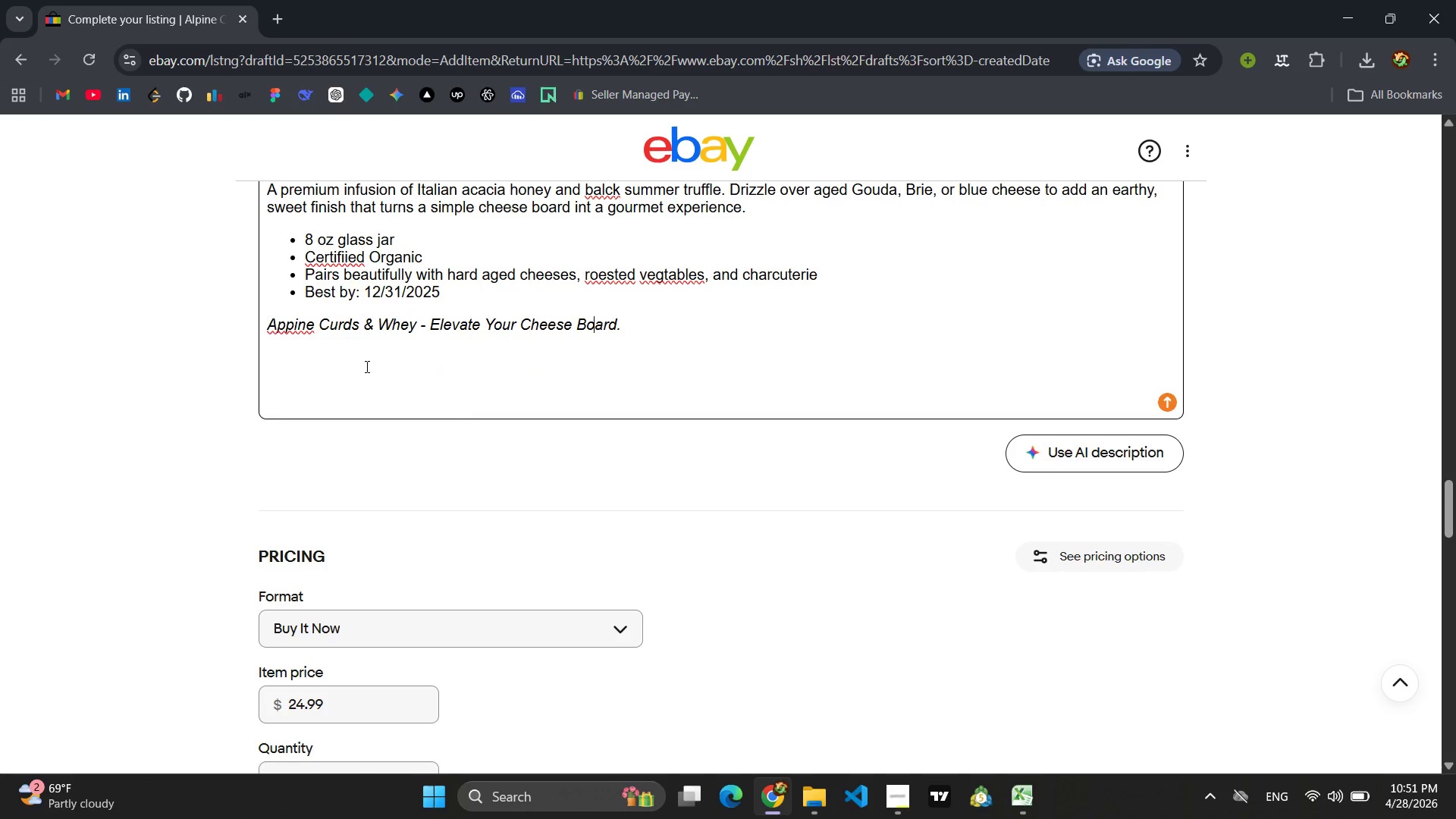 
left_click([281, 320])
 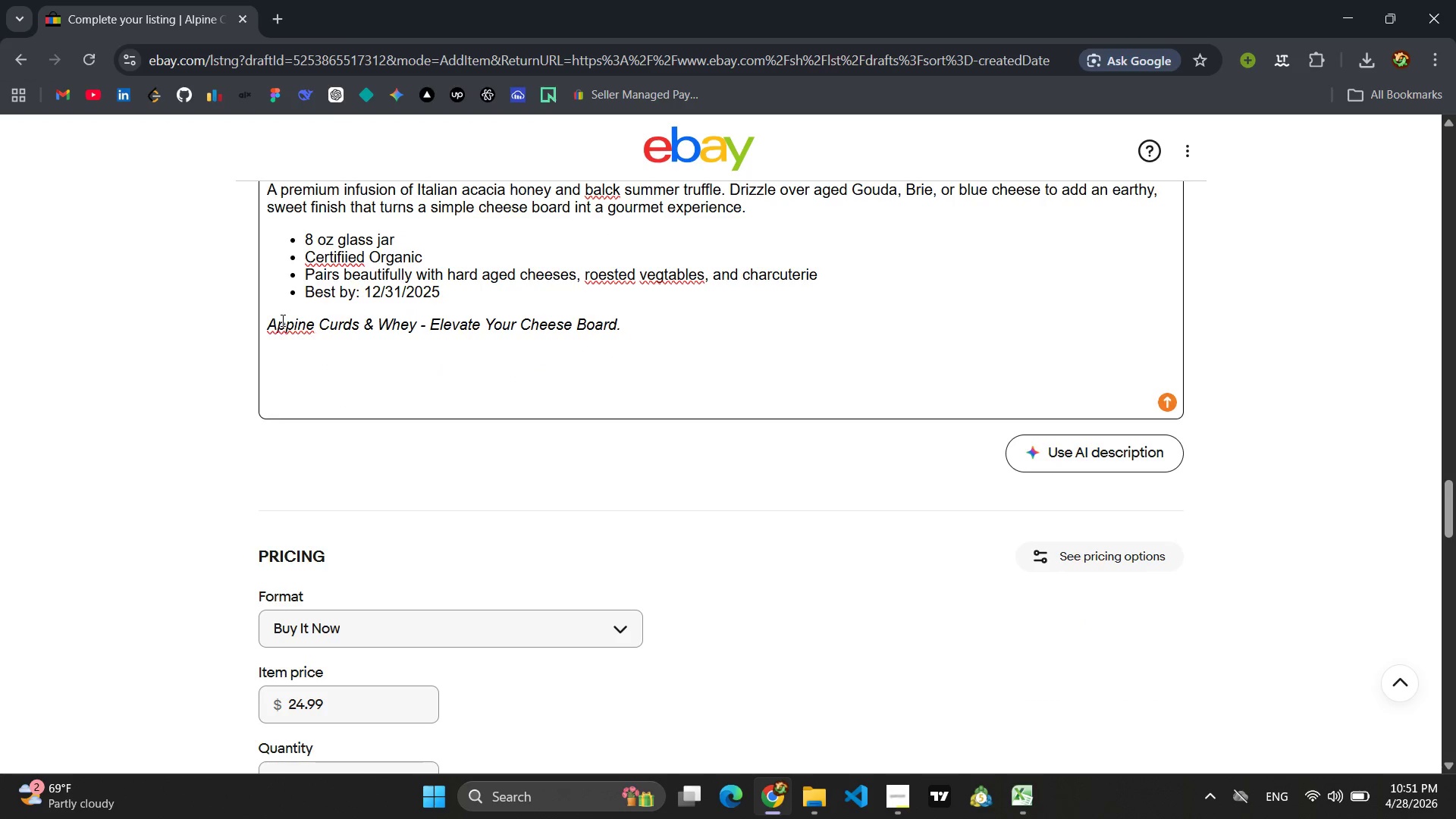 
key(Backspace)
 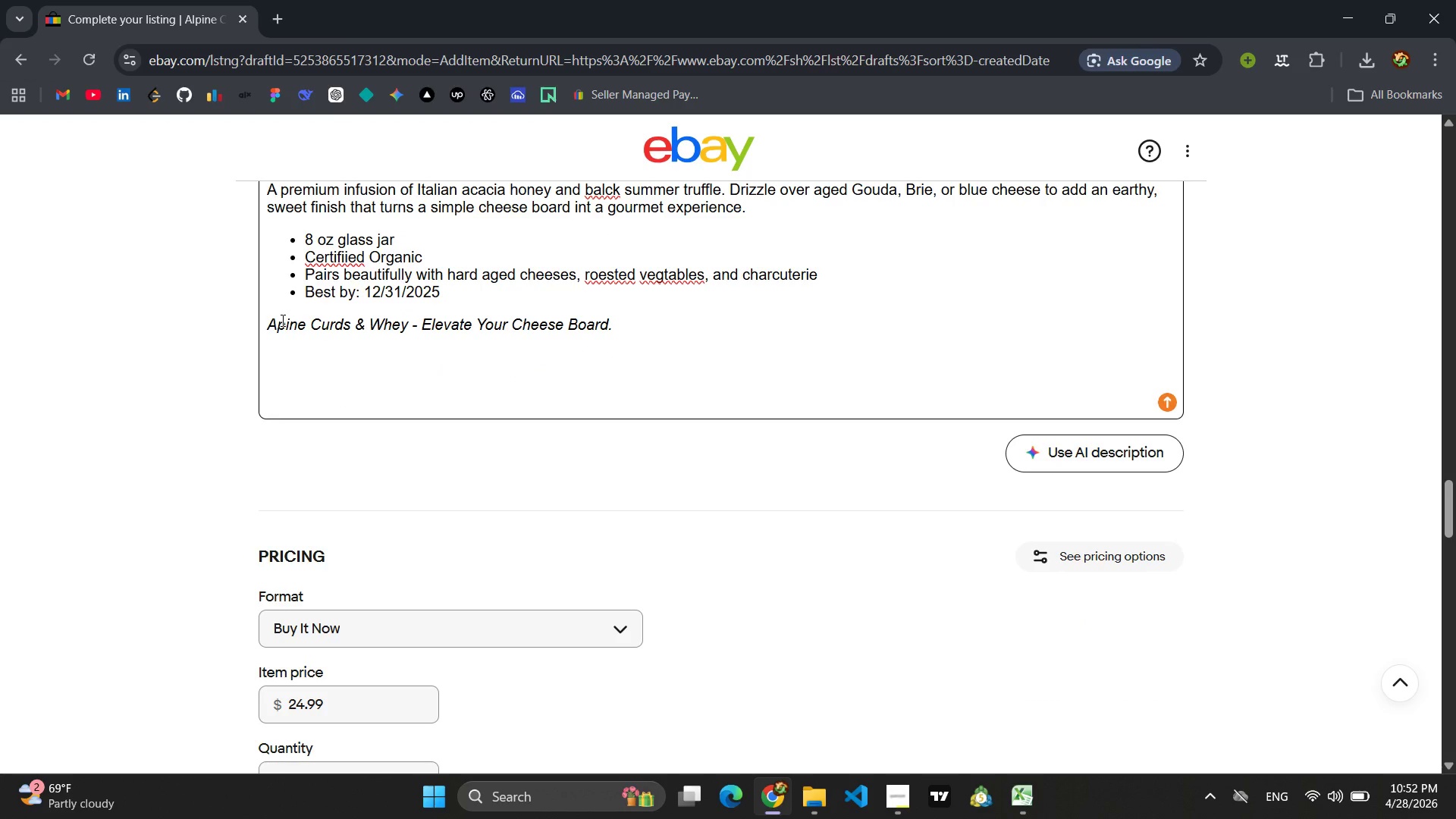 
key(L)
 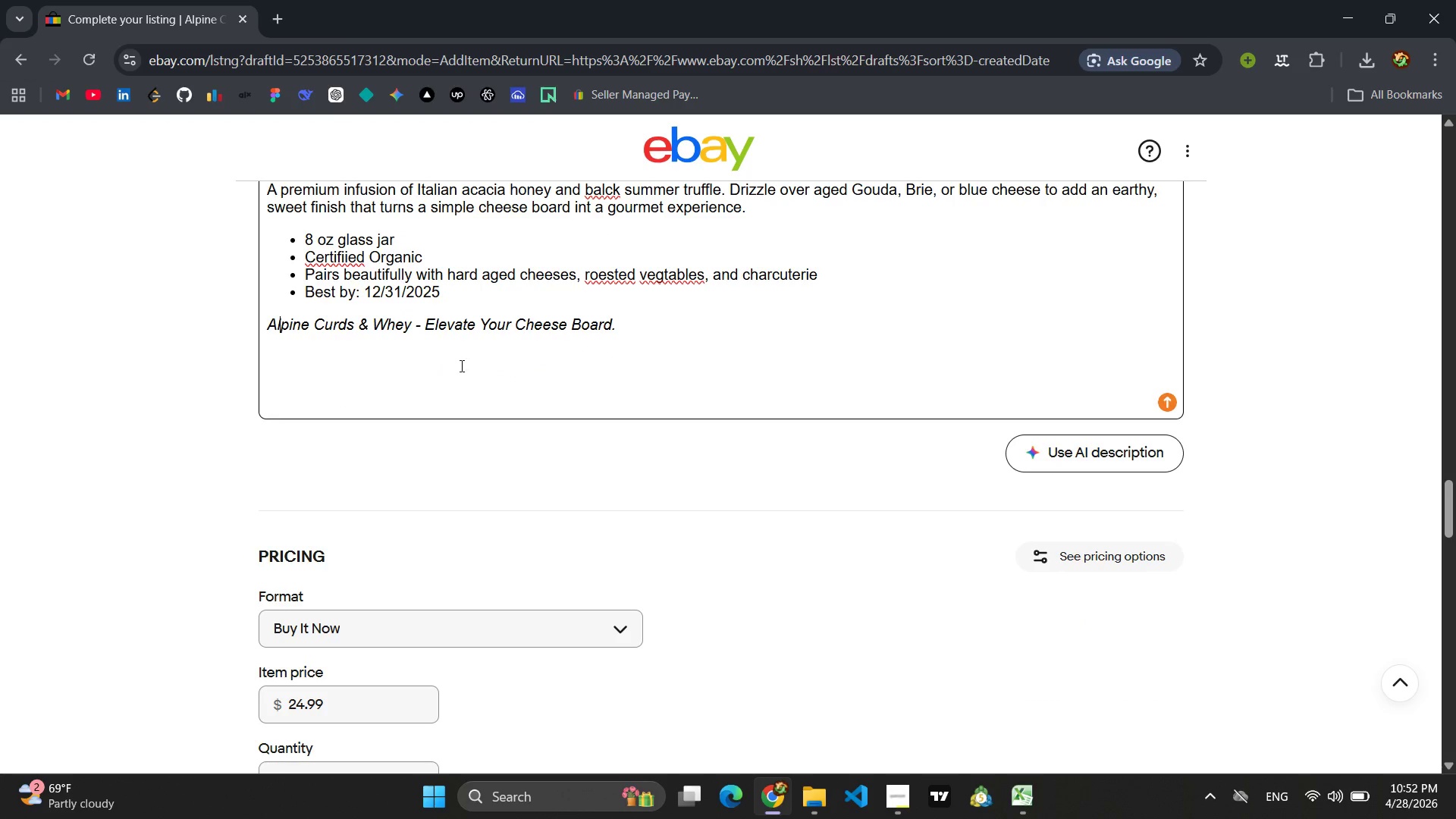 
scroll: coordinate [697, 387], scroll_direction: none, amount: 0.0
 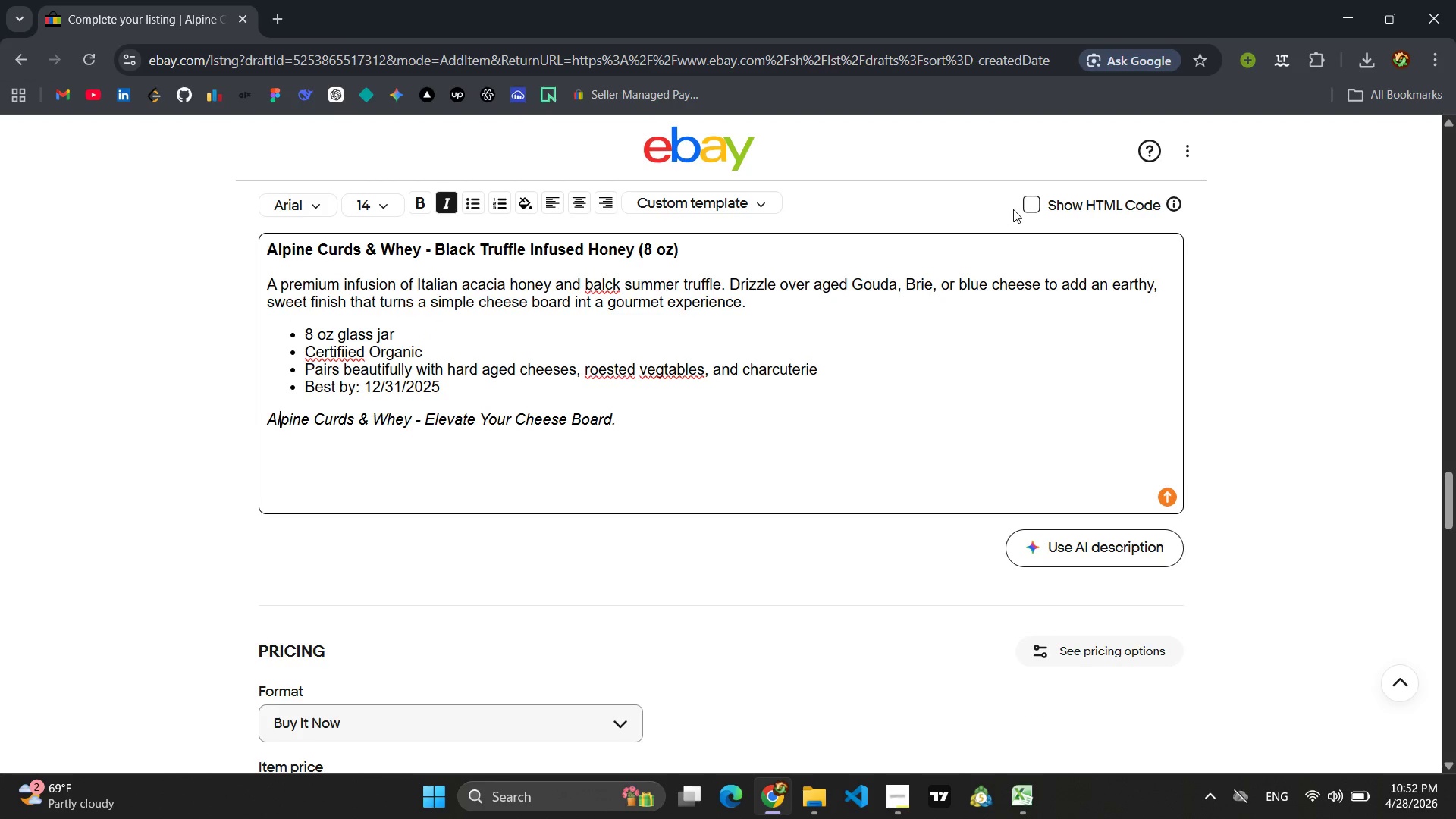 
left_click([1026, 207])
 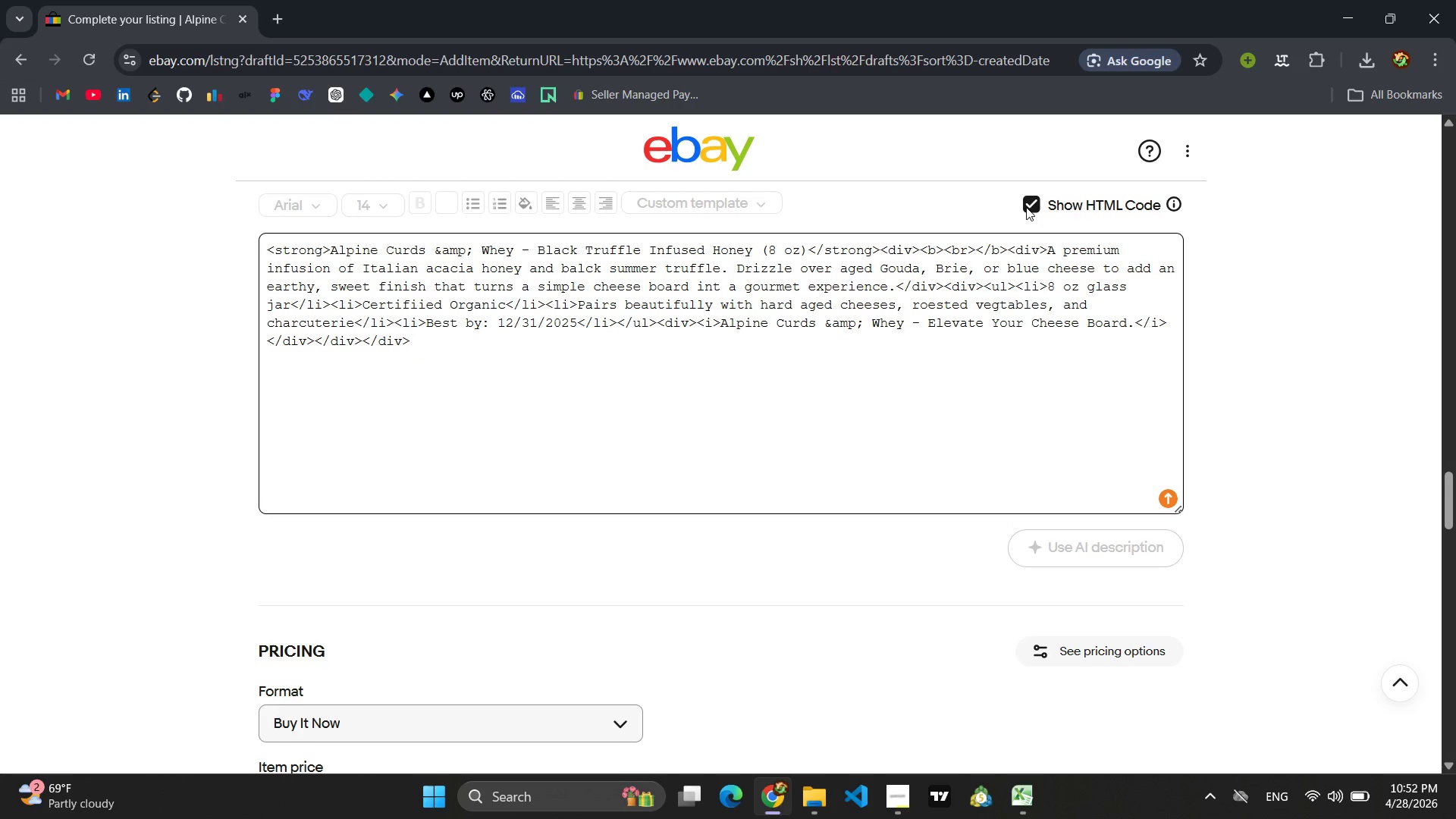 
left_click([1026, 207])
 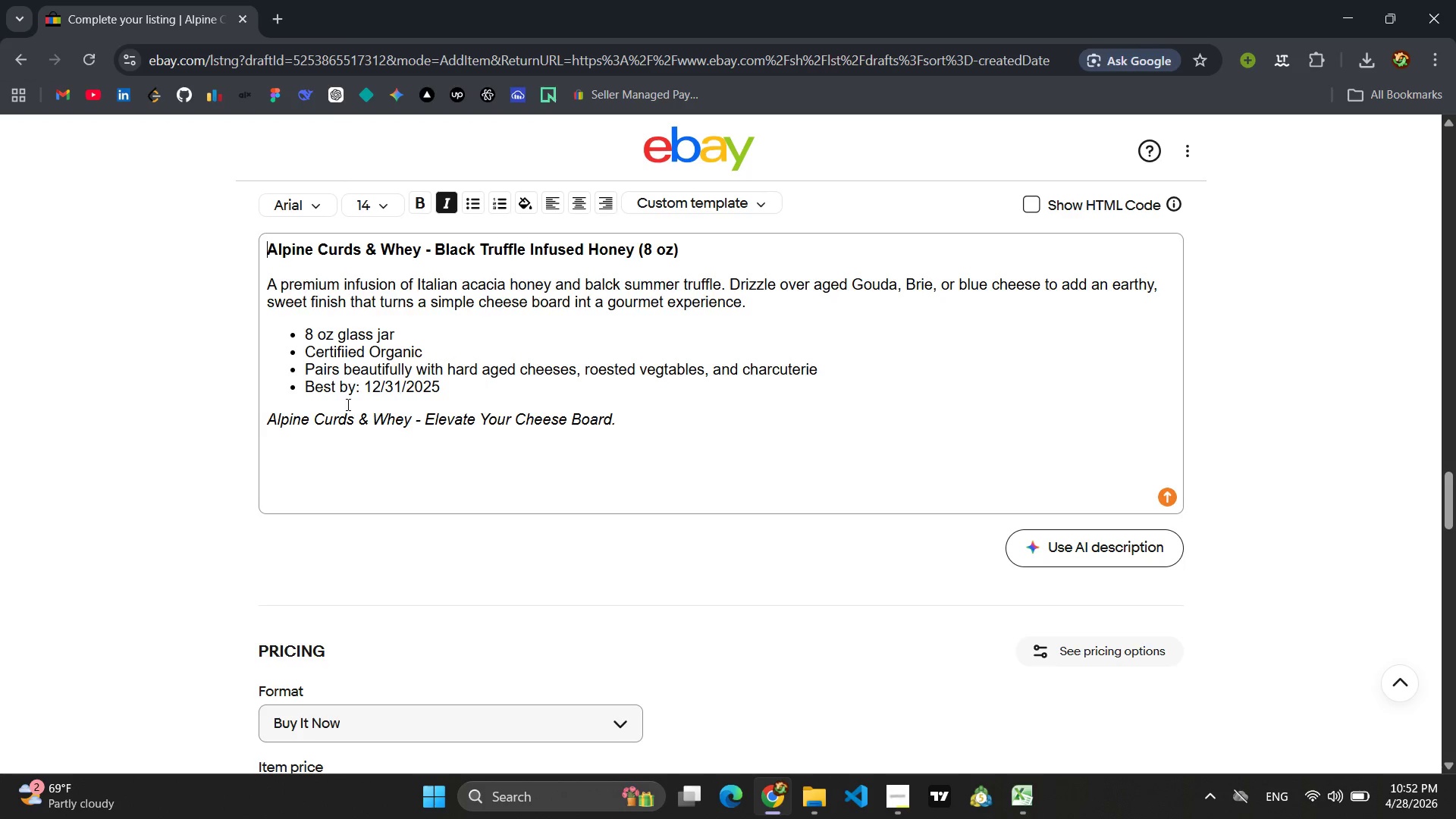 
left_click([337, 349])
 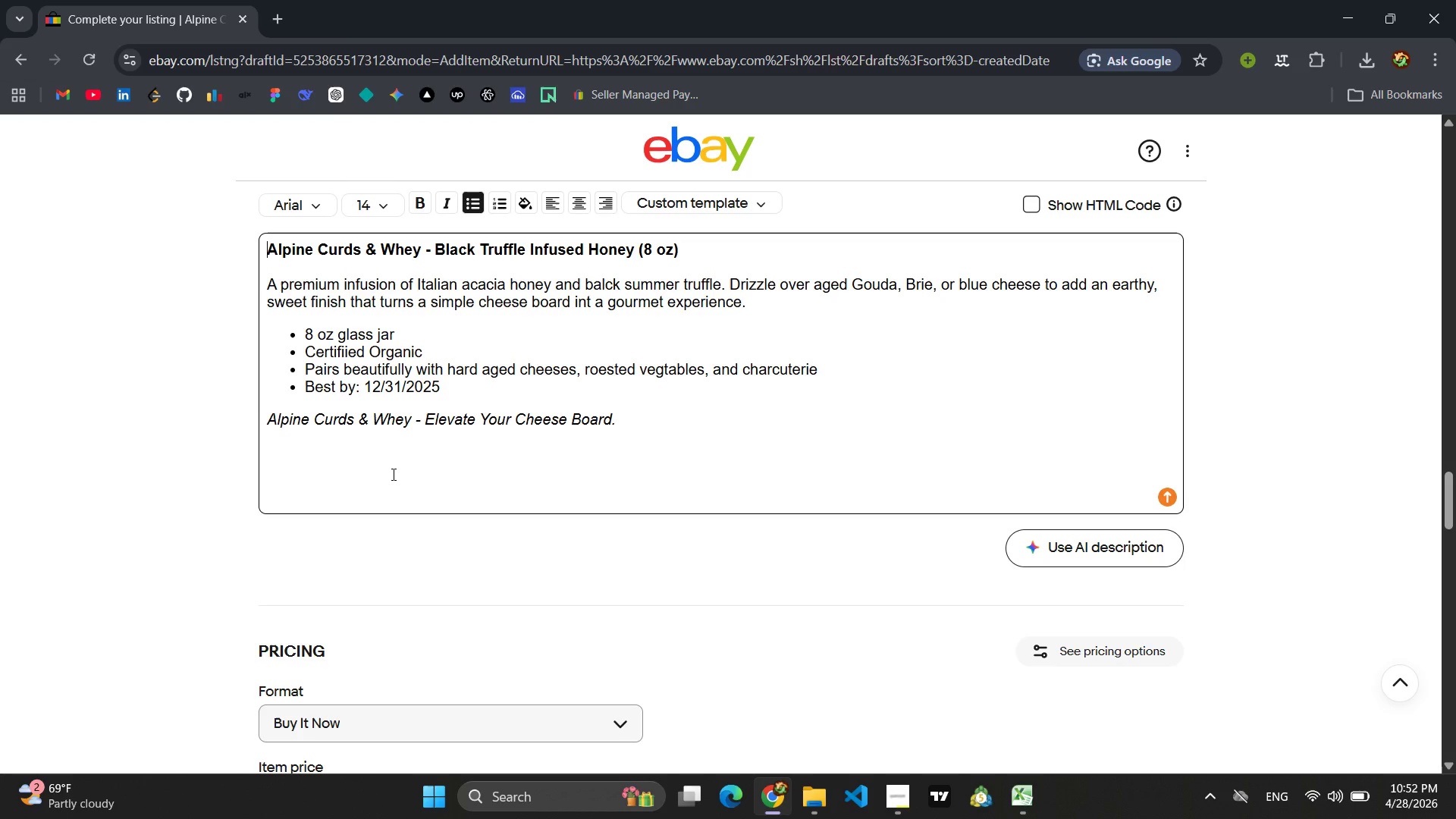 
wait(5.86)
 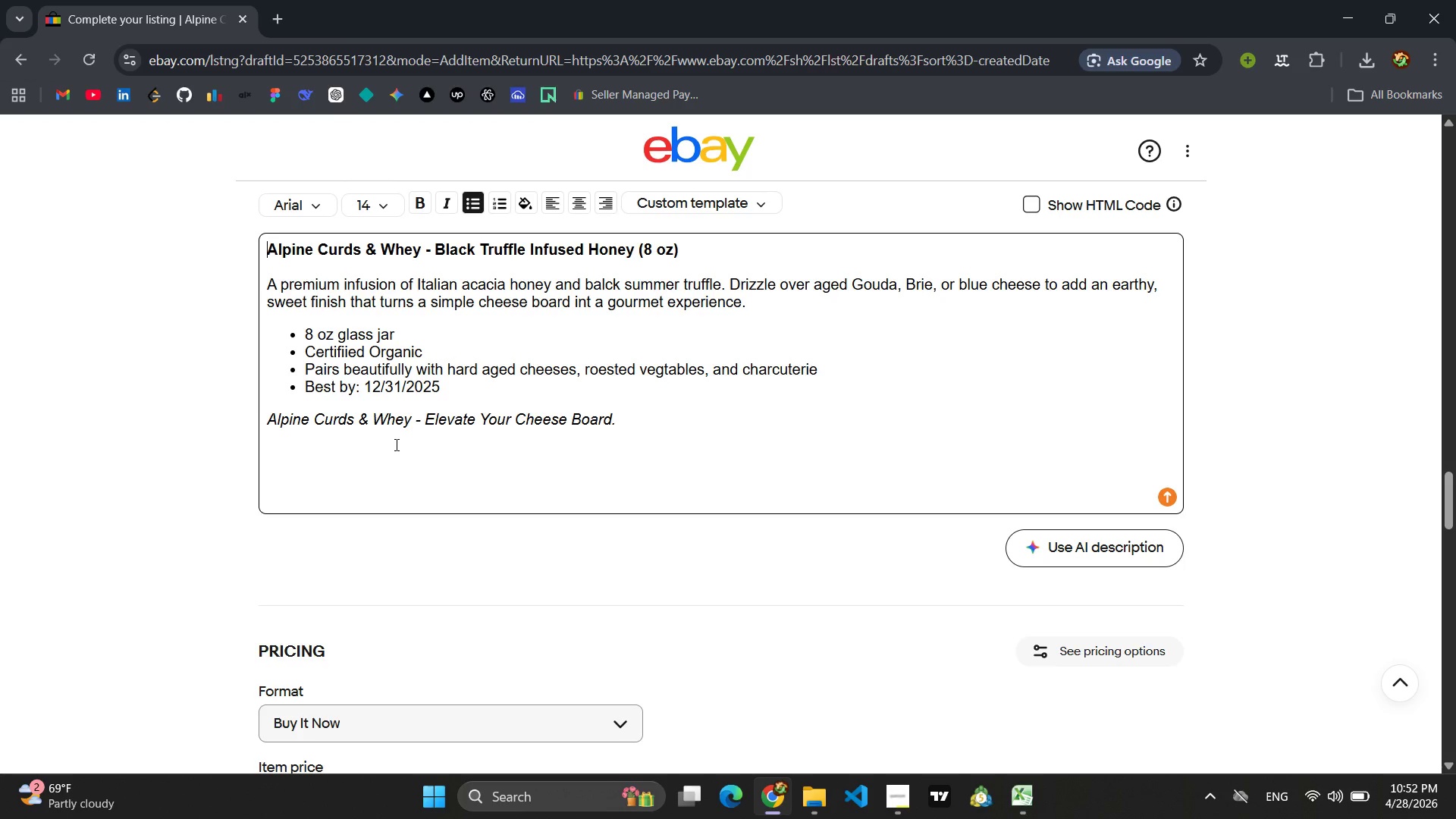 
left_click([350, 343])
 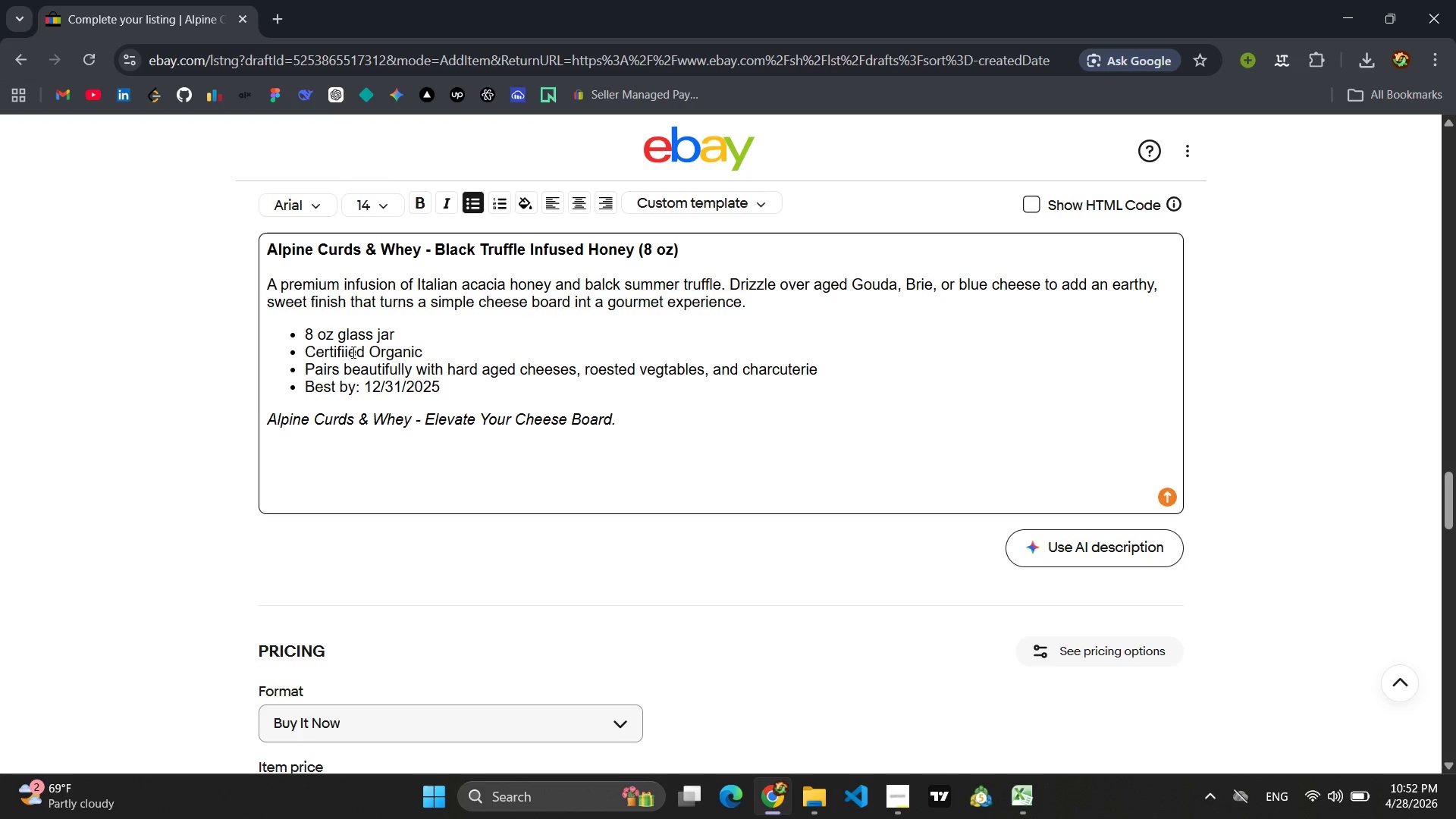 
left_click([350, 349])
 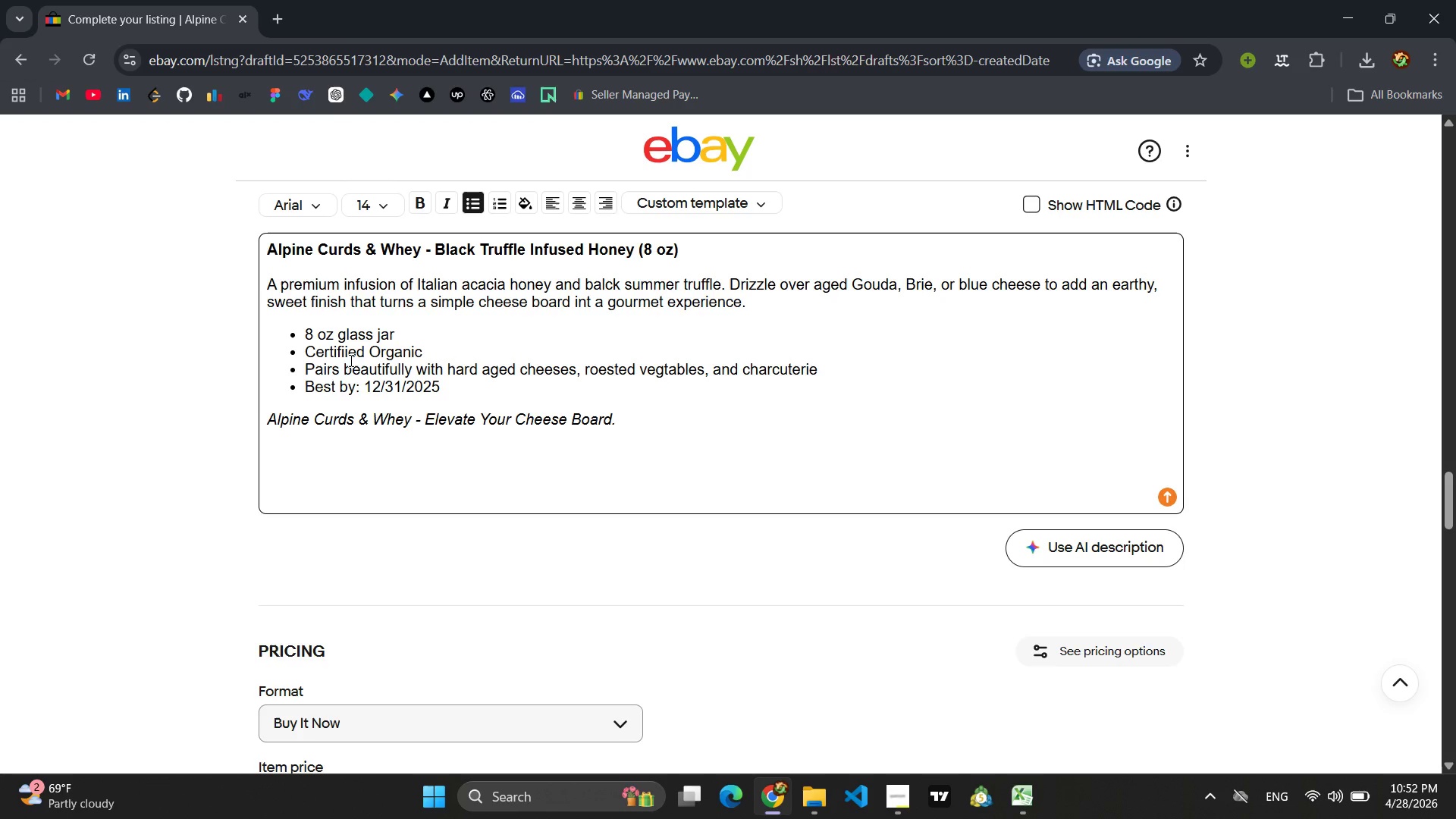 
key(Backspace)
 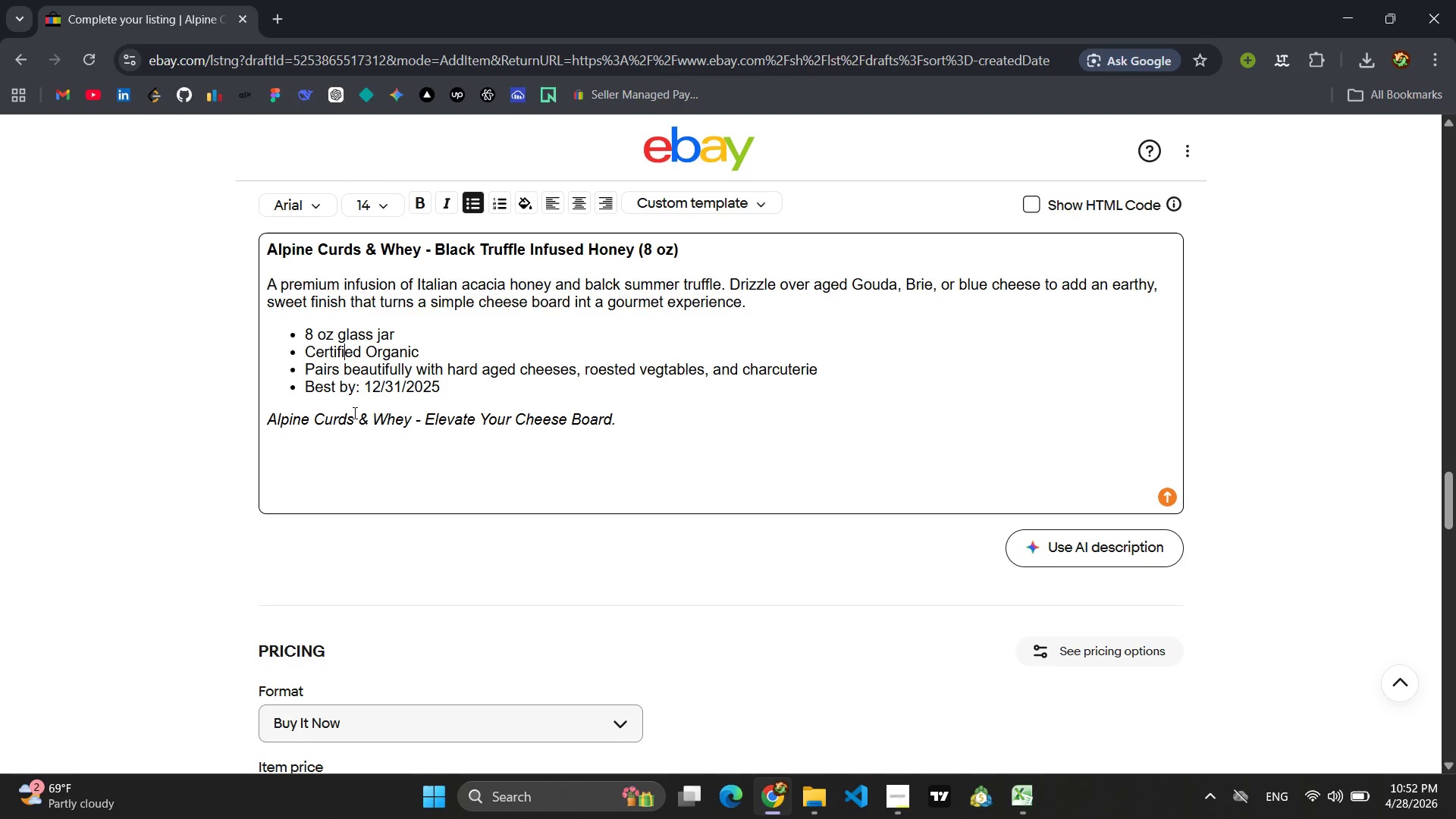 
left_click([358, 426])
 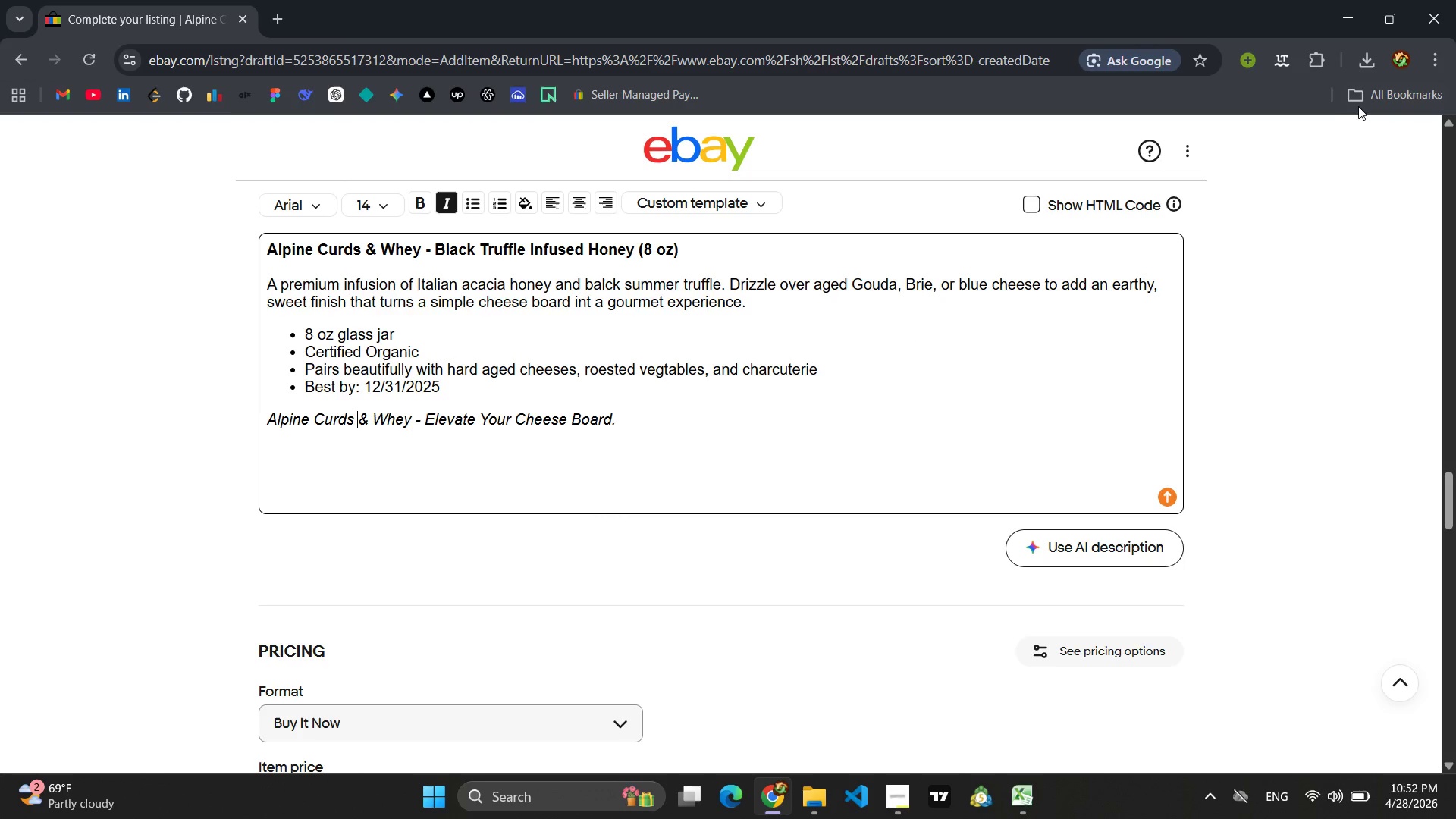 
left_click([1027, 209])
 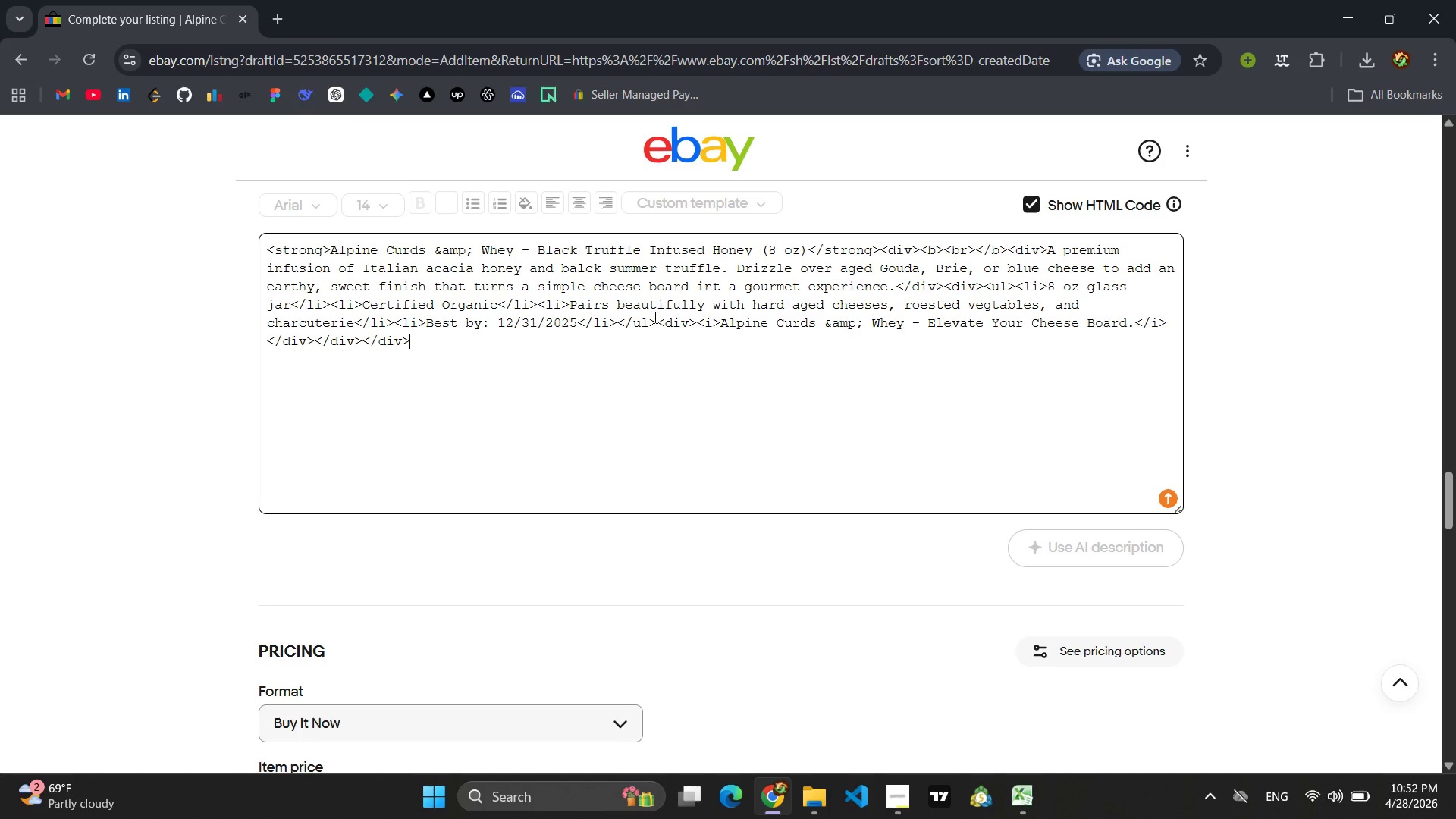 
left_click([585, 317])
 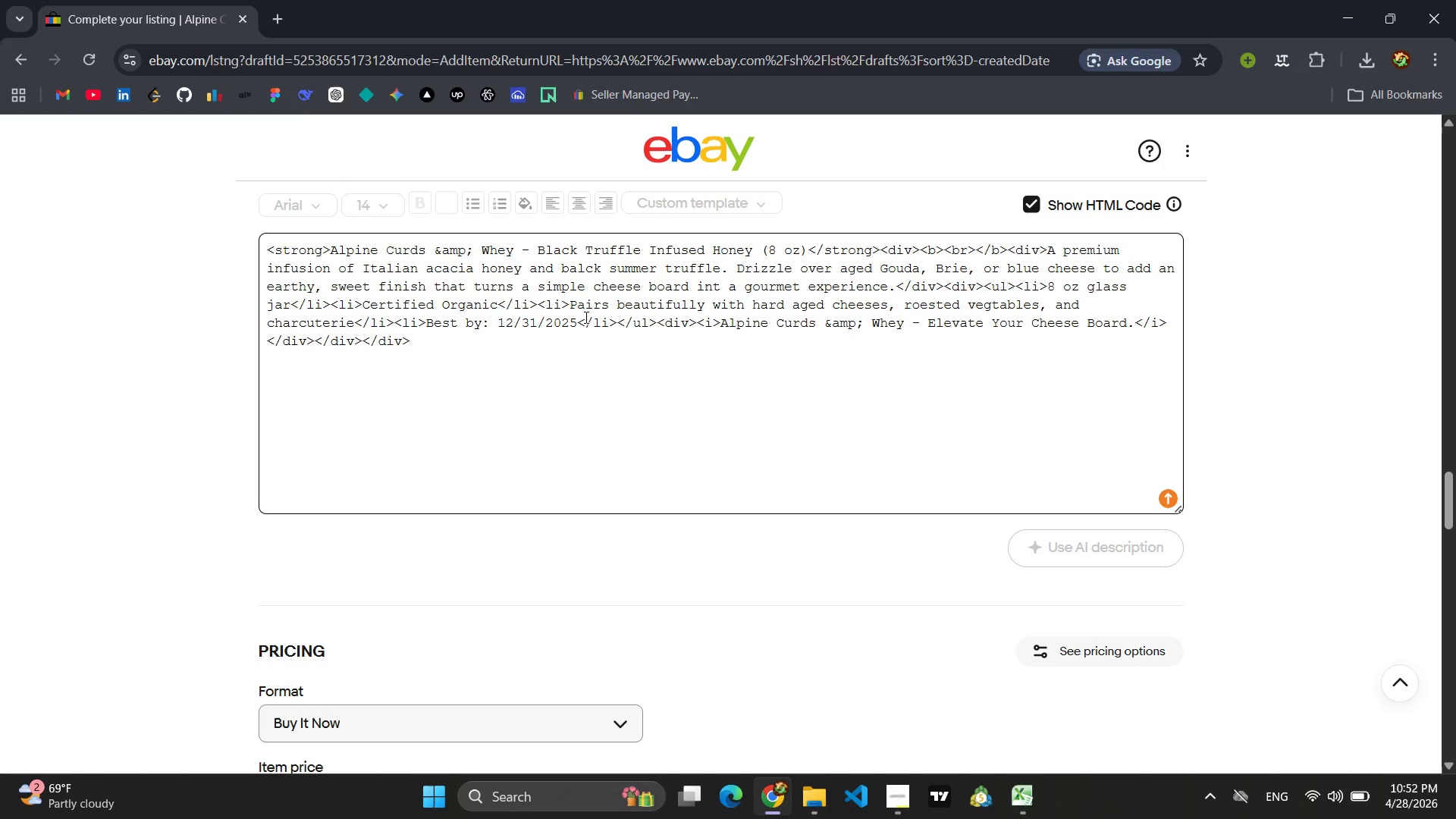 
key(Control+A)
 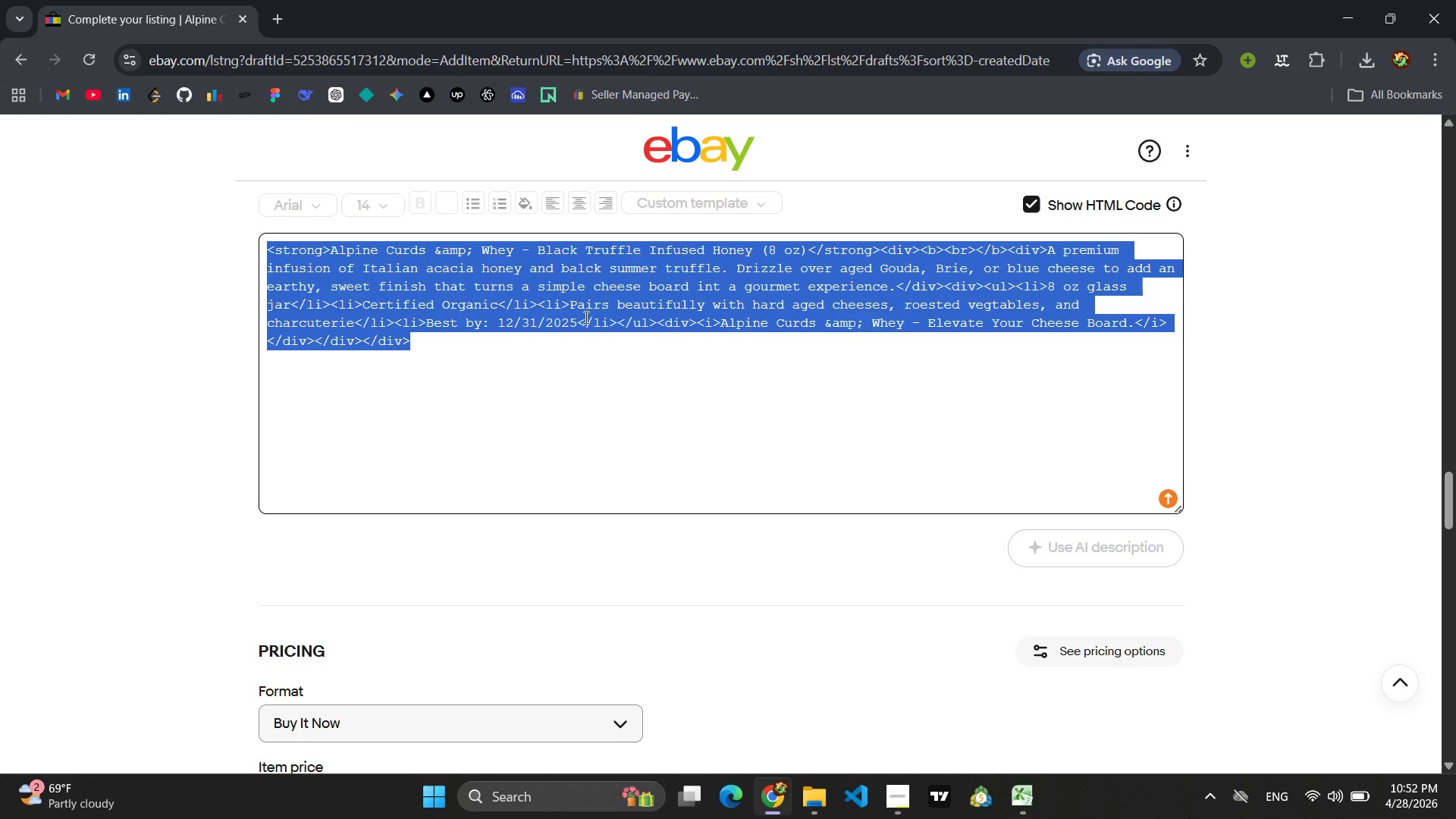 
key(Control+C)
 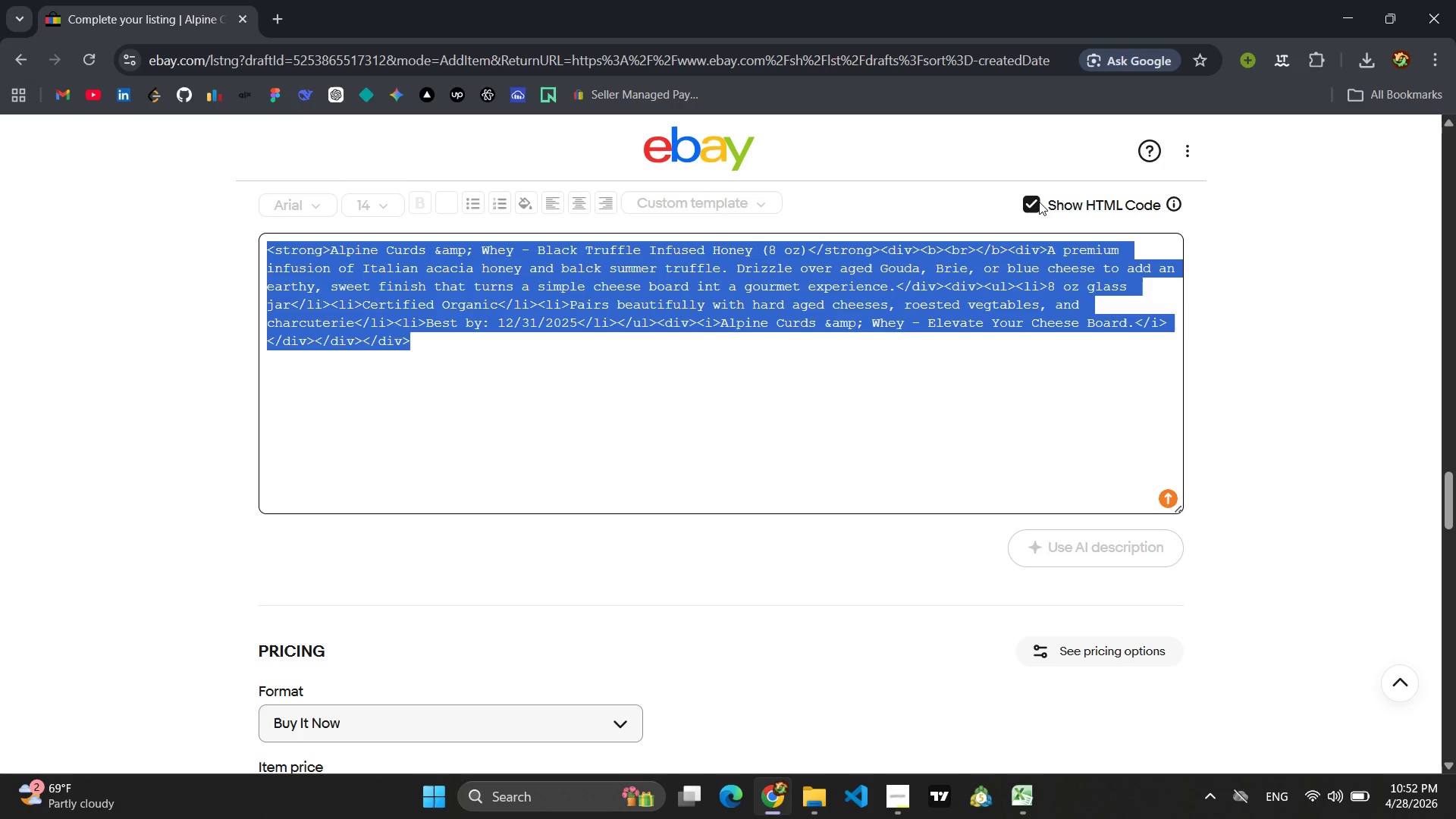 
left_click([1034, 202])
 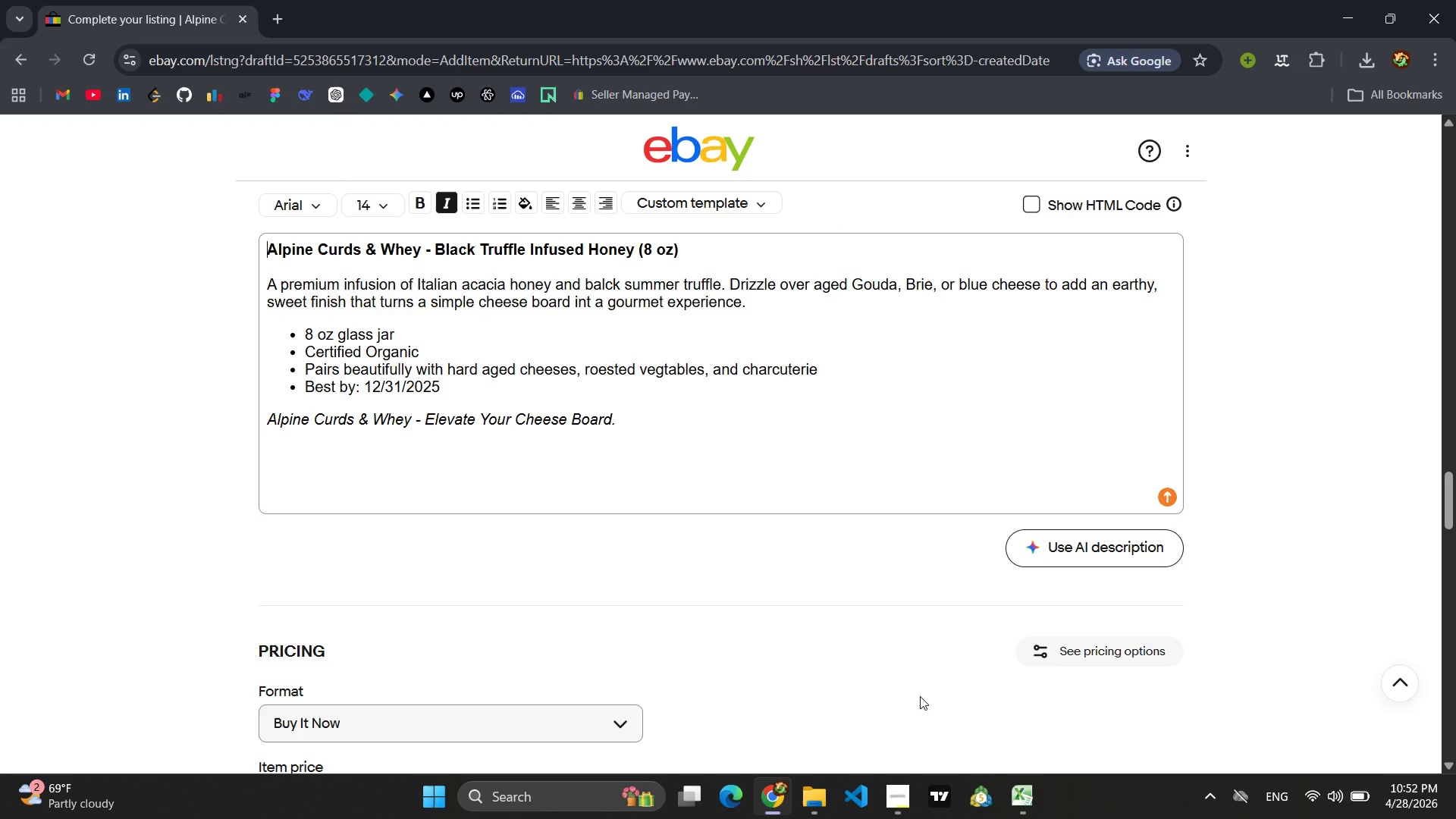 
left_click([1080, 716])
 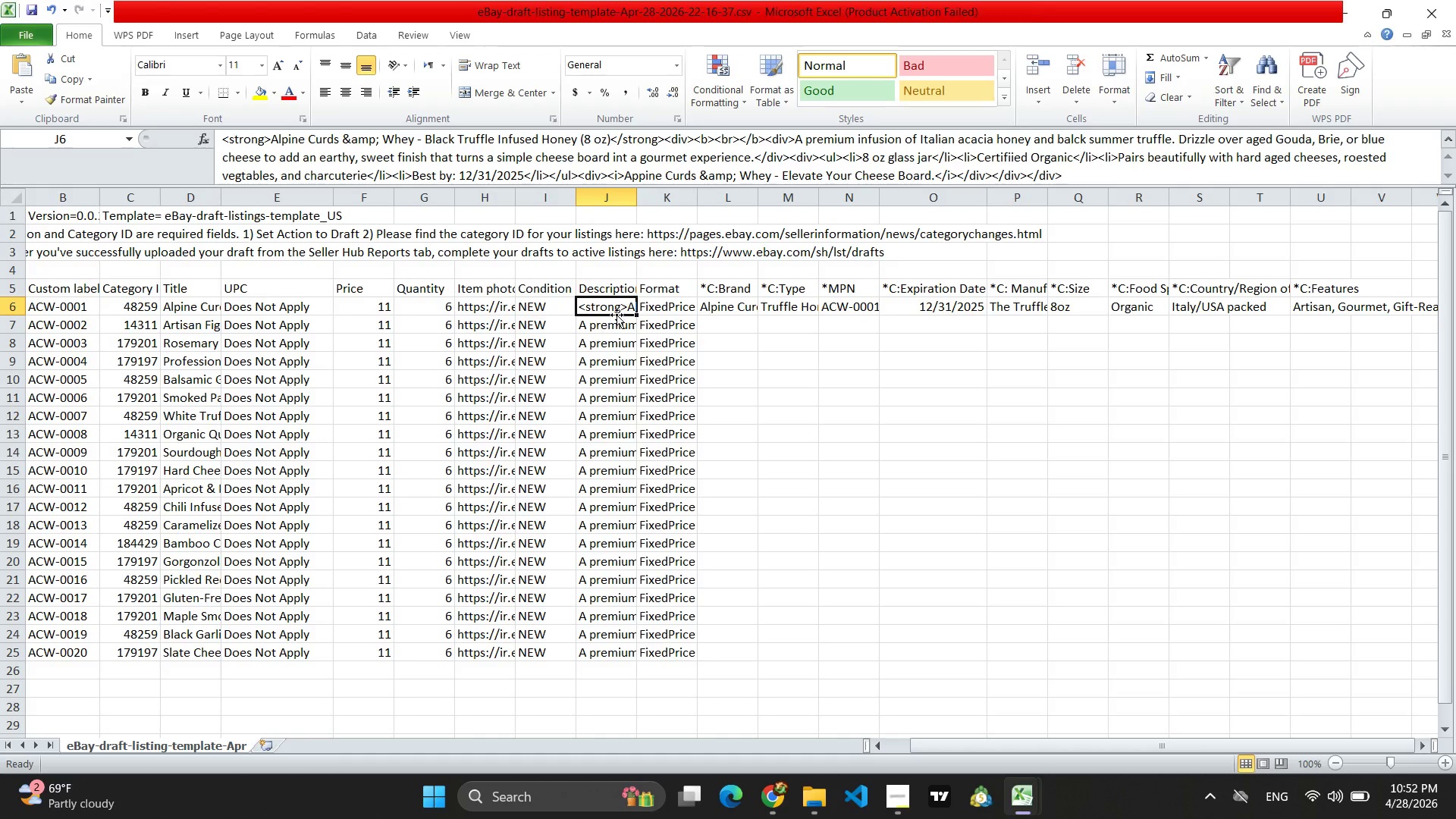 
left_click([621, 310])
 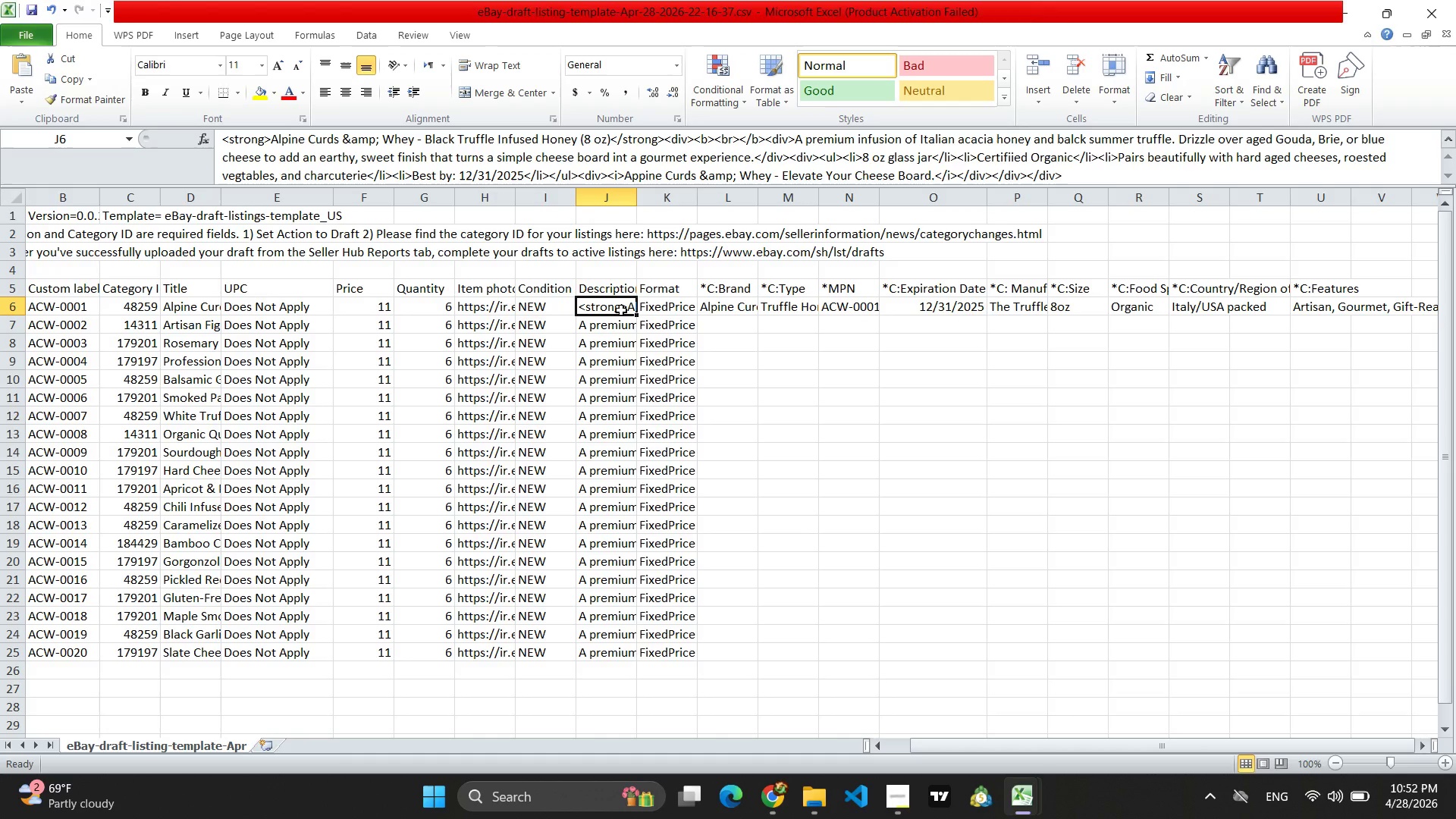 
key(Control+V)
 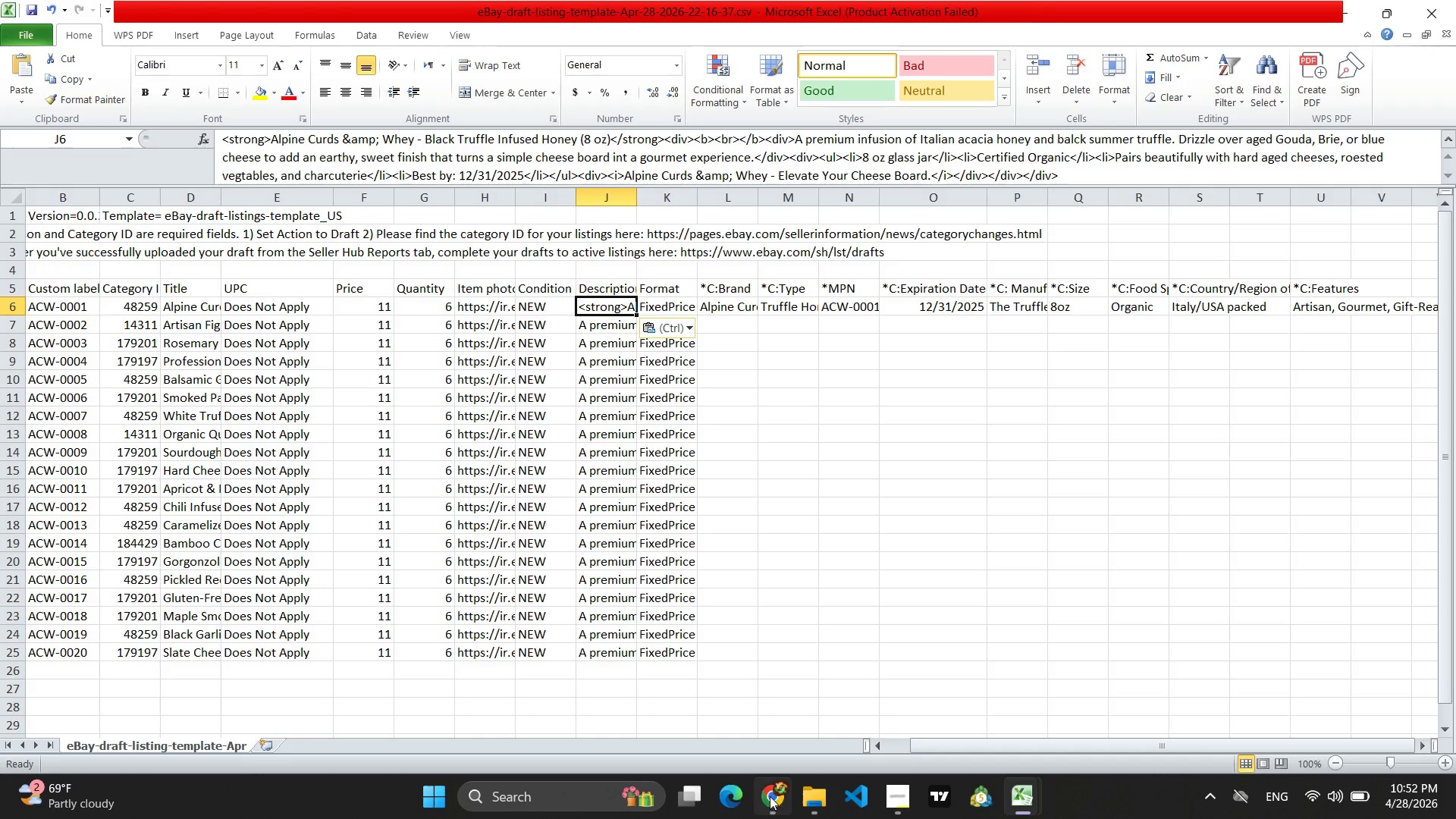 
left_click([769, 805])
 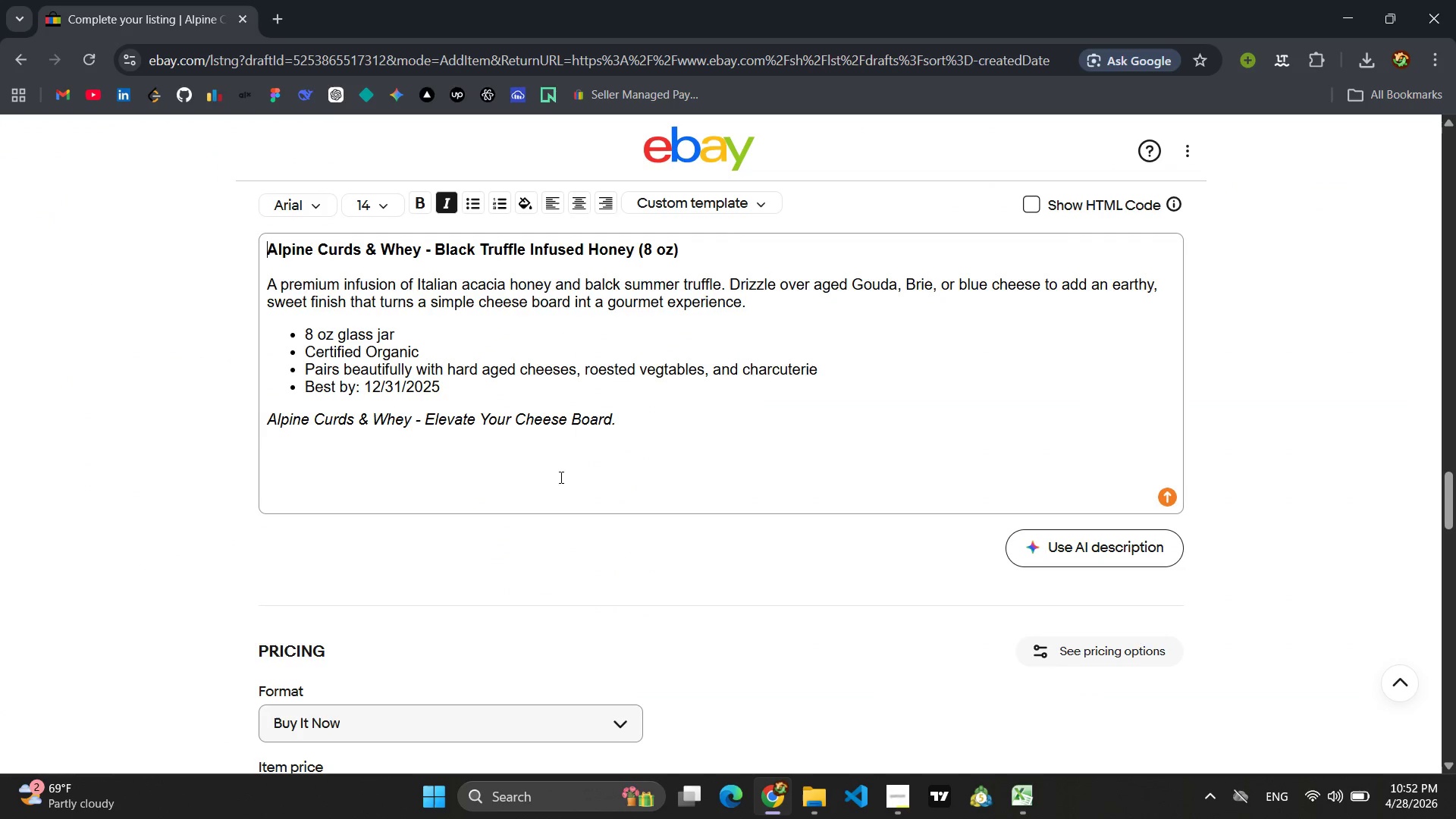 
left_click([543, 471])
 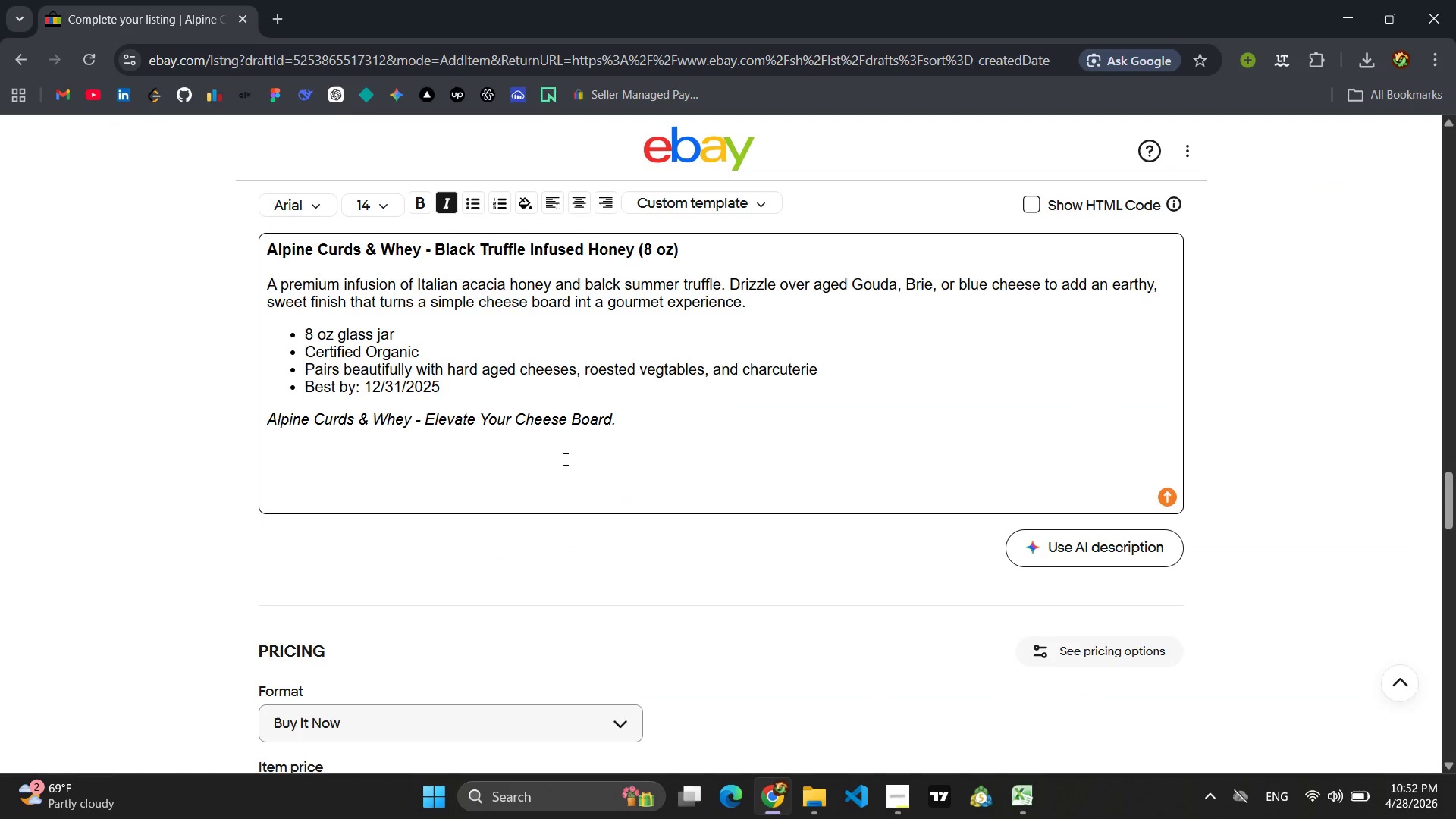 
scroll: coordinate [564, 459], scroll_direction: down, amount: 5.0
 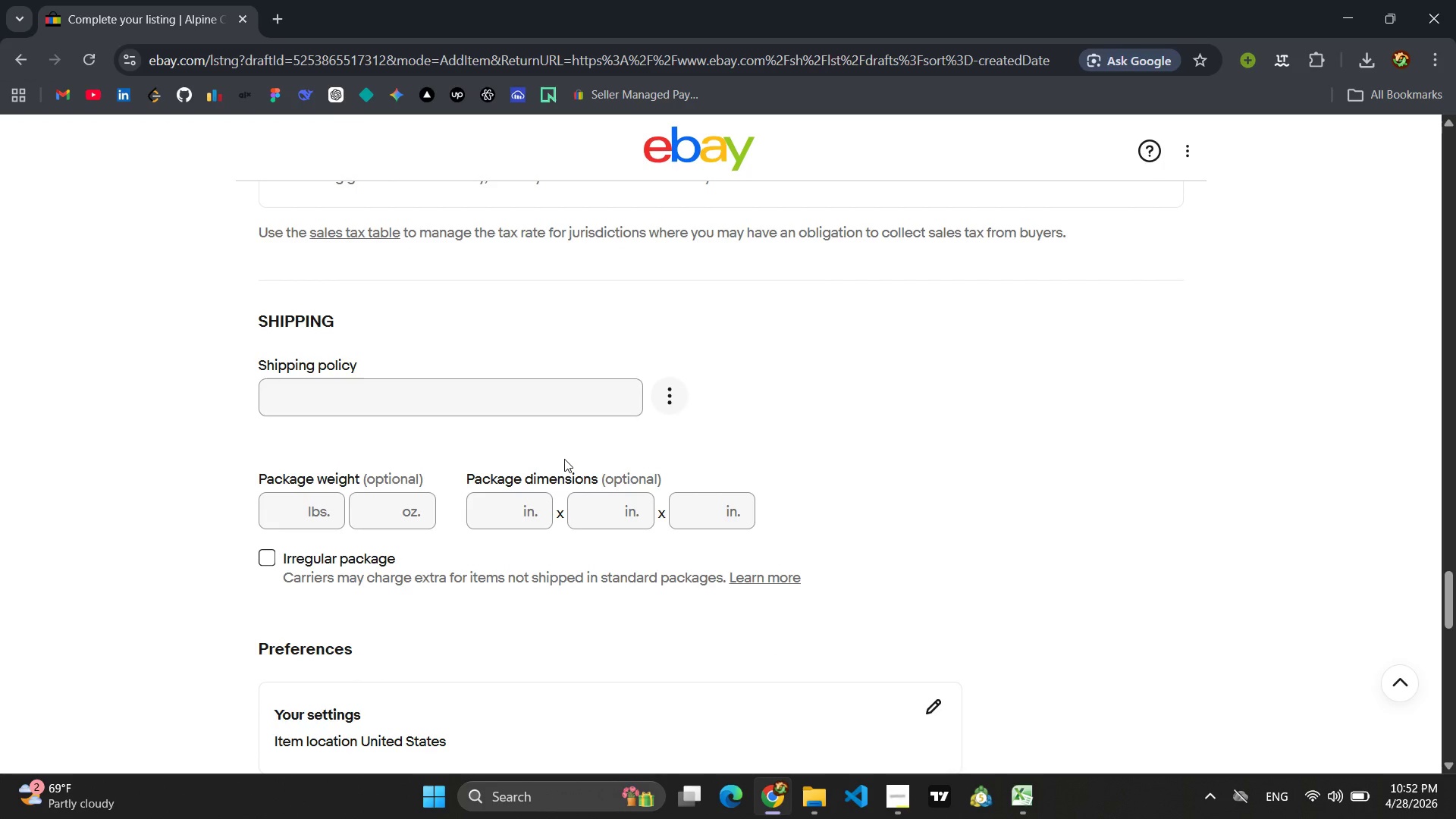 
scroll: coordinate [564, 459], scroll_direction: up, amount: 2.0
 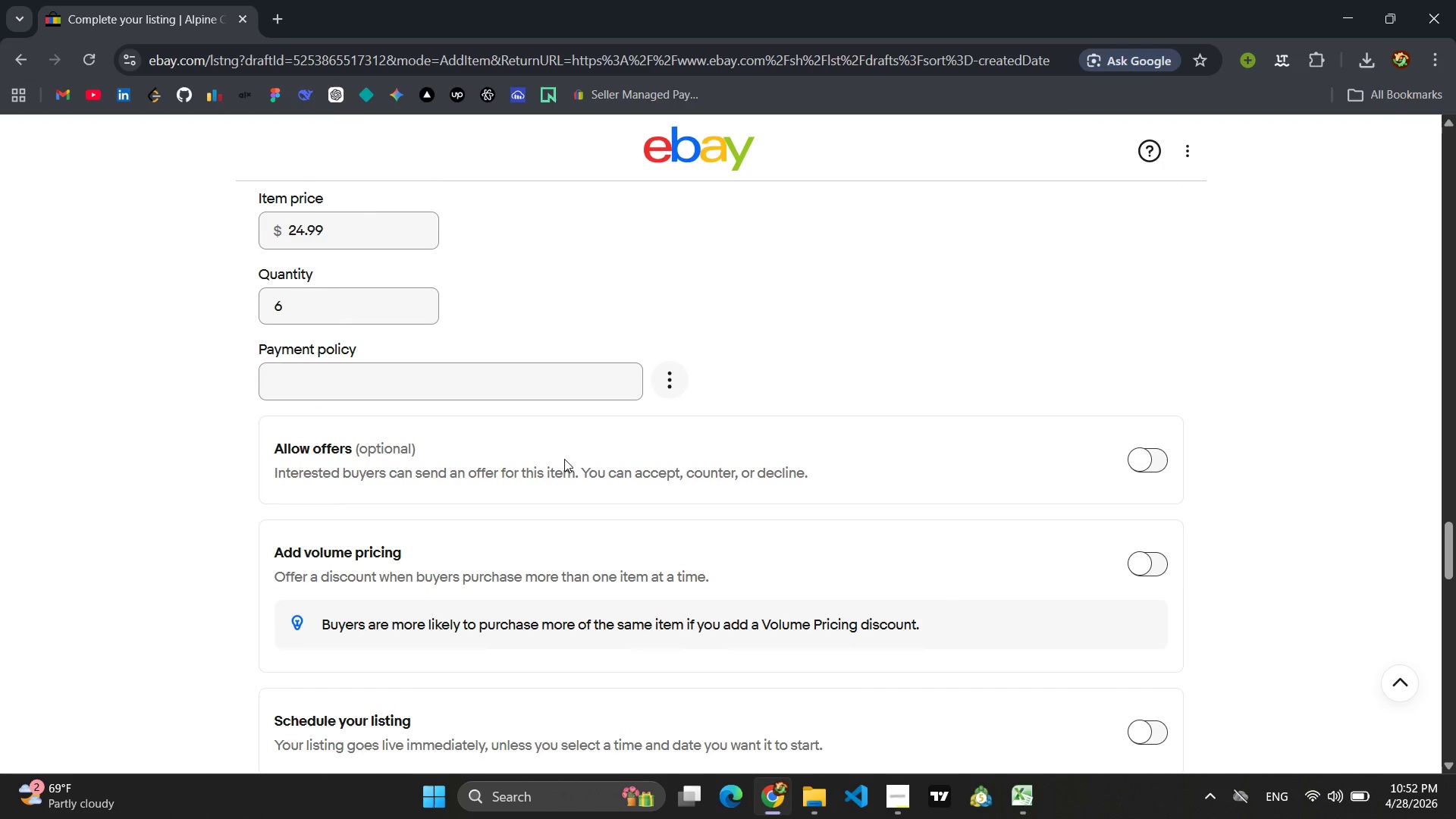 
scroll: coordinate [564, 459], scroll_direction: down, amount: 3.0
 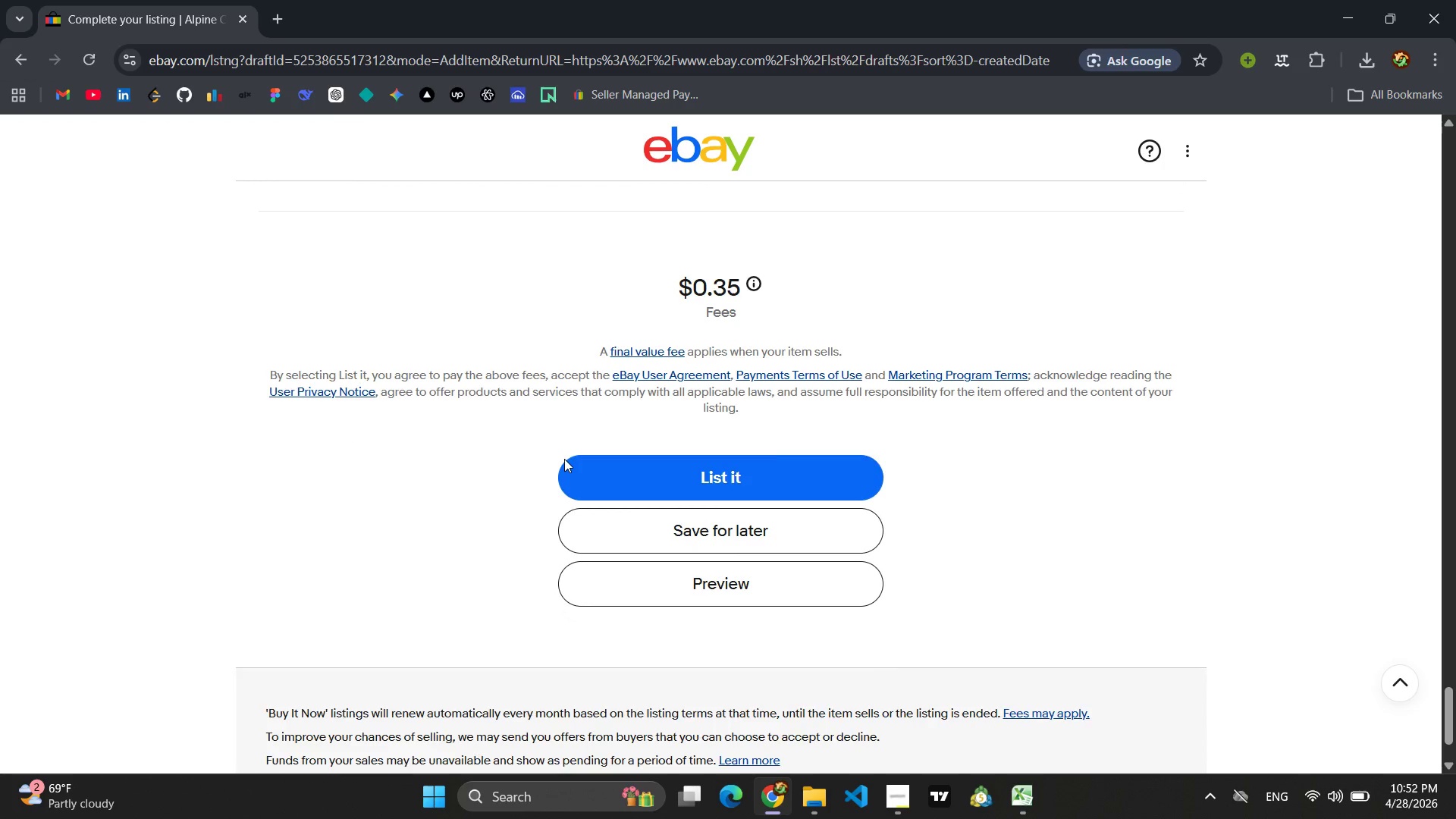 
left_click([758, 543])
 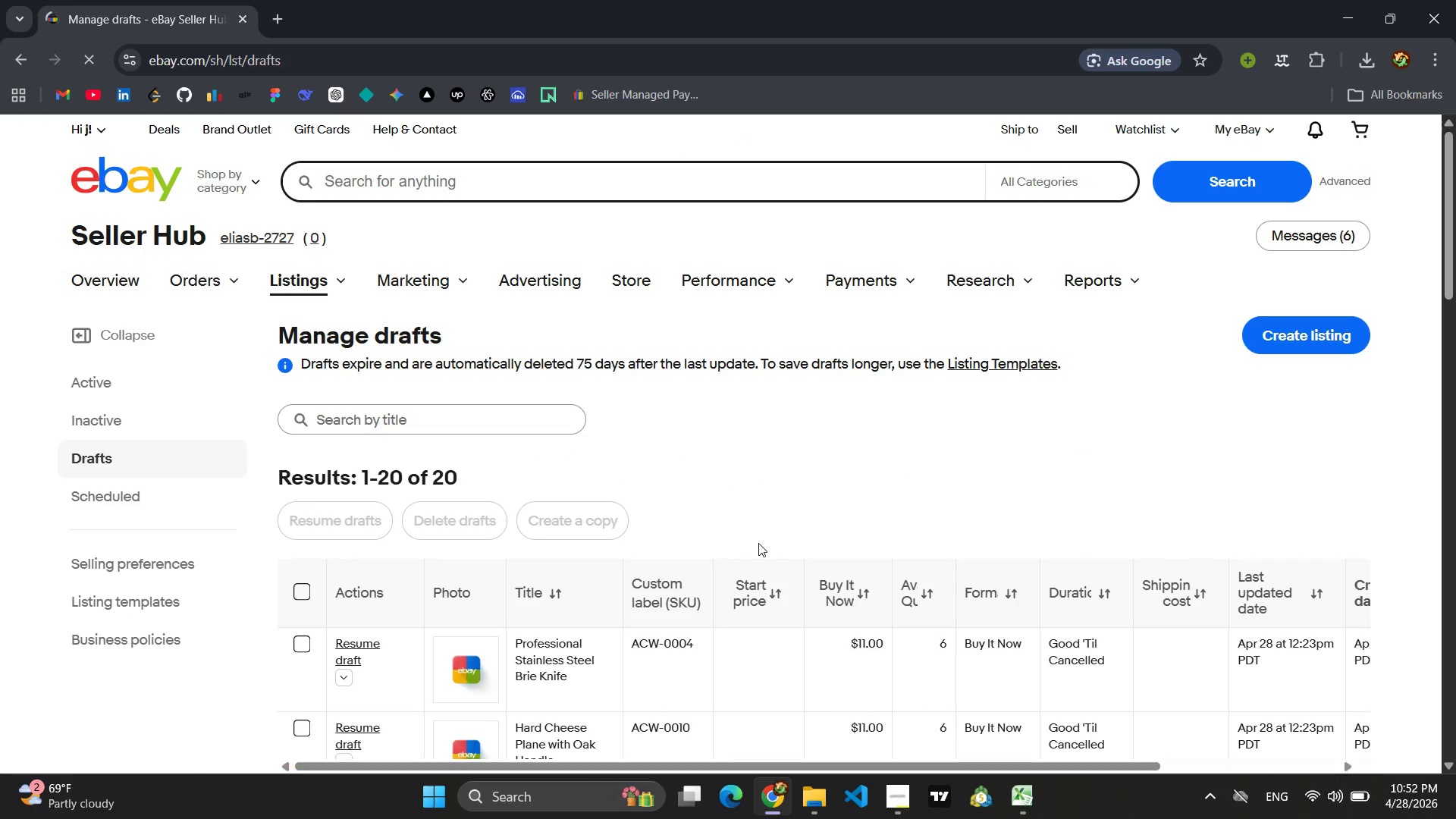 
wait(7.33)
 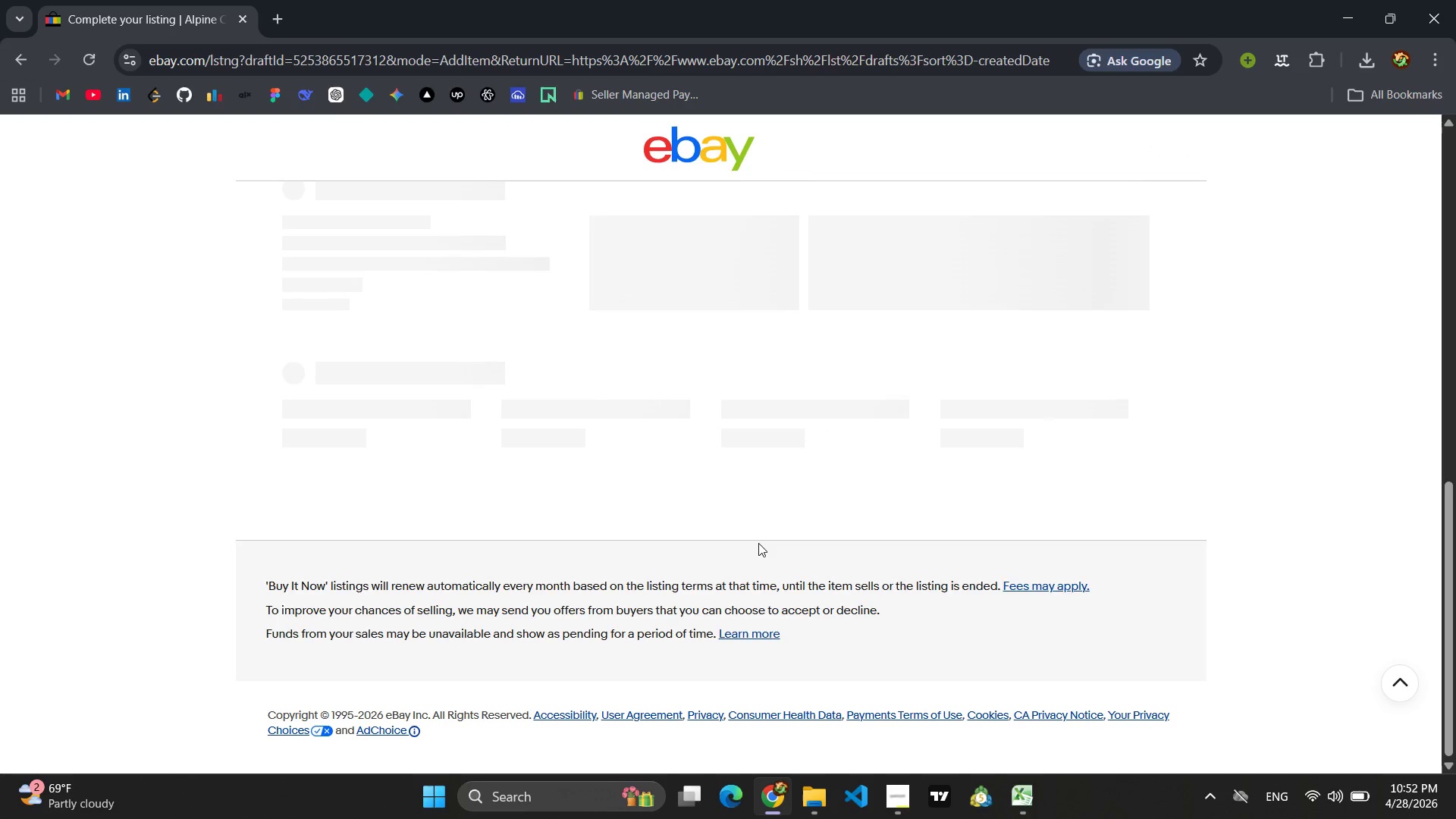 
left_click([110, 636])
 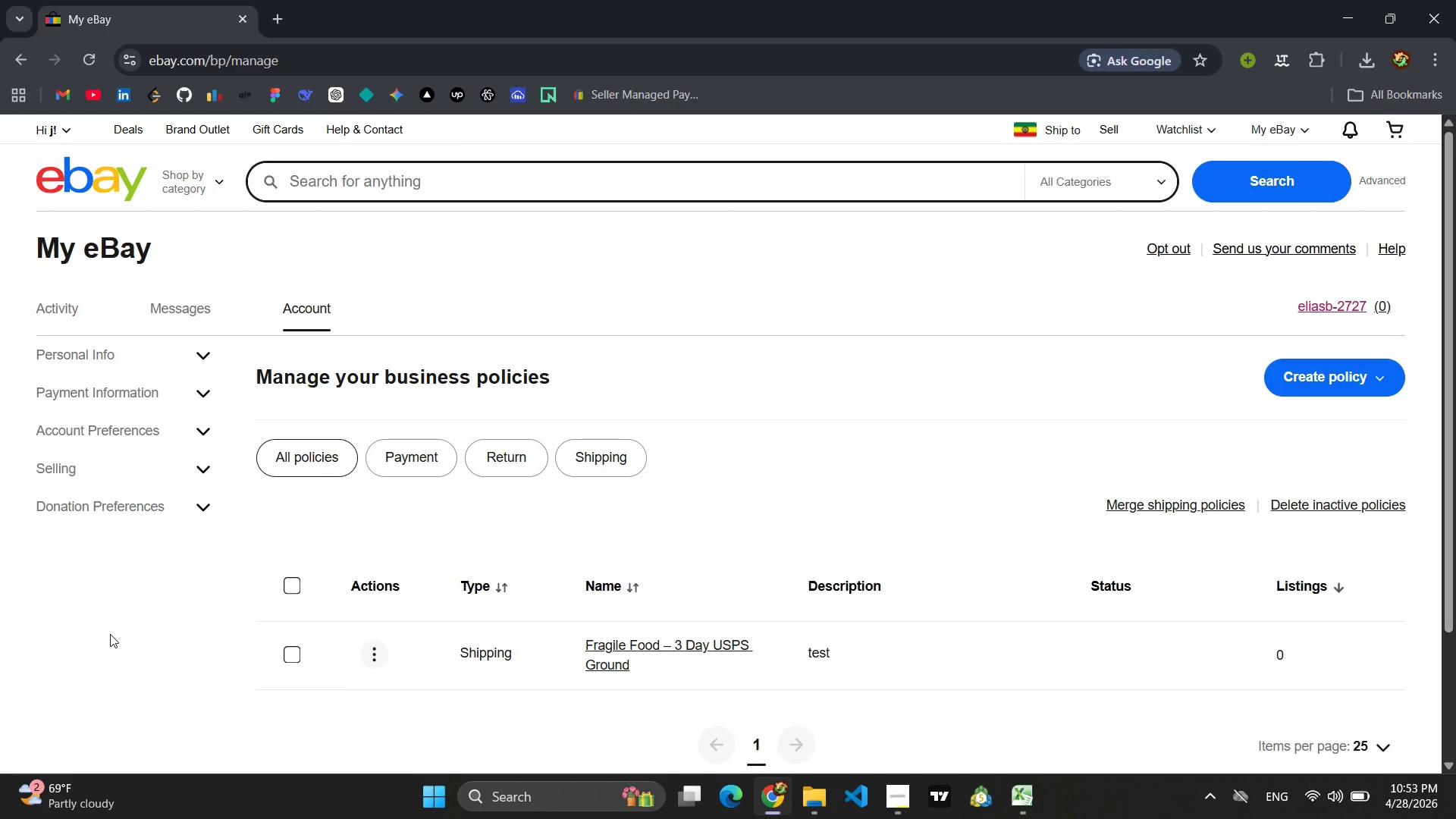 
wait(25.3)
 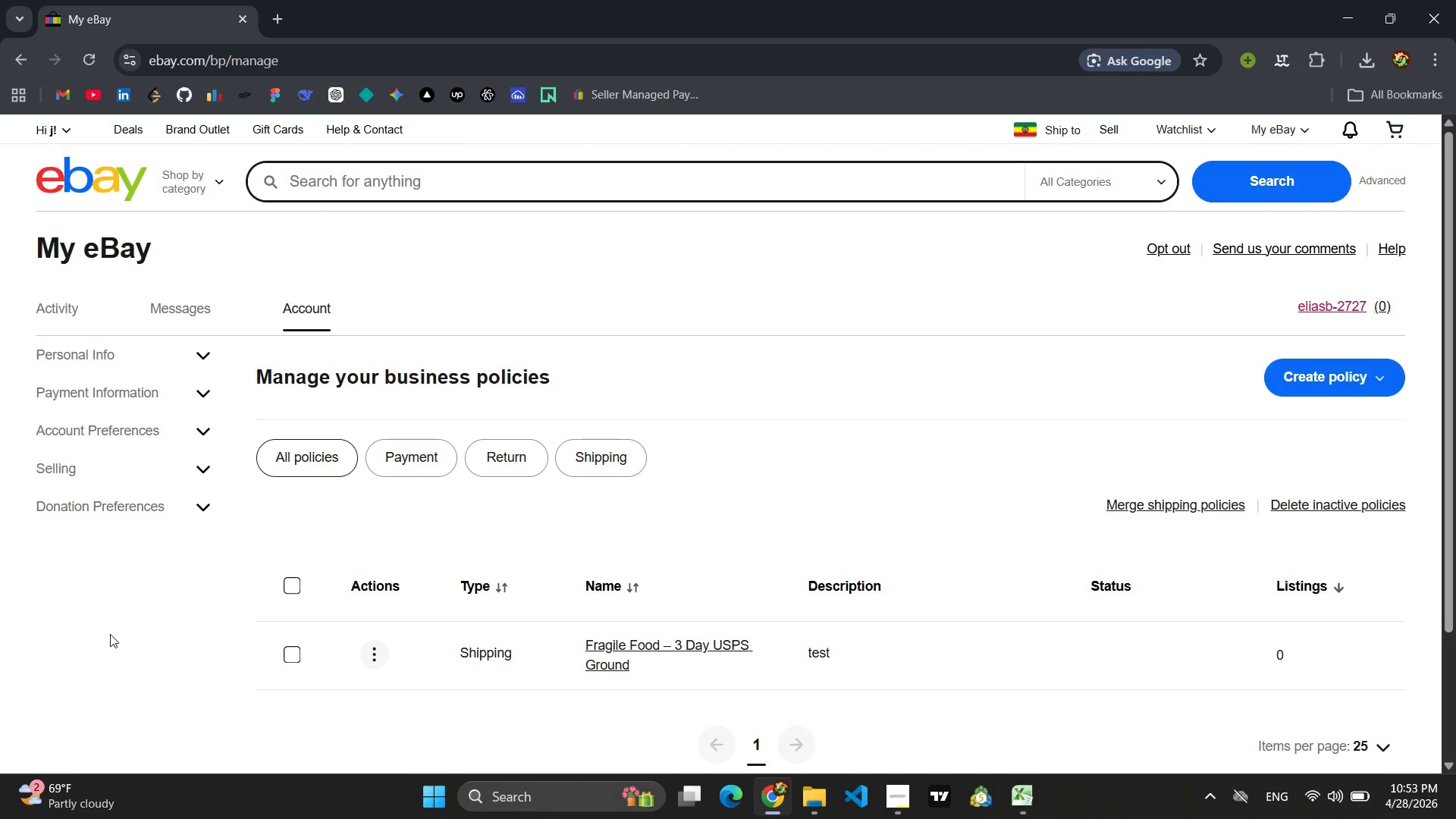 
scroll: coordinate [827, 426], scroll_direction: down, amount: 1.0
 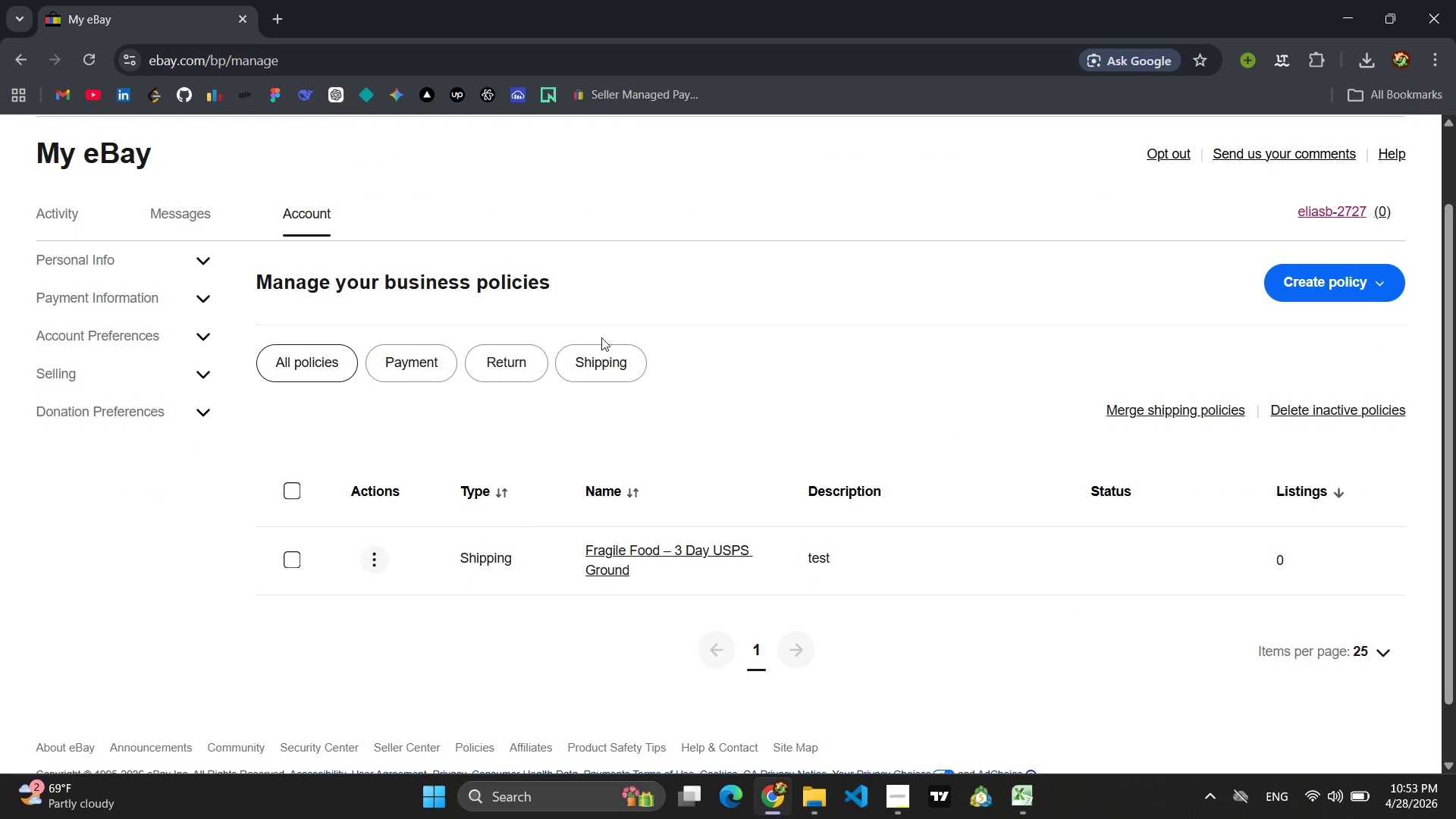 
left_click([289, 487])
 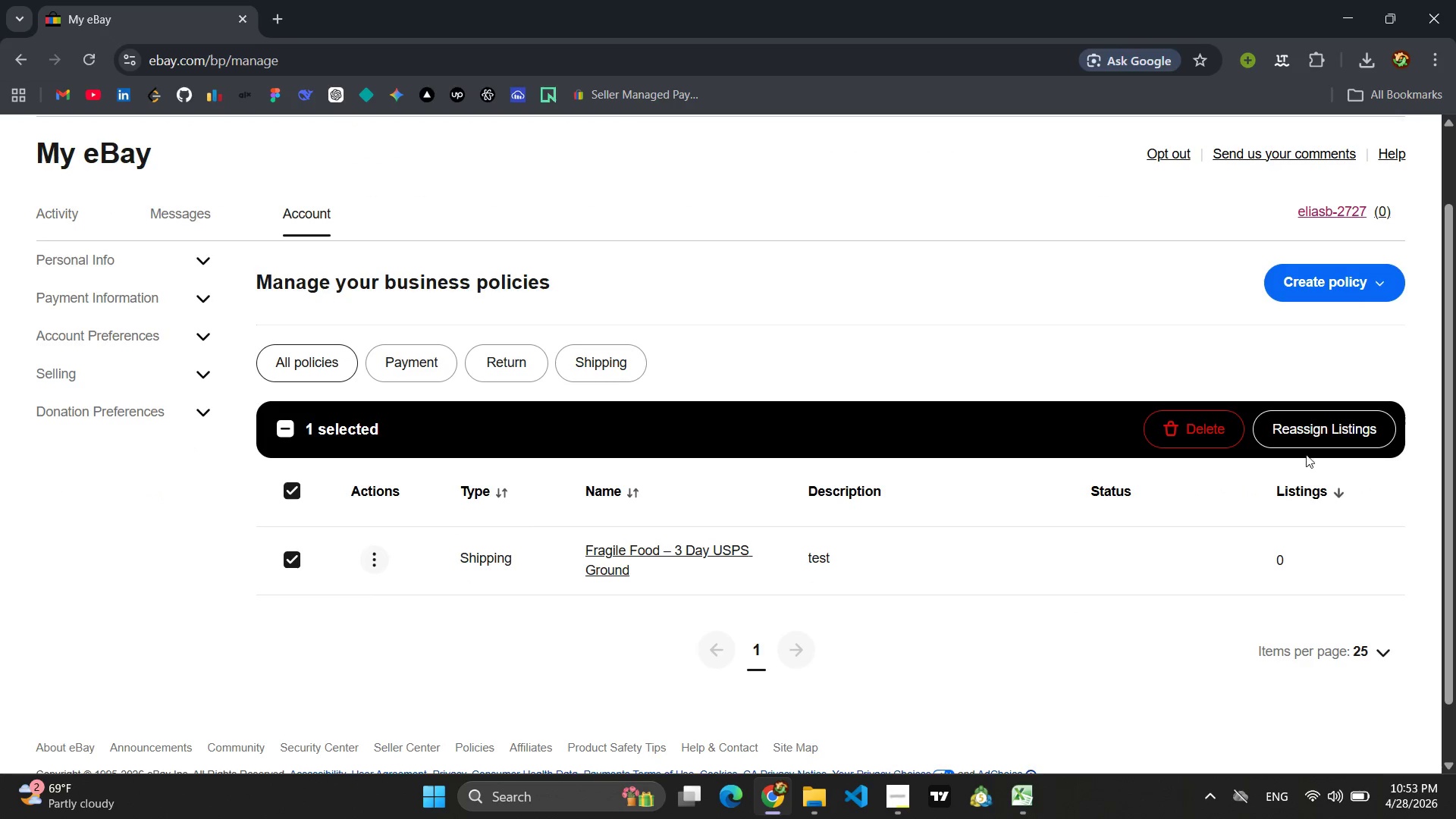 
left_click([1200, 439])
 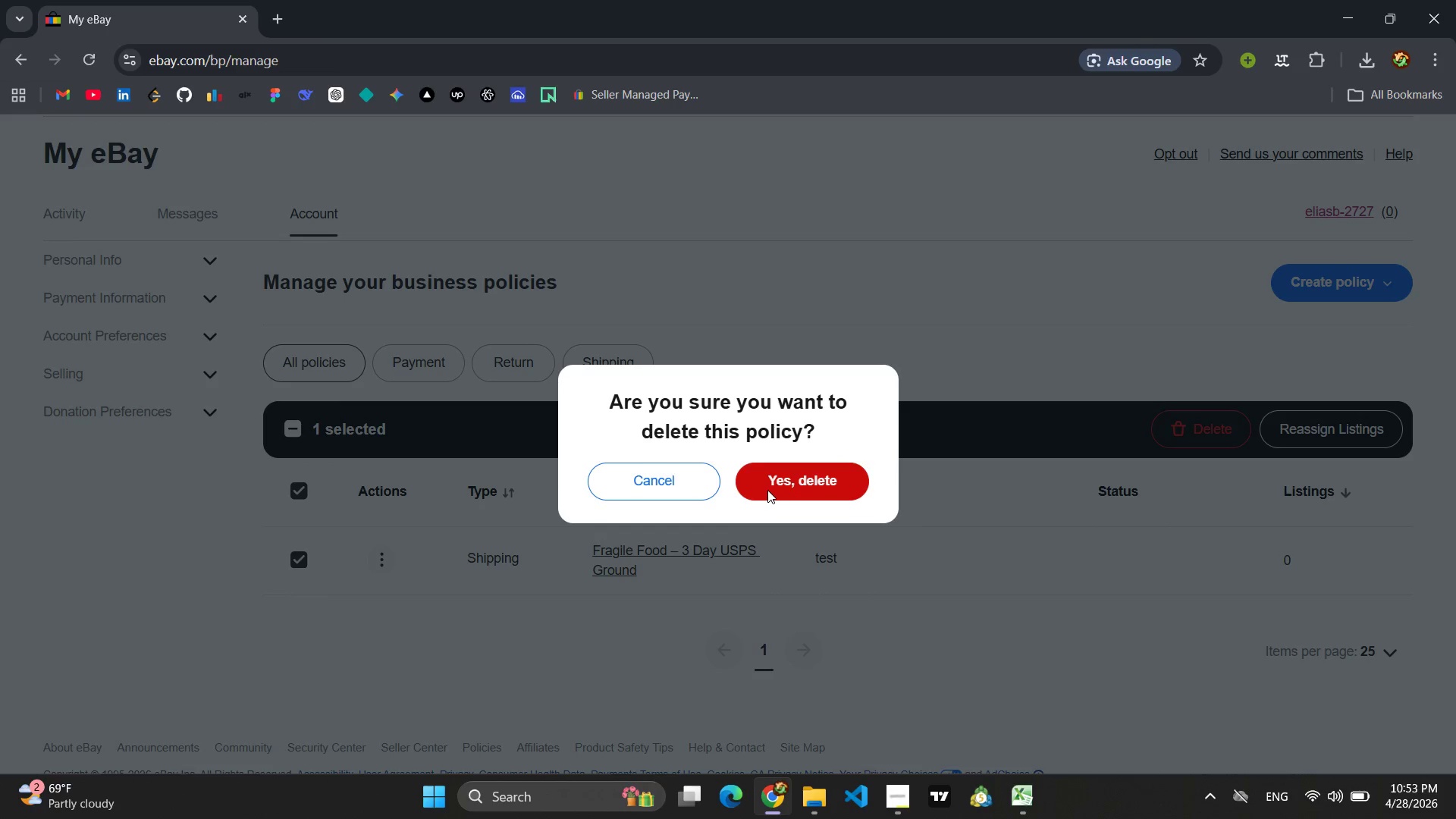 
left_click([821, 469])
 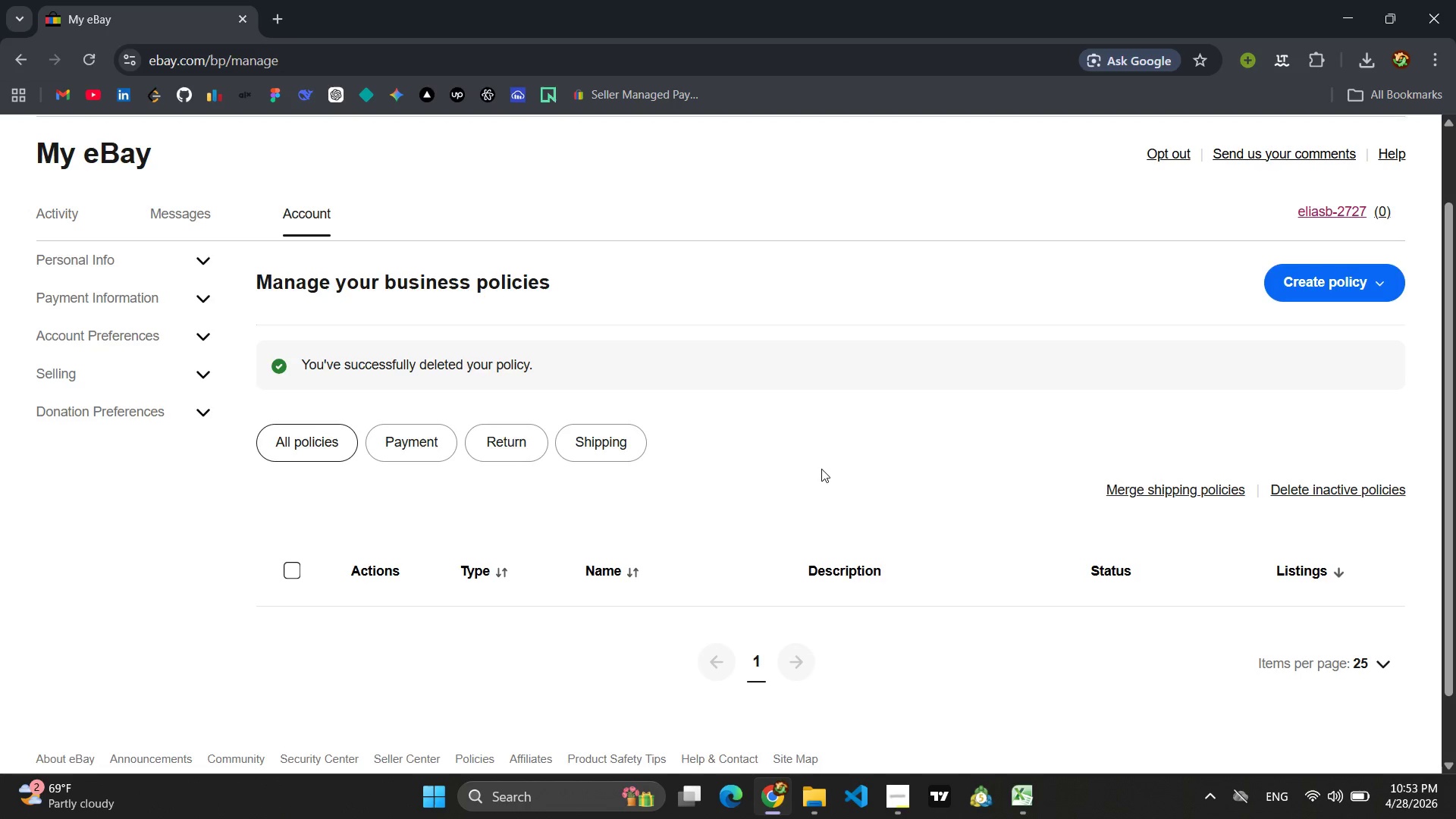 
wait(14.45)
 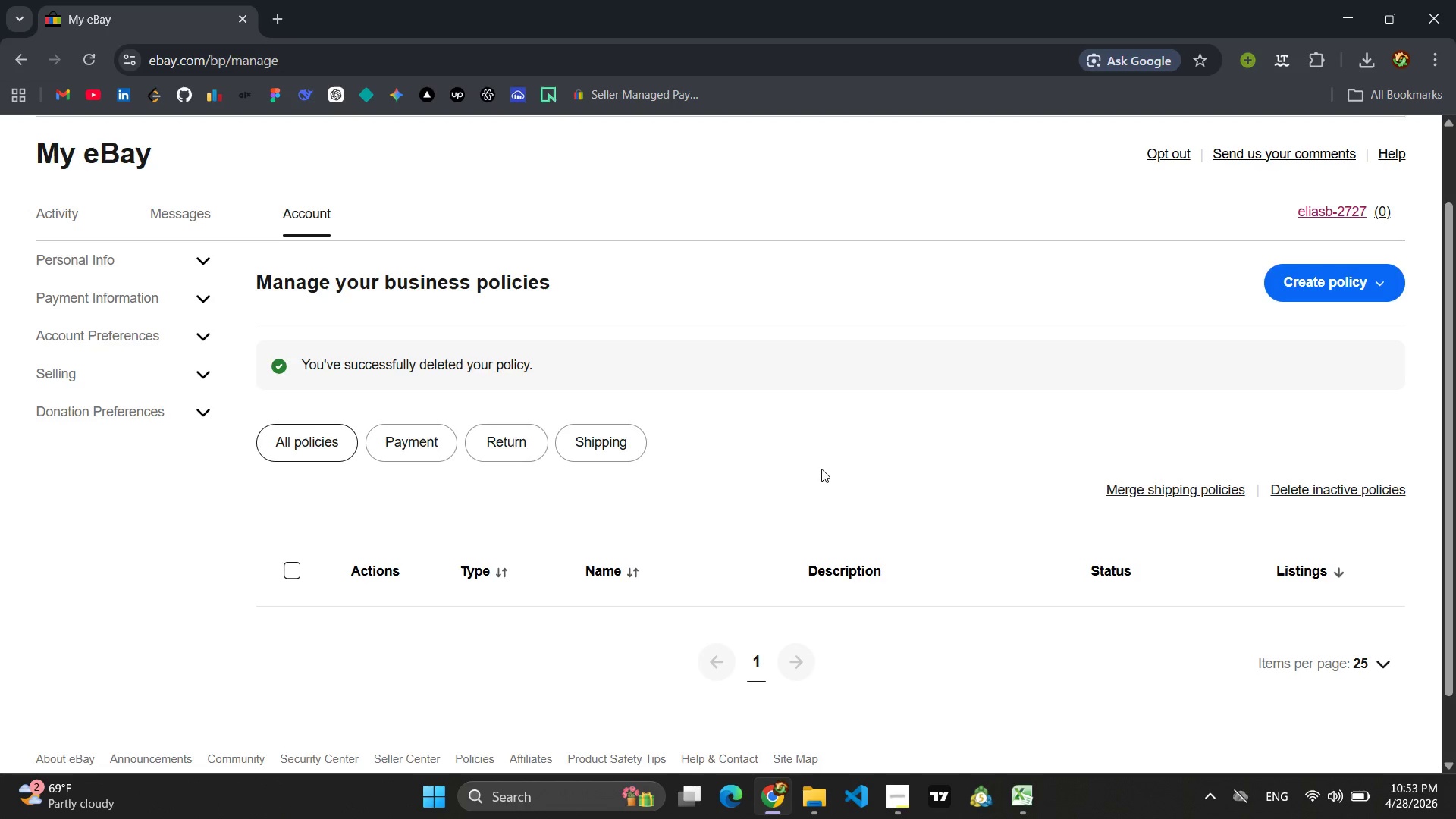 
left_click([1345, 288])
 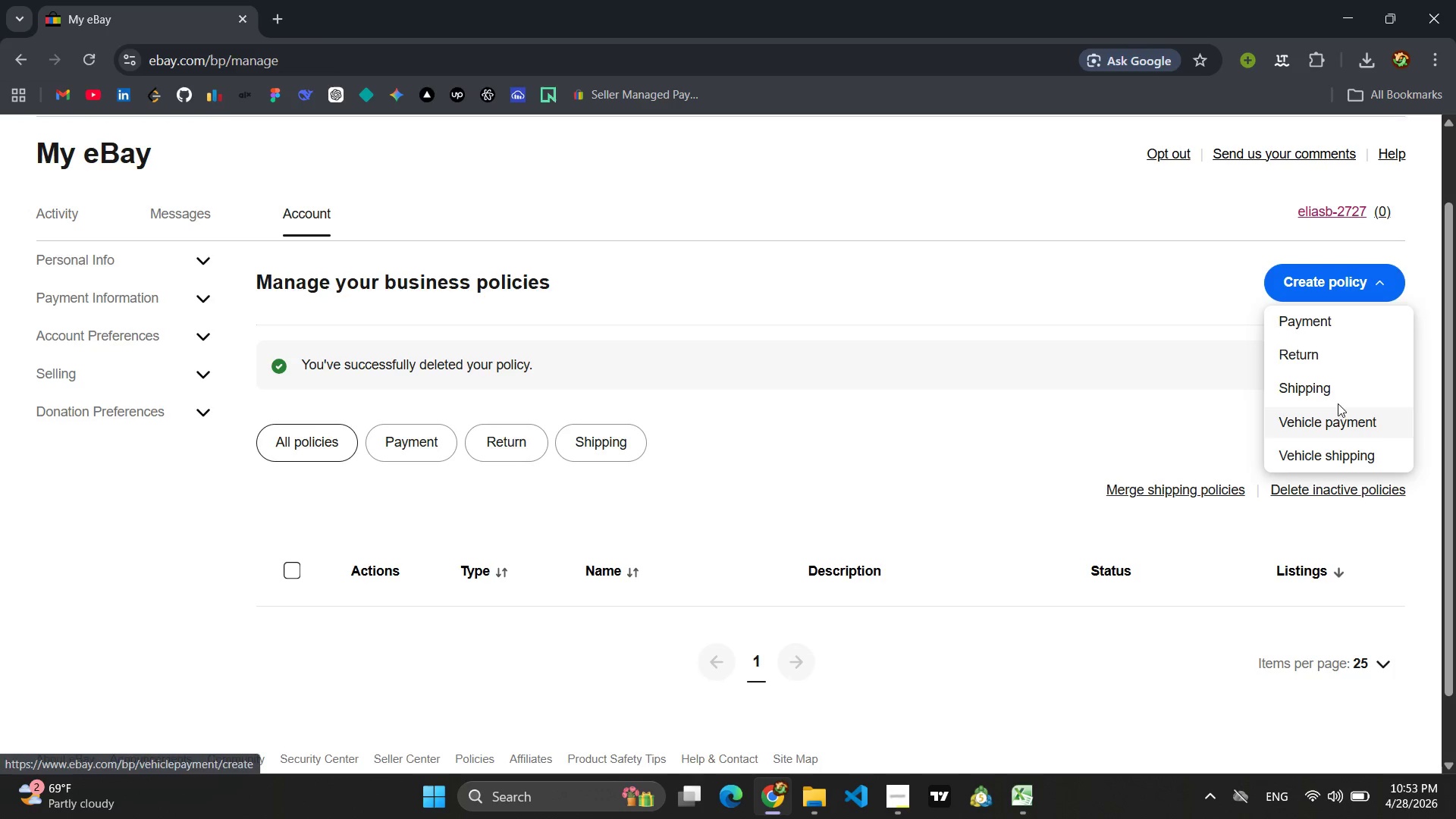 
left_click([1335, 398])
 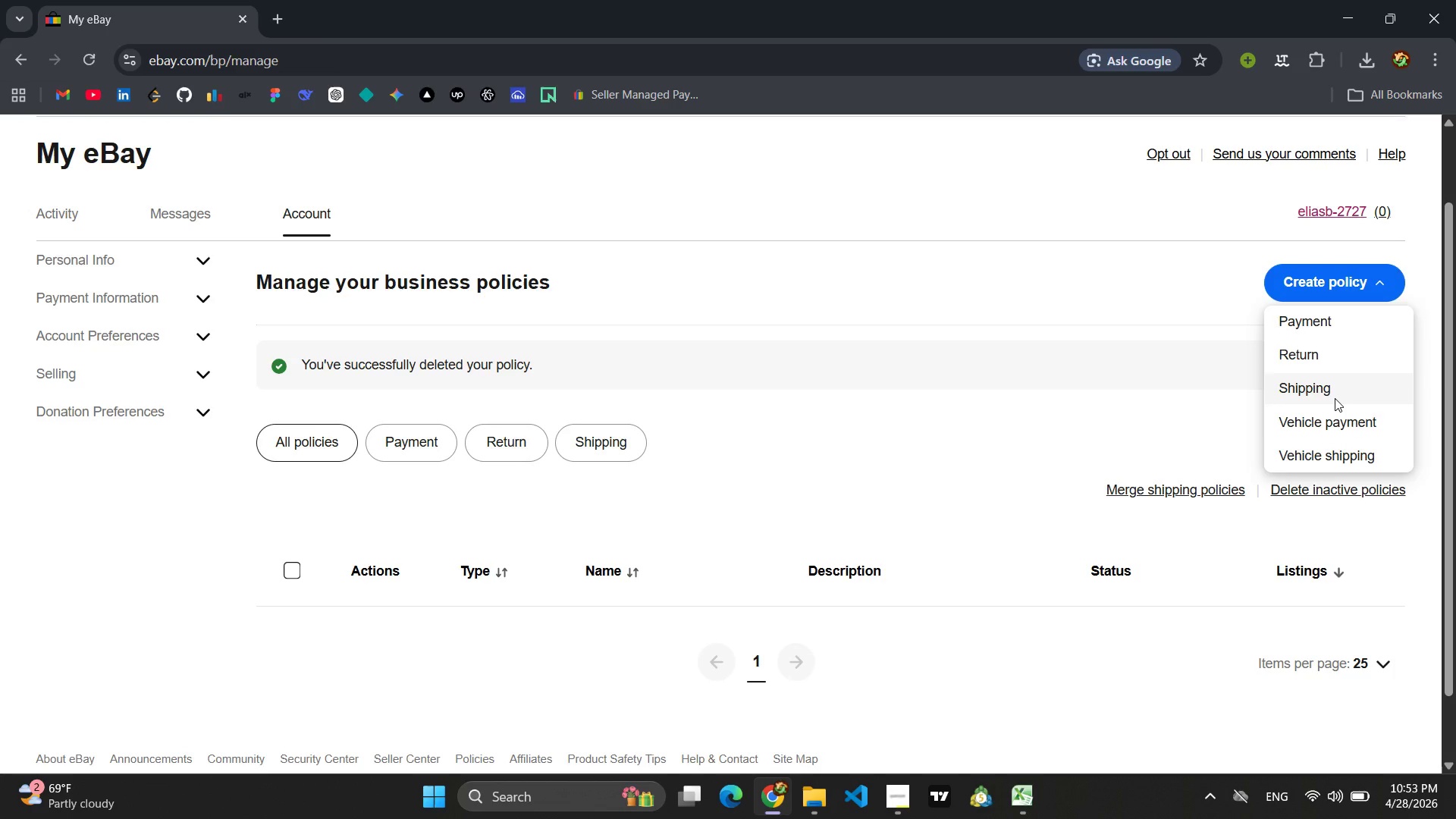 
left_click([1306, 397])
 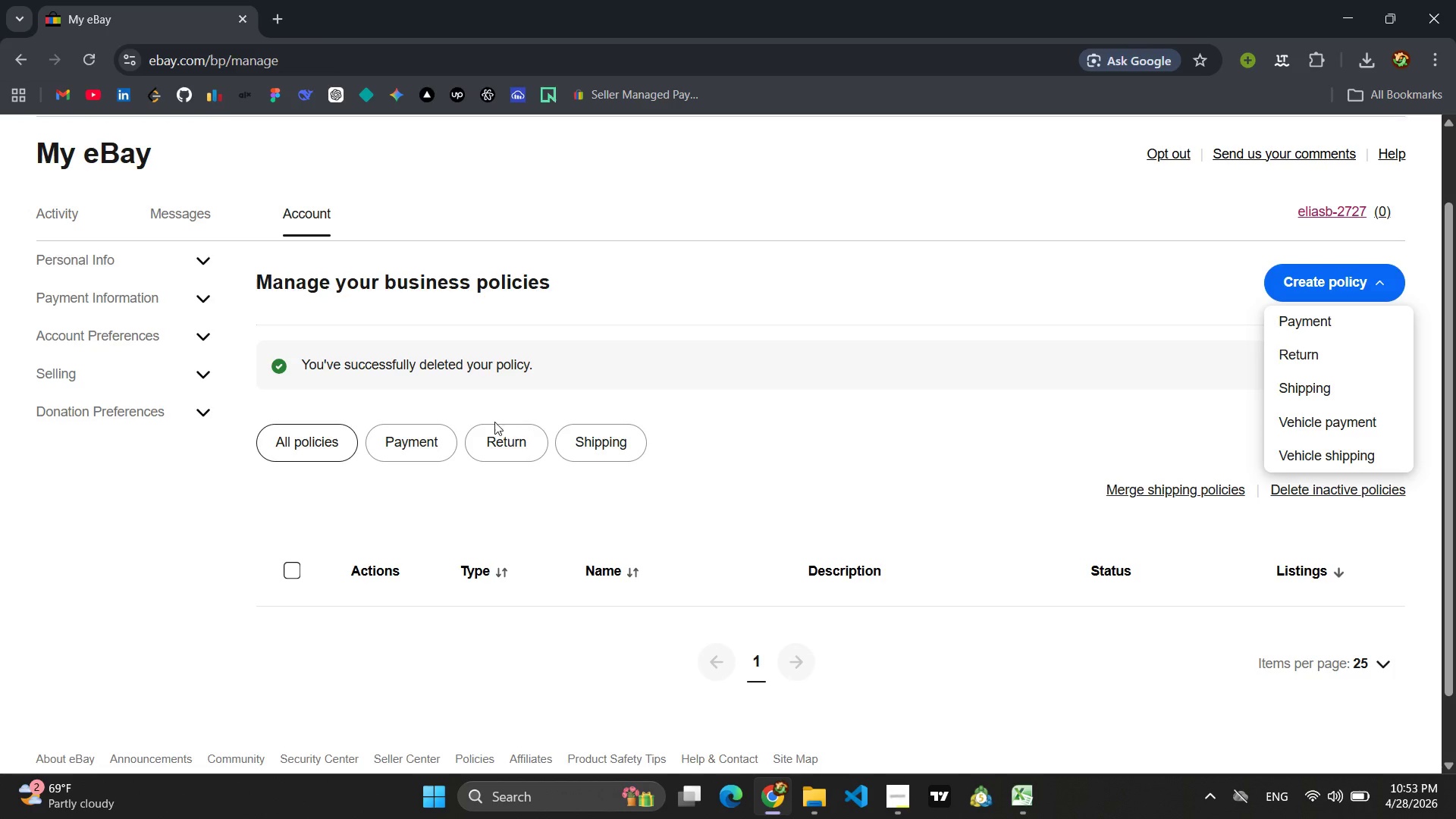 
left_click([591, 449])
 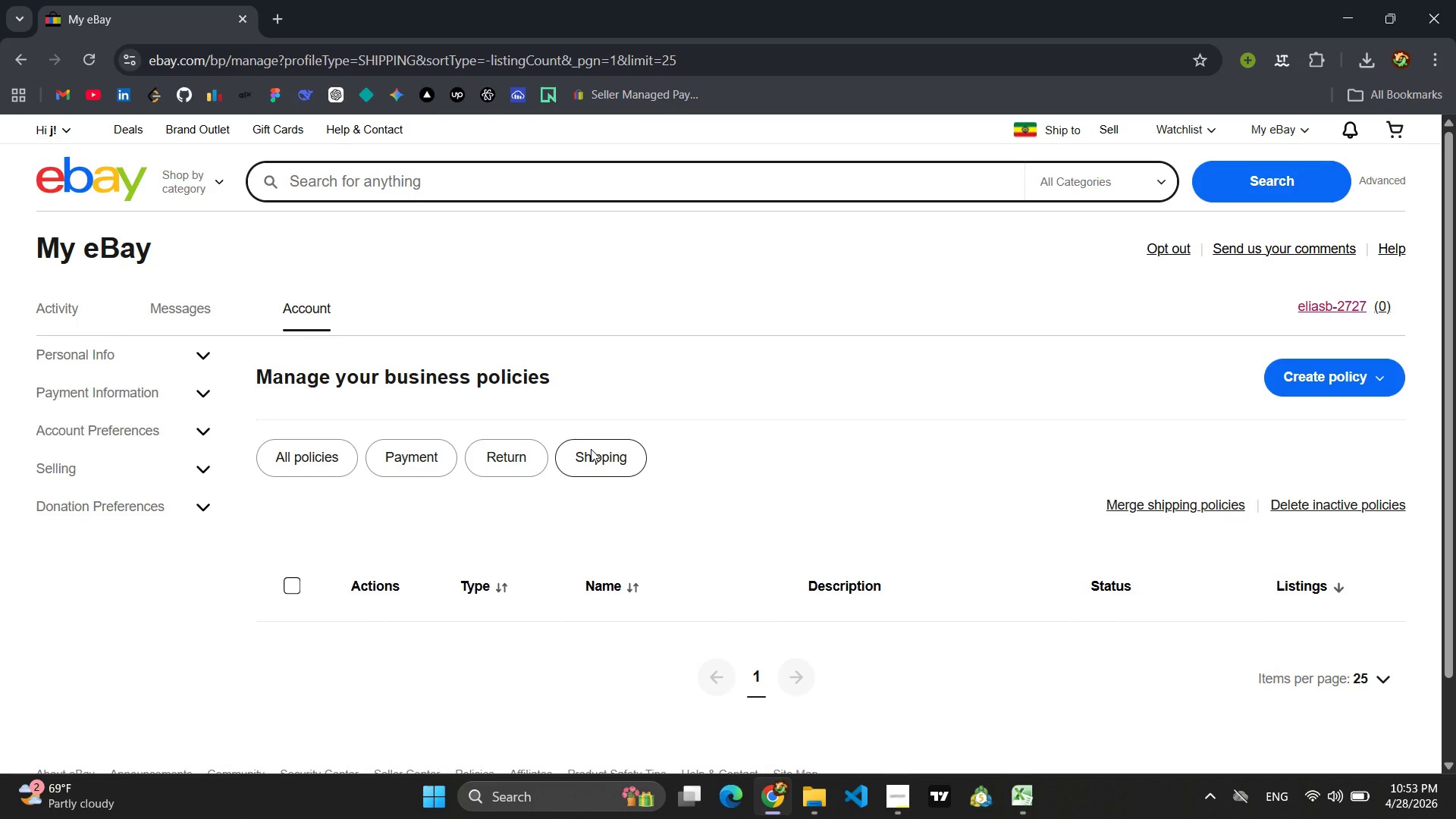 
wait(5.5)
 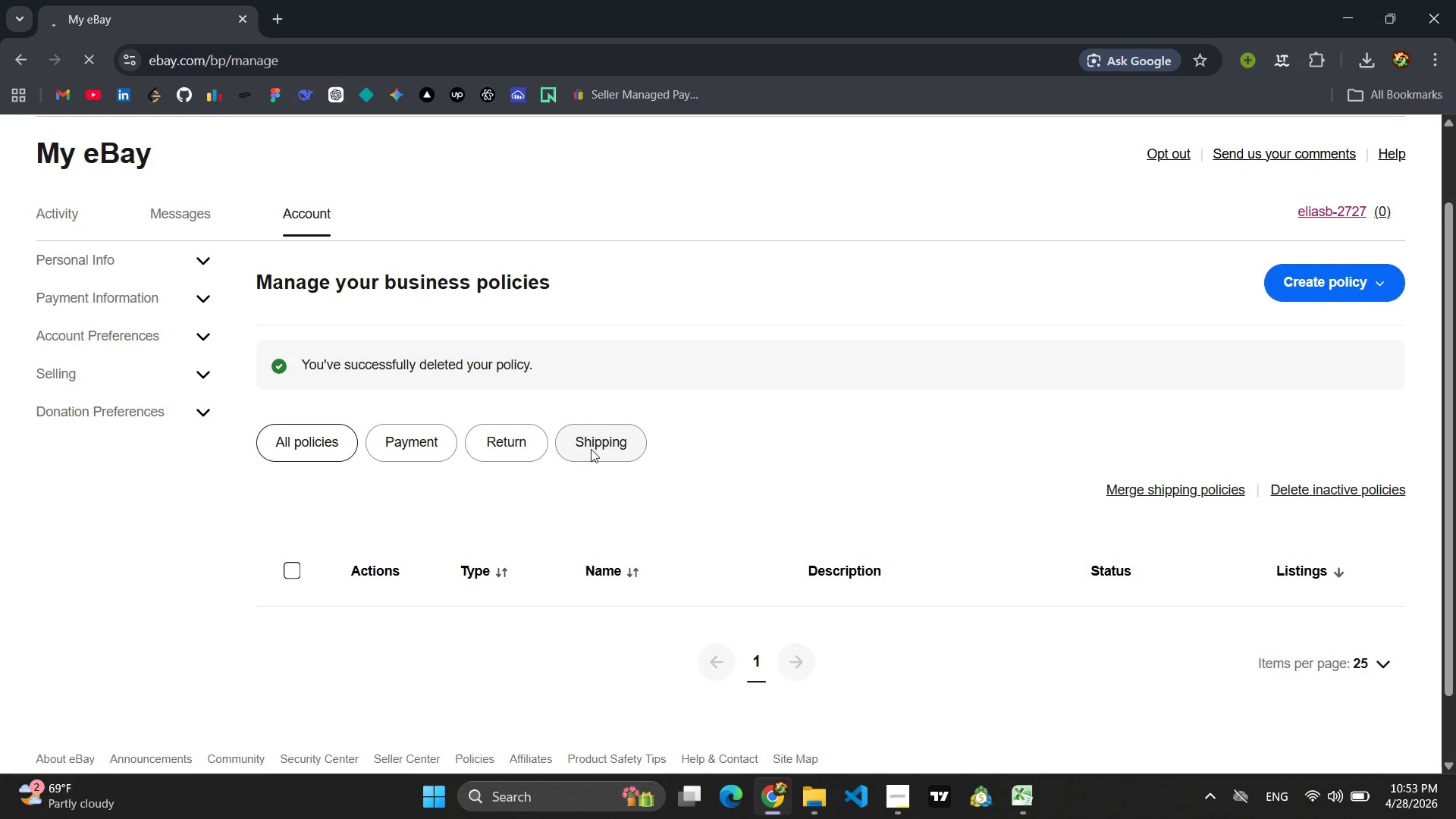 
scroll: coordinate [808, 441], scroll_direction: down, amount: 2.0
 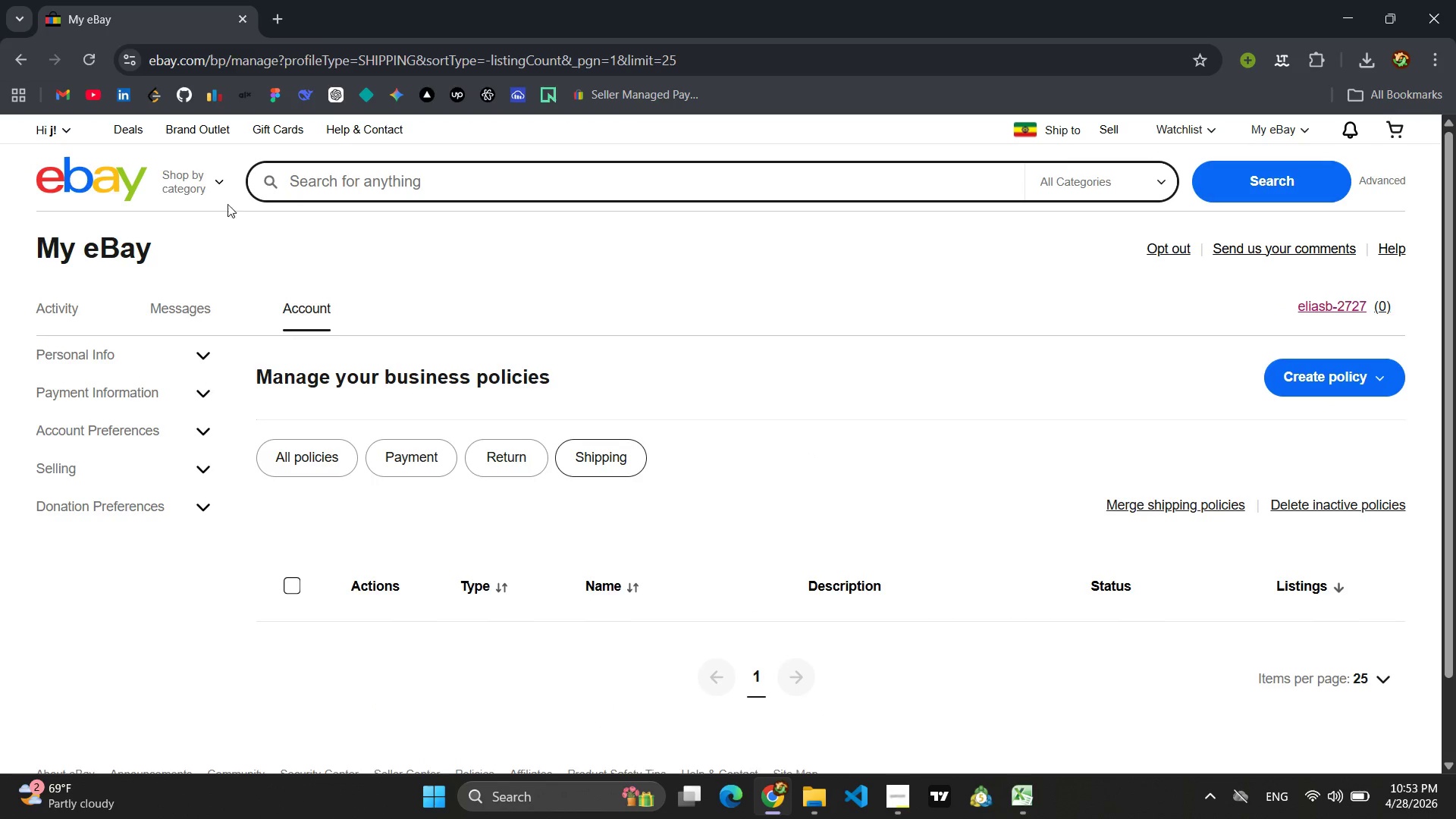 
left_click([82, 58])
 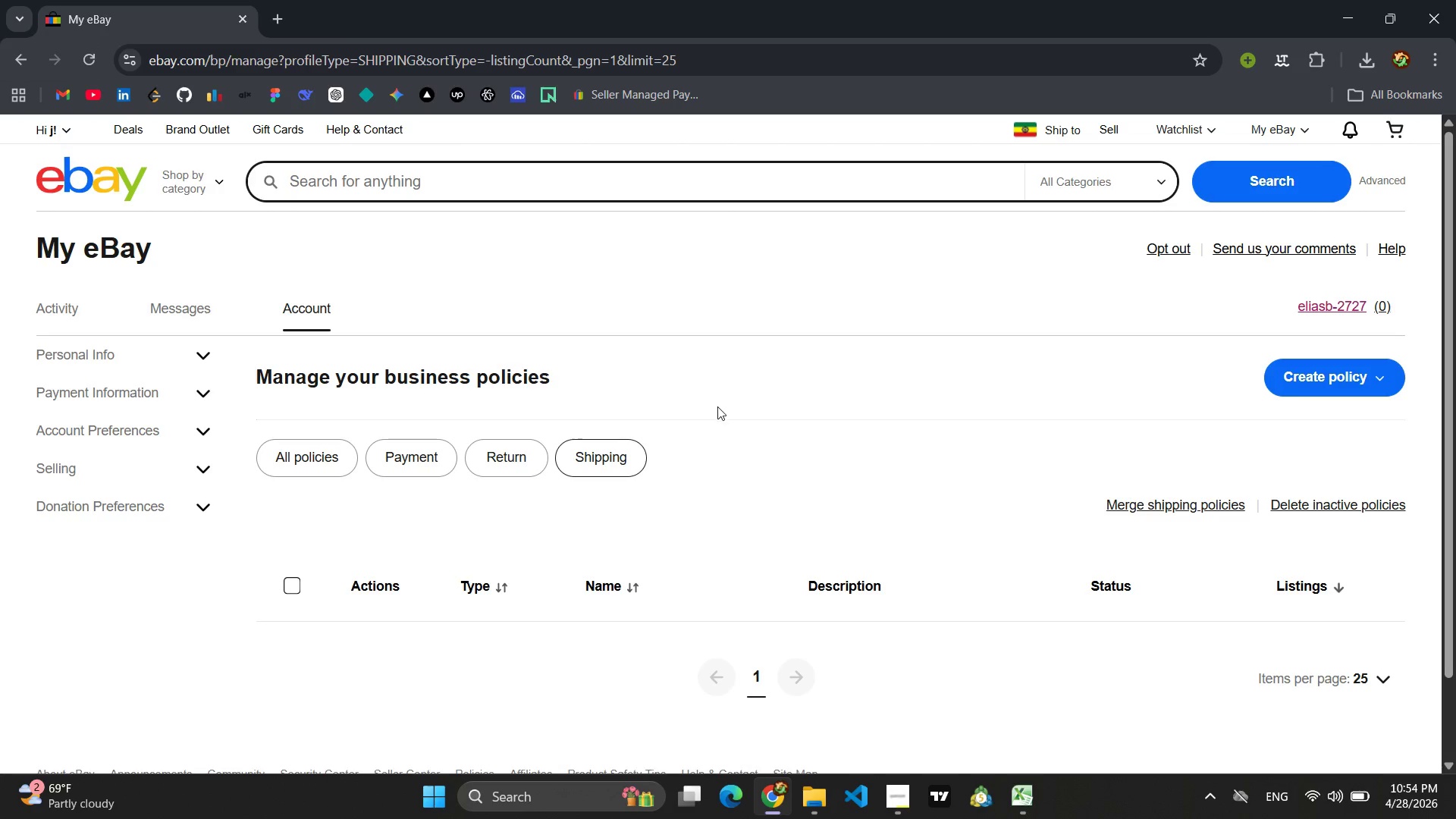 
left_click([605, 457])
 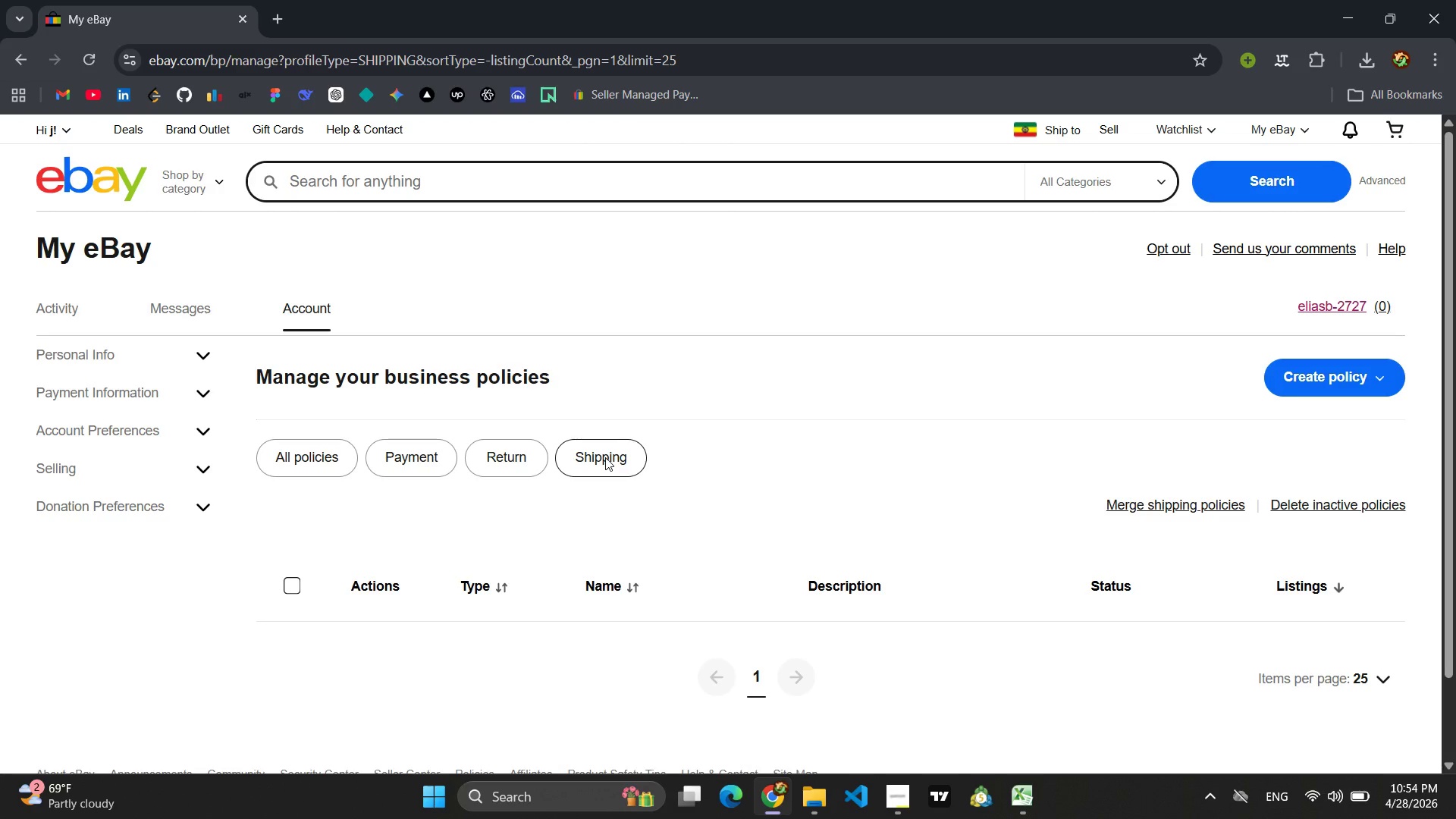 
scroll: coordinate [985, 451], scroll_direction: down, amount: 5.0
 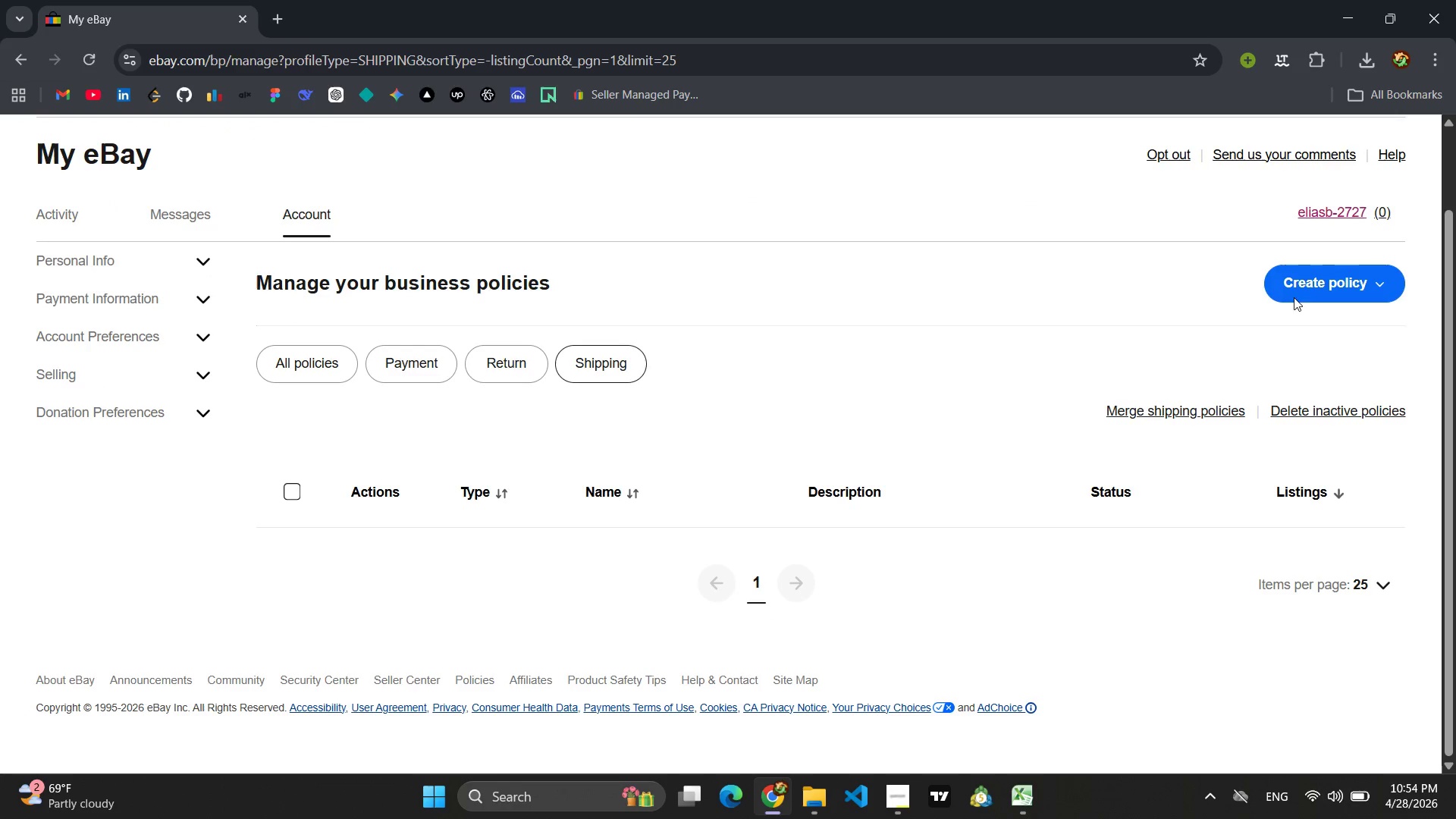 
left_click([1304, 295])
 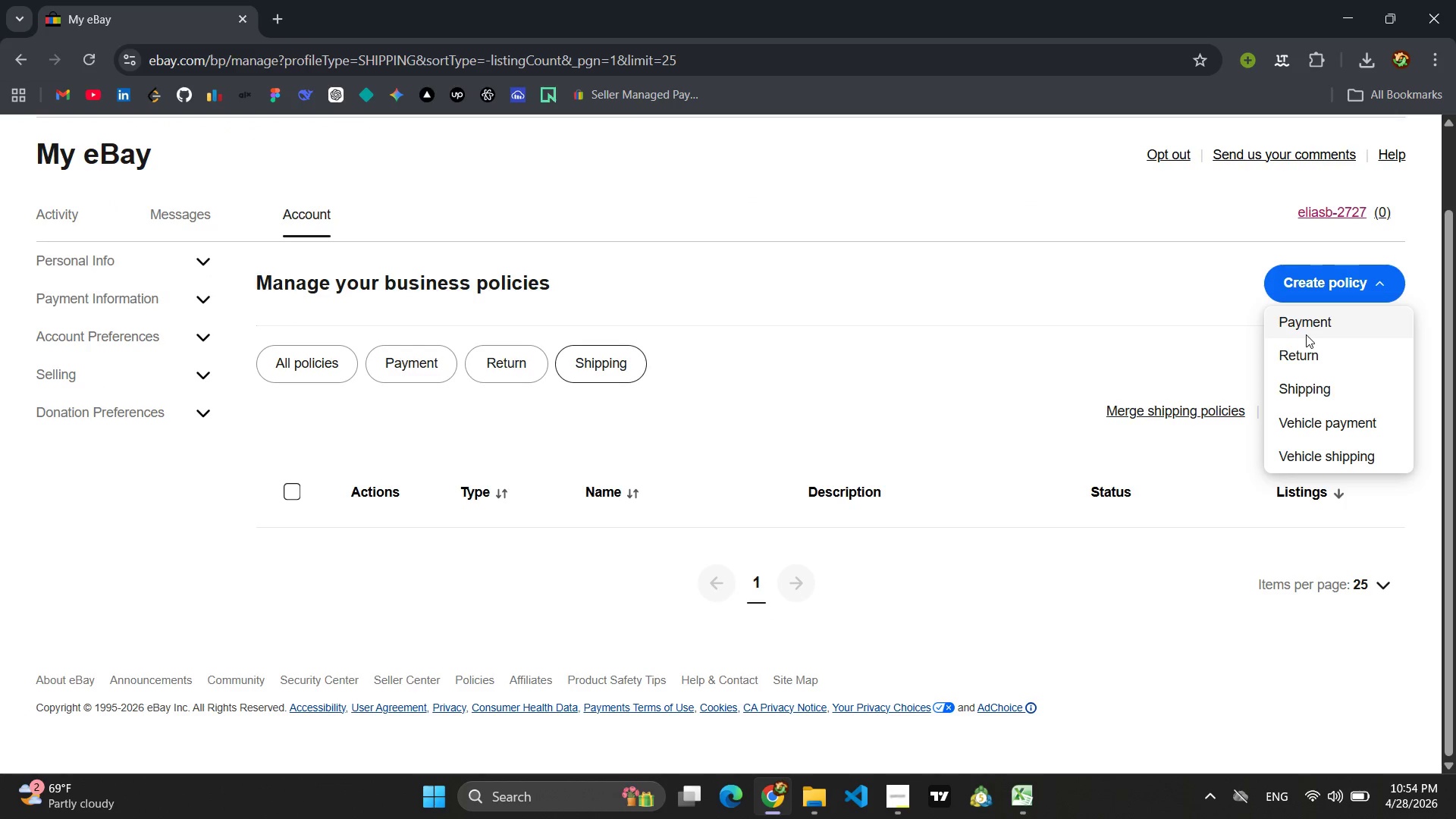 
left_click([1305, 330])
 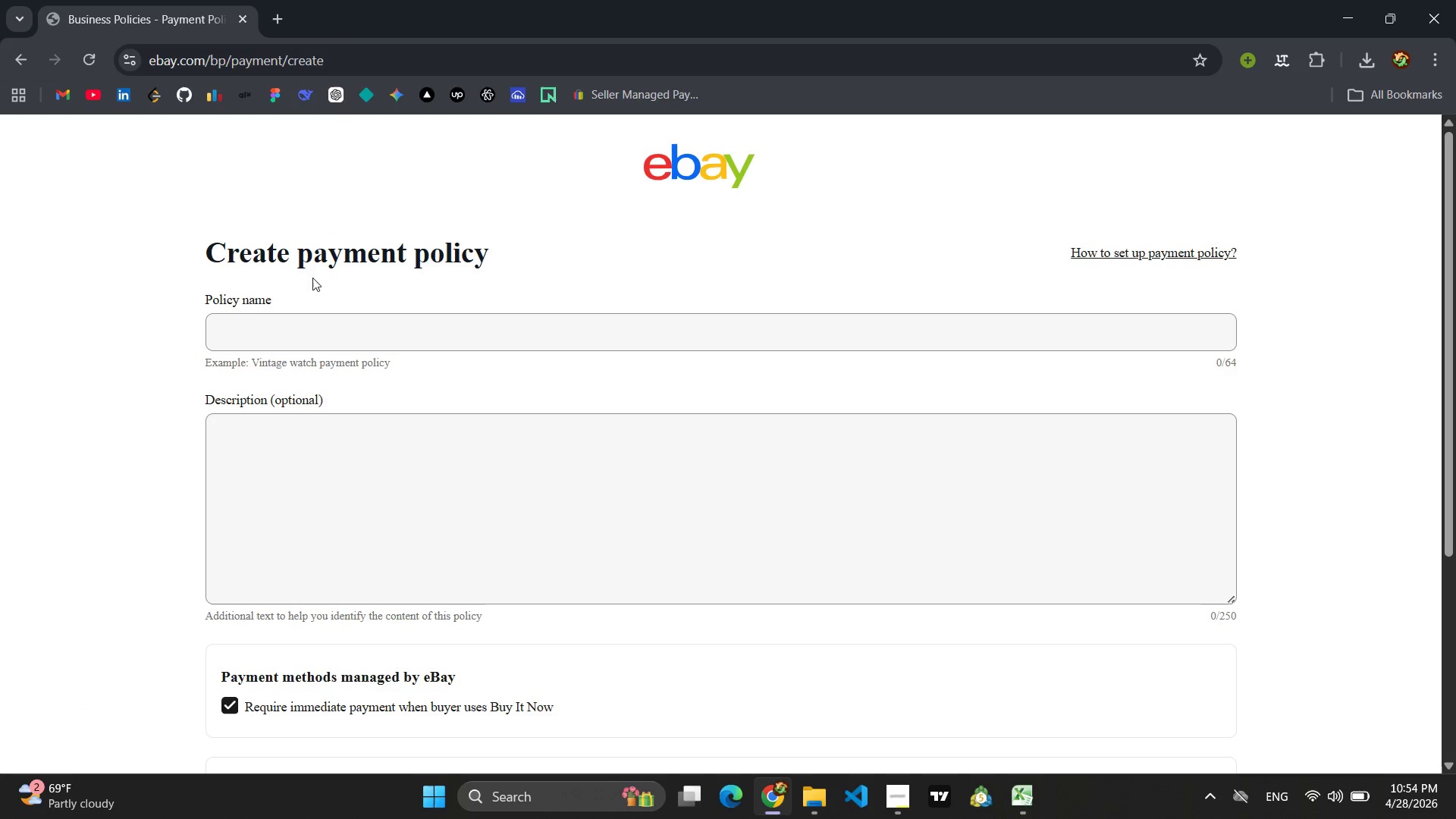 
left_click([19, 58])
 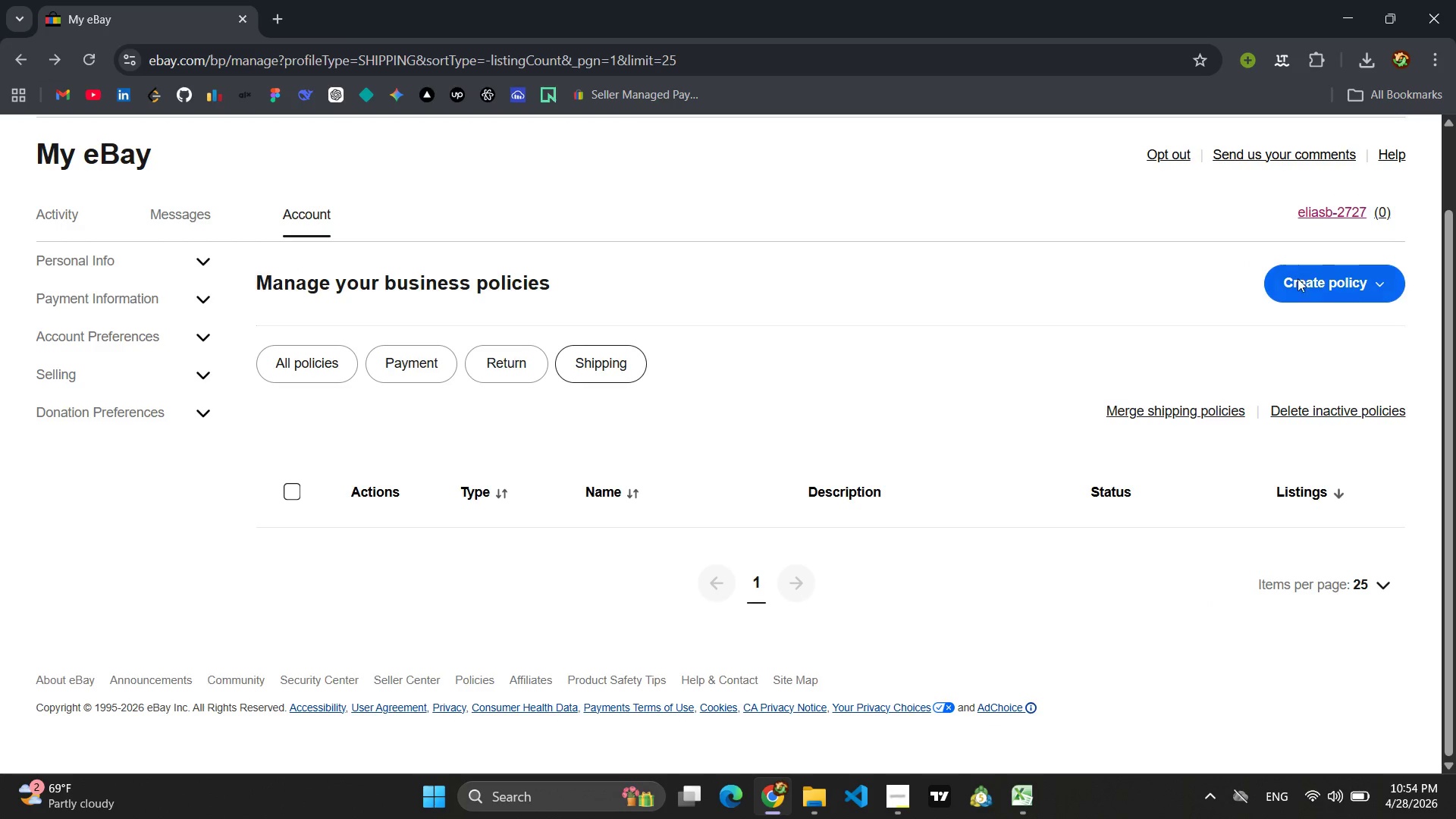 
left_click([1350, 287])
 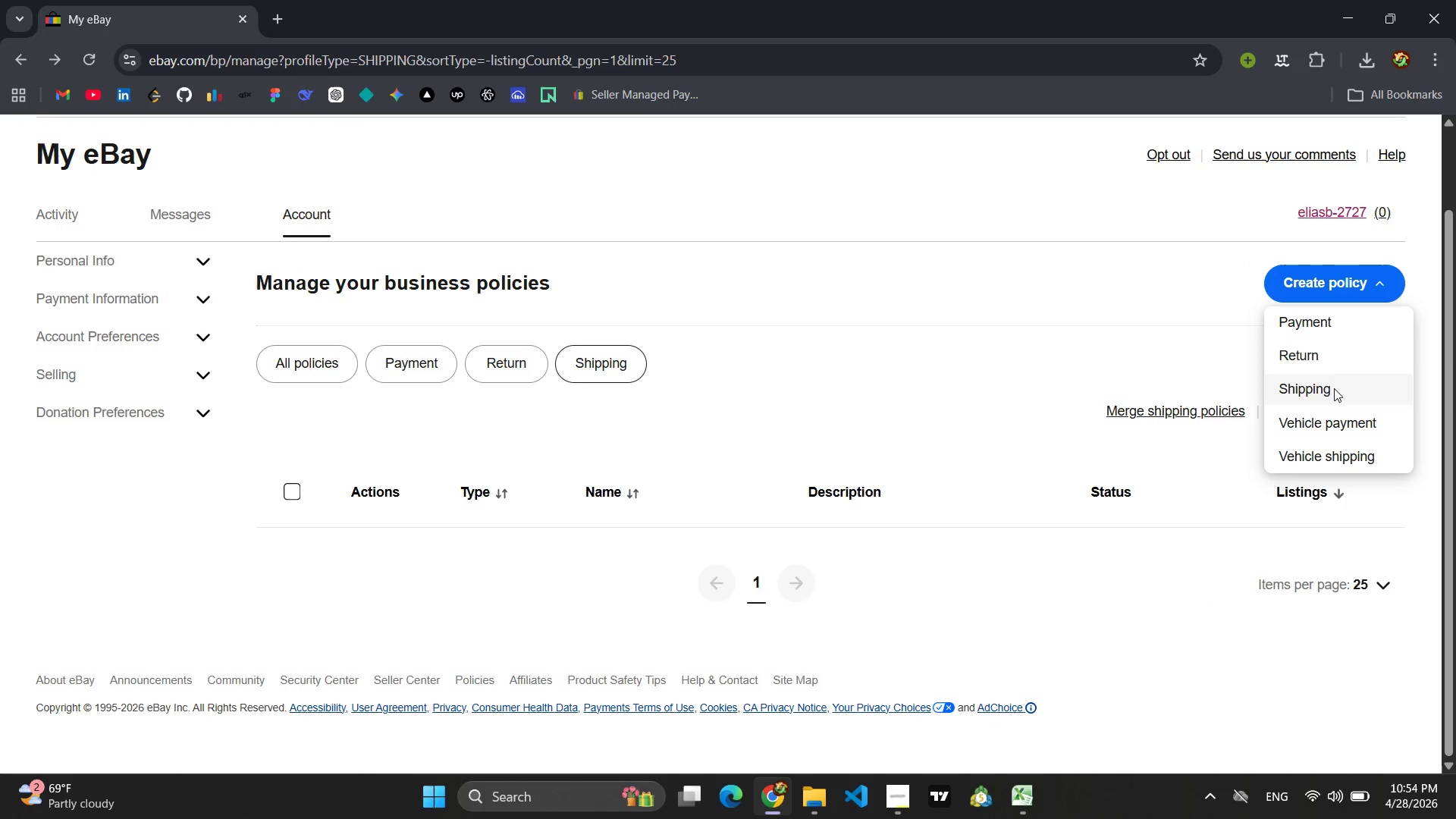 
left_click([1323, 394])
 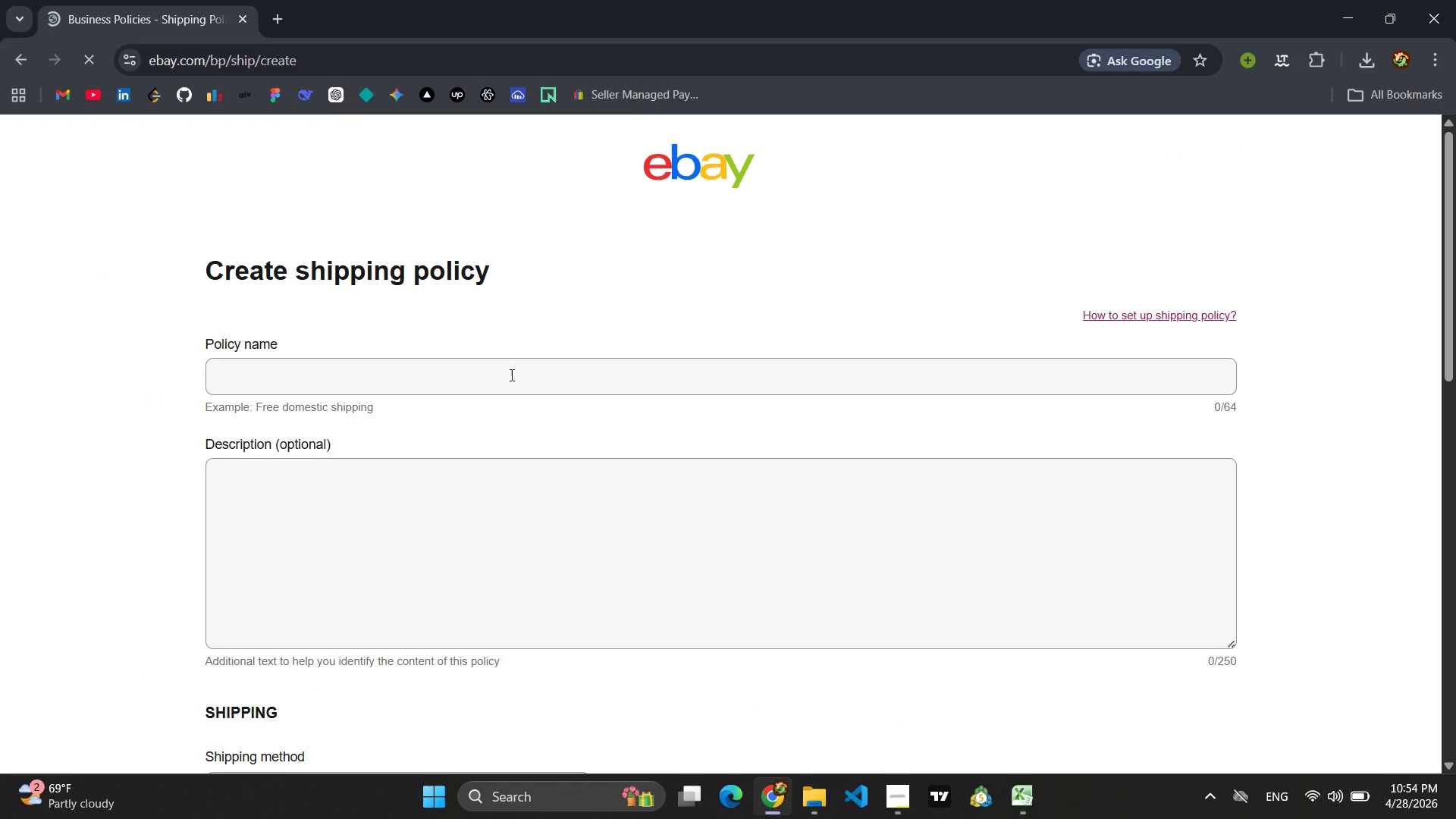 
left_click([342, 371])
 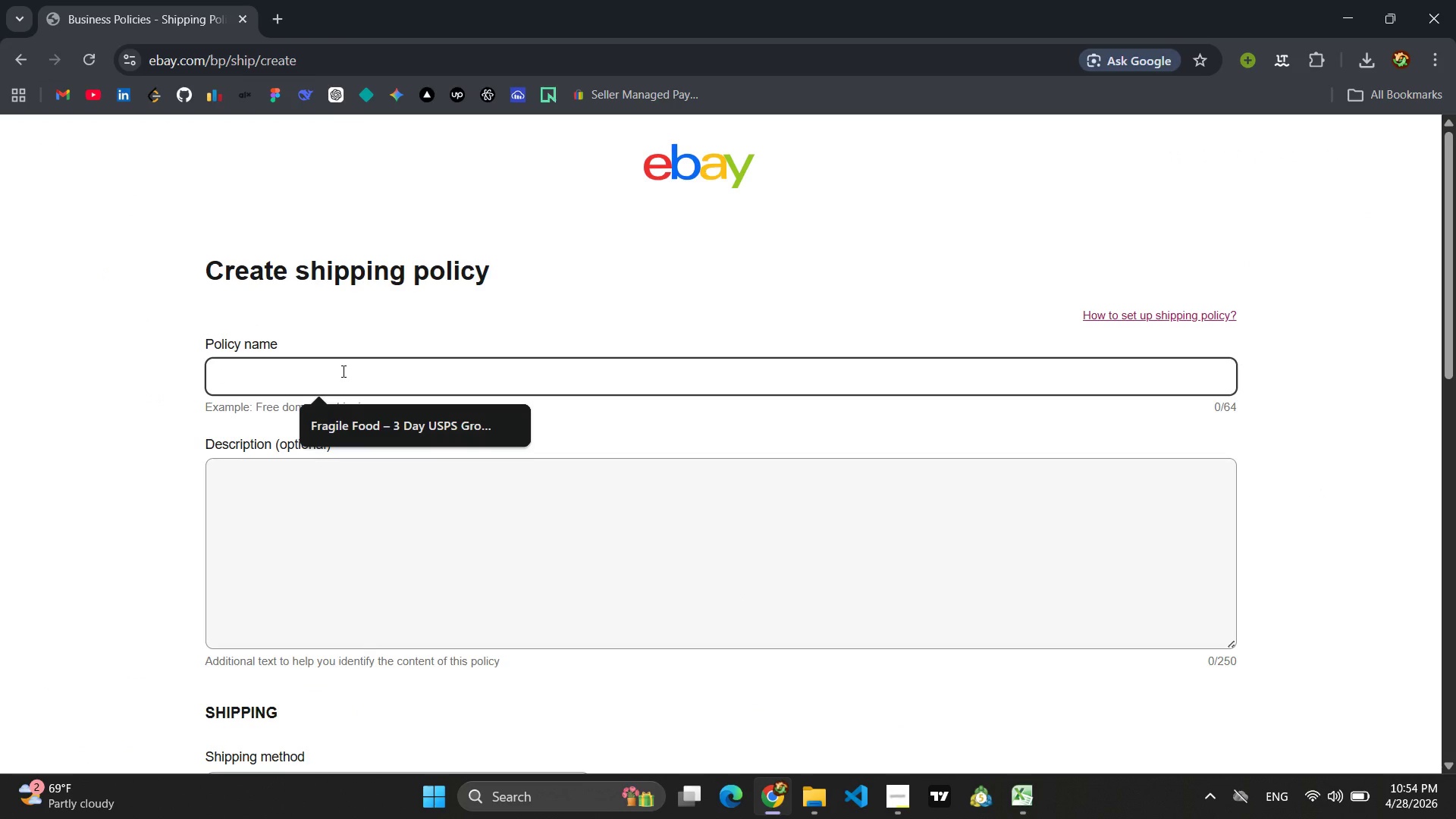 
key(Shift+F)
 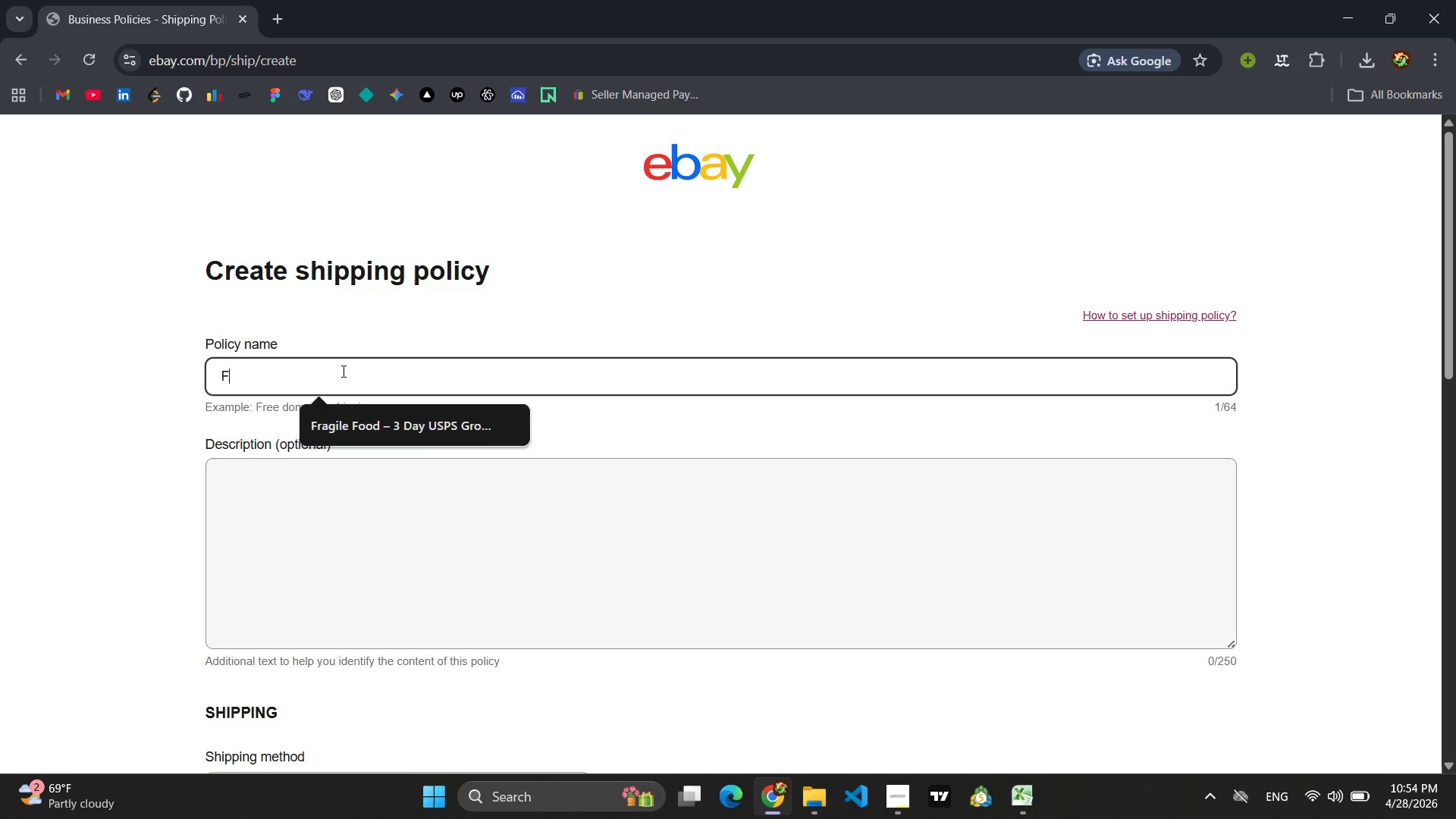 
type(ragile Food - #)
key(Backspace)
type(3)
key(Backspace)
type( 3 Day USPS Ground)
 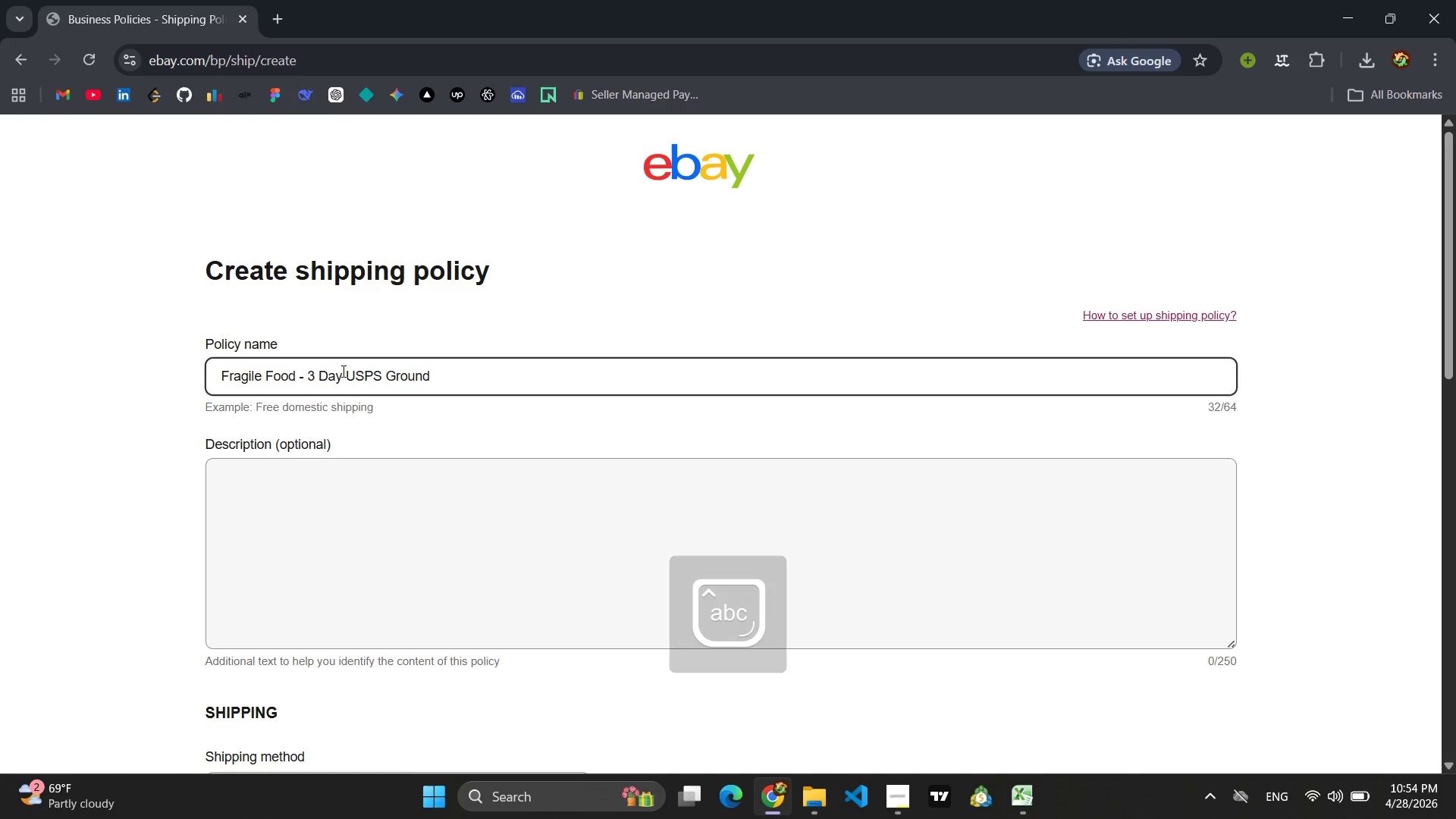 
left_click([494, 431])
 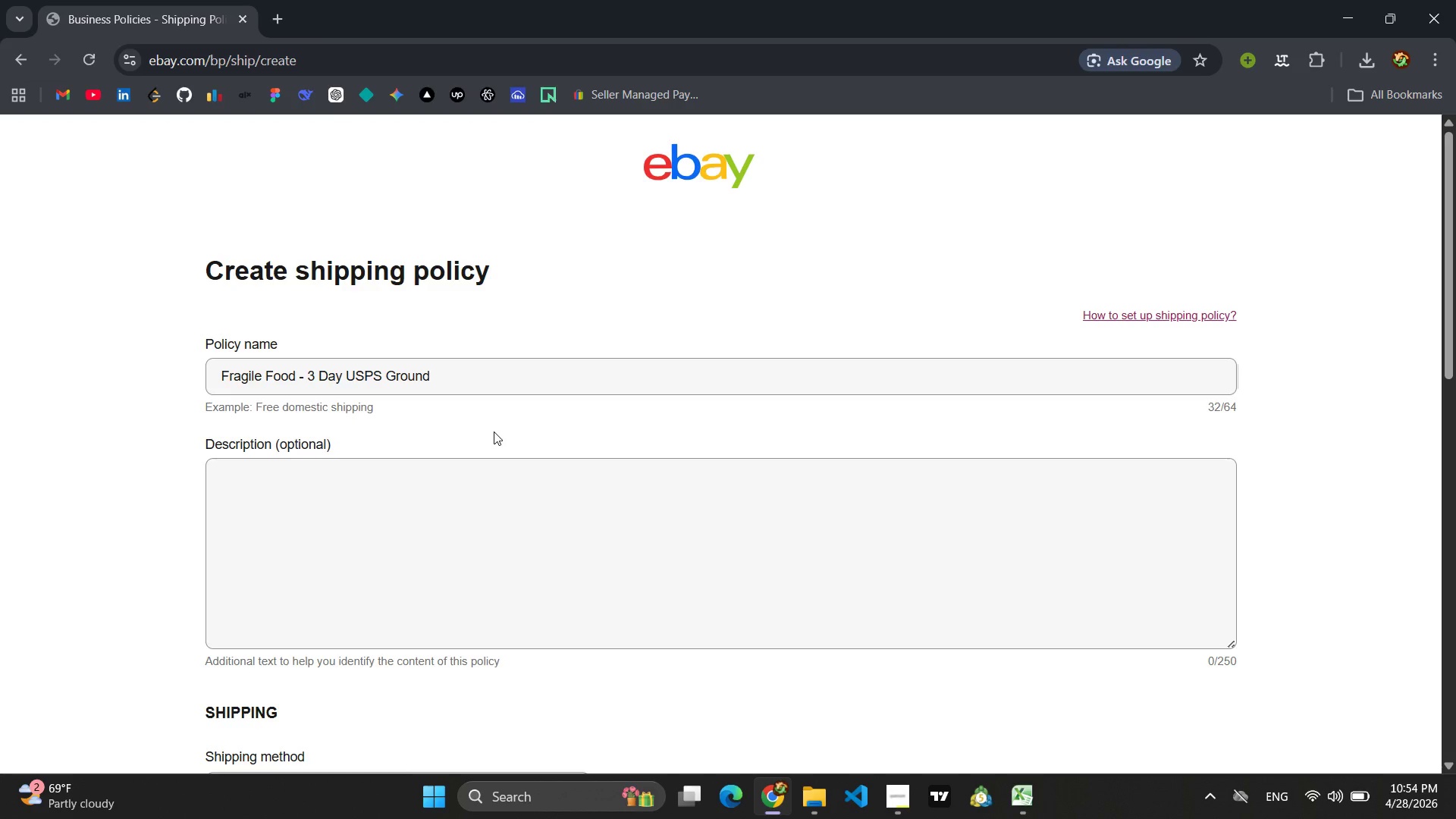 
left_click([487, 497])
 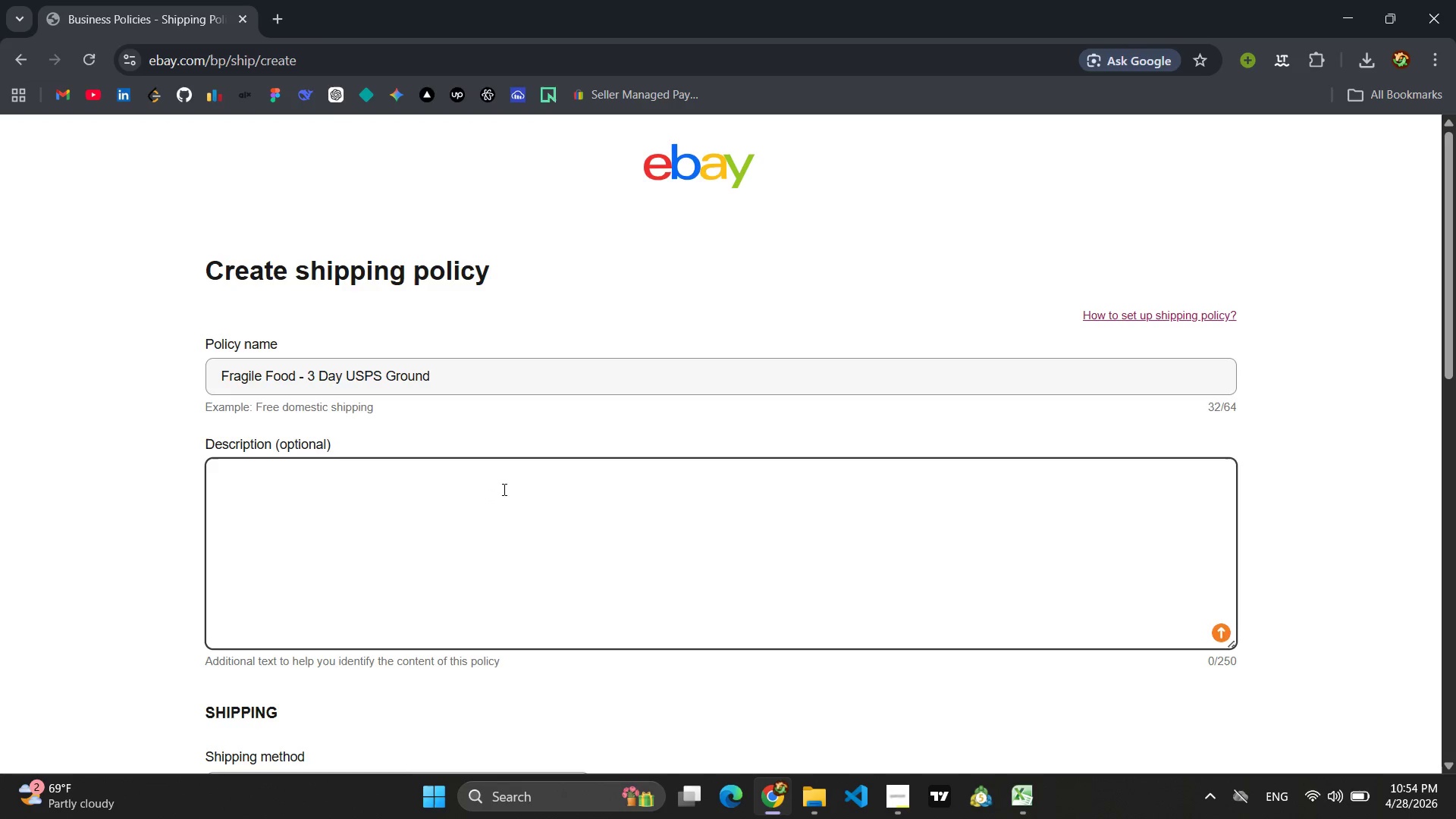 
scroll: coordinate [469, 488], scroll_direction: down, amount: 3.0
 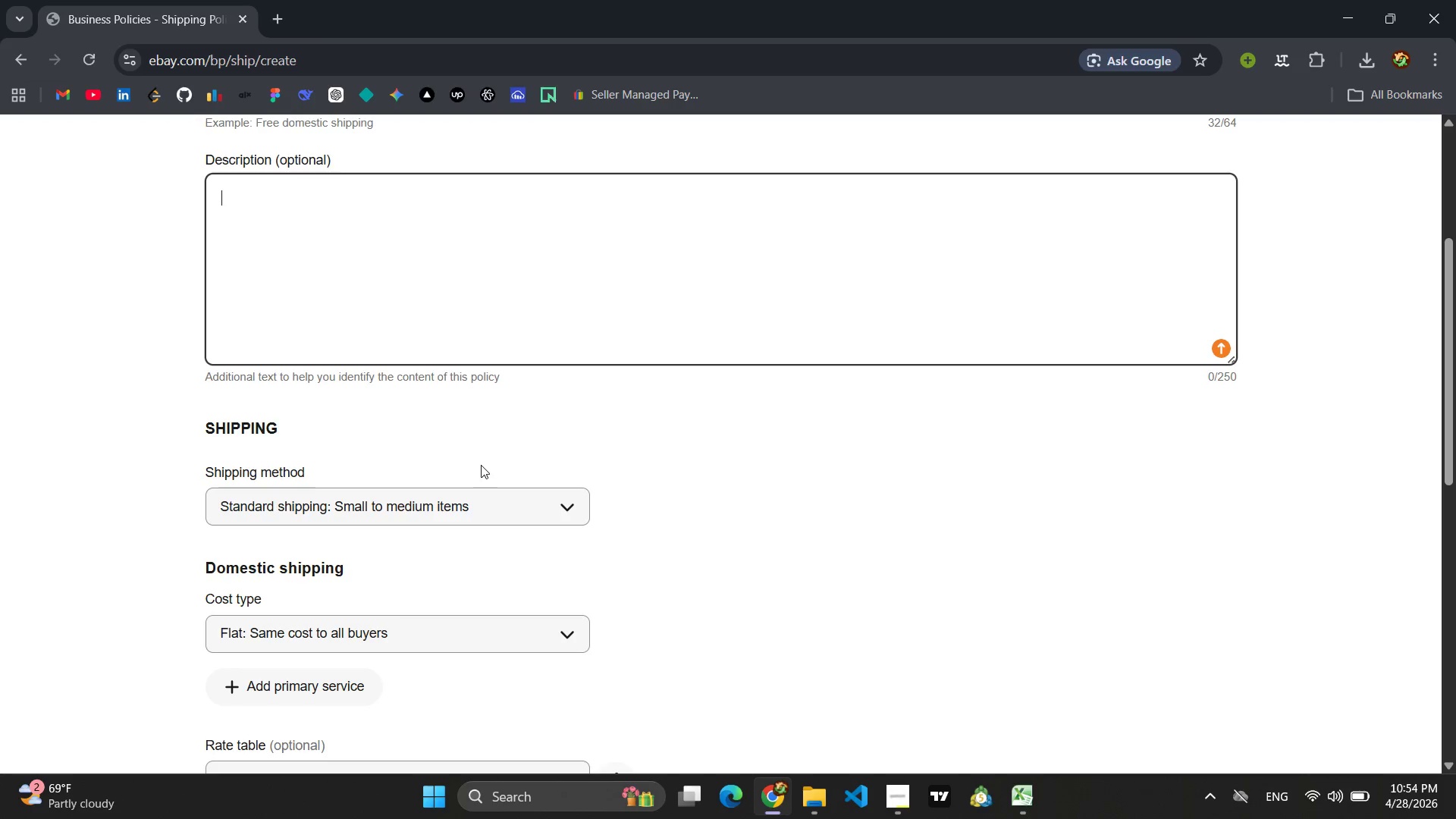 
wait(8.16)
 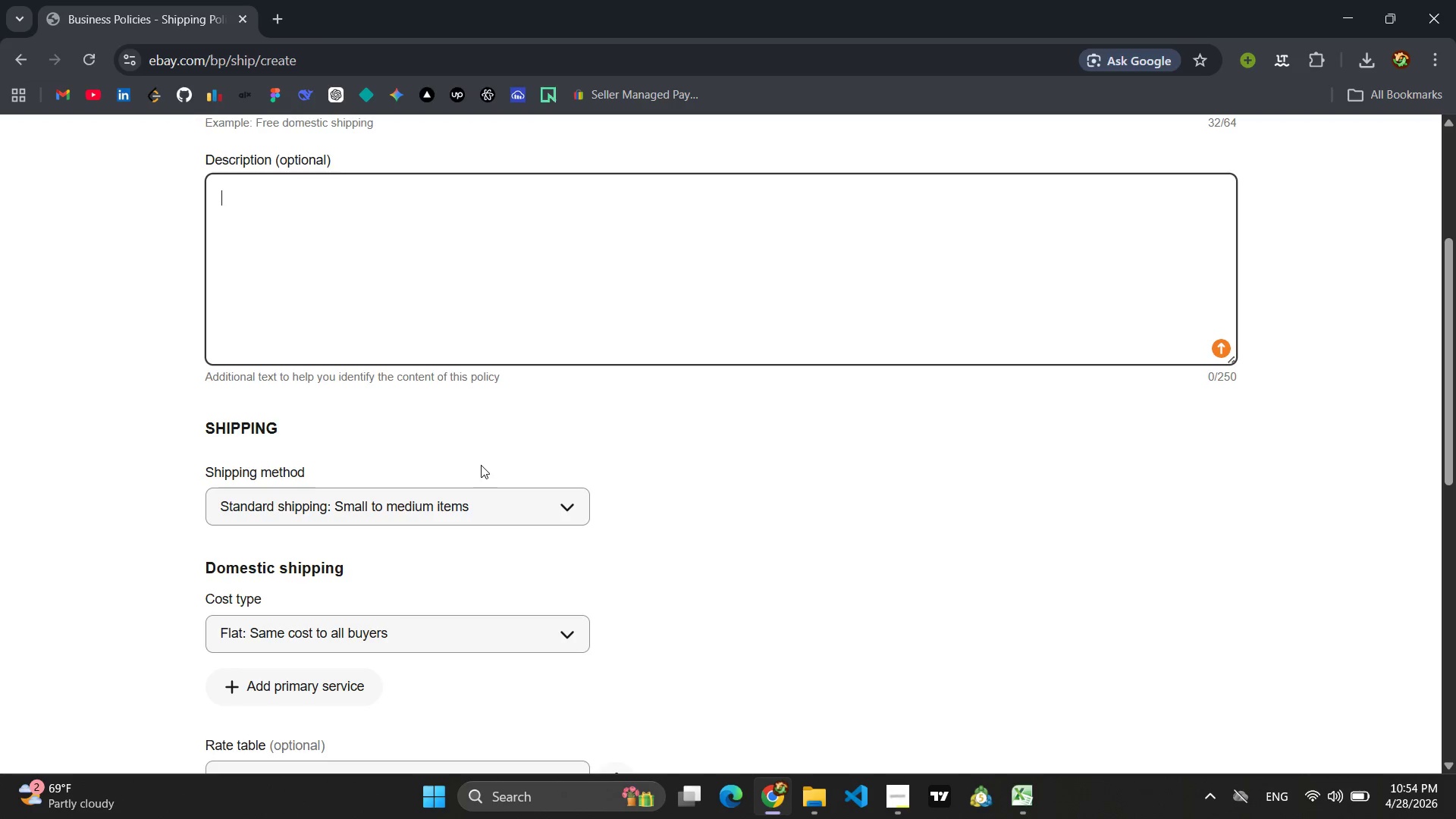 
left_click([479, 506])
 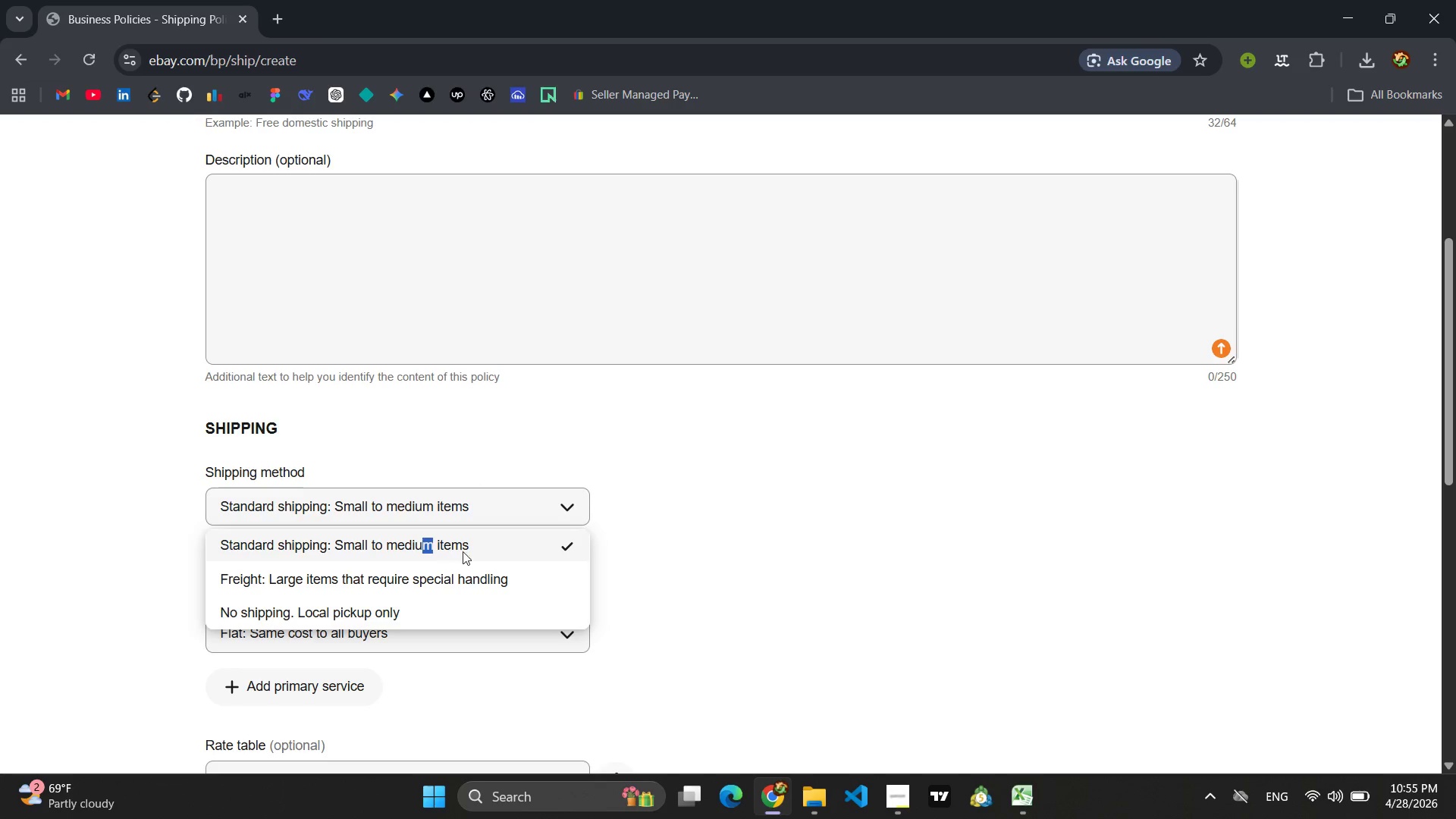 
left_click([531, 546])
 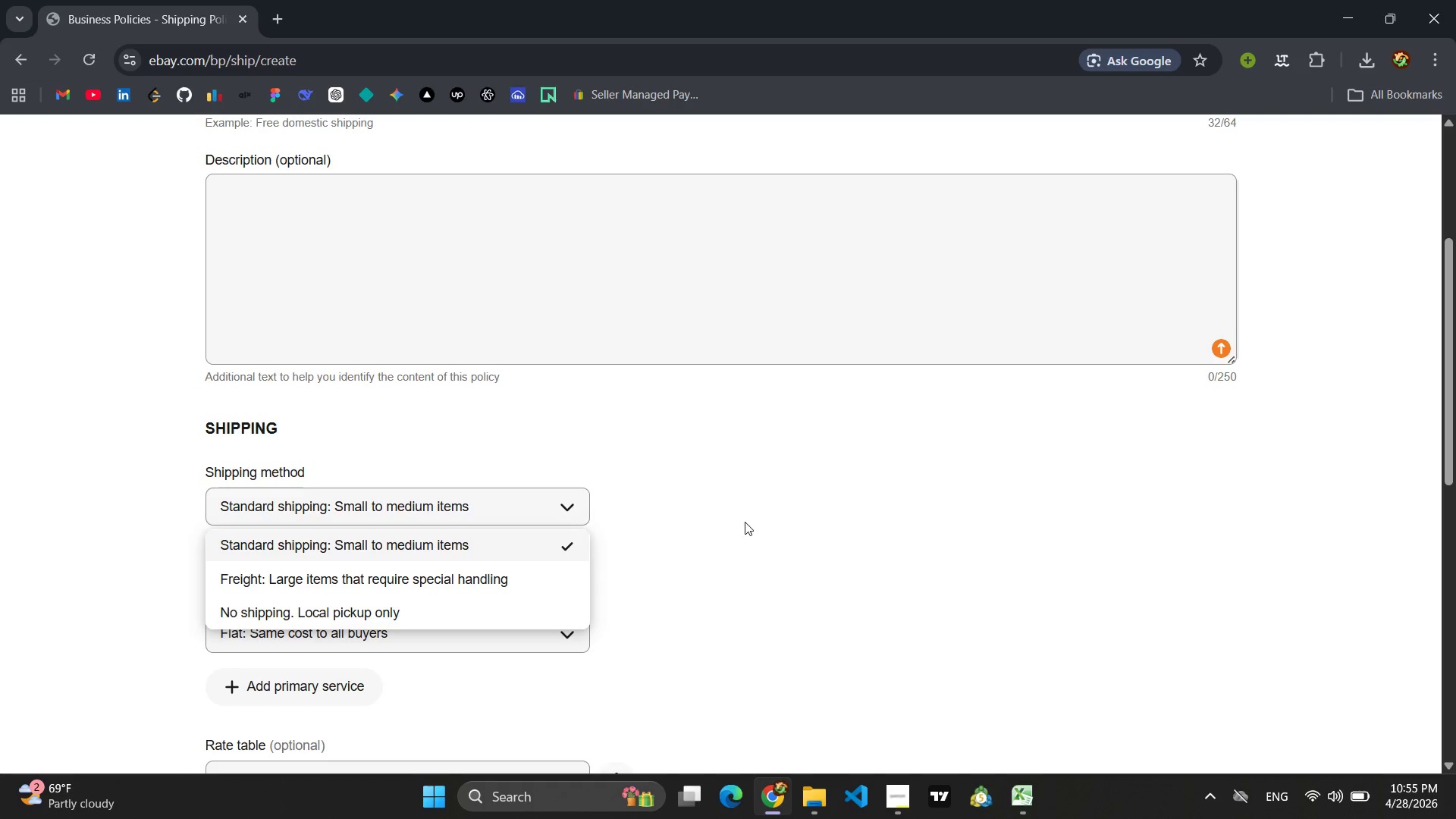 
left_click([745, 522])
 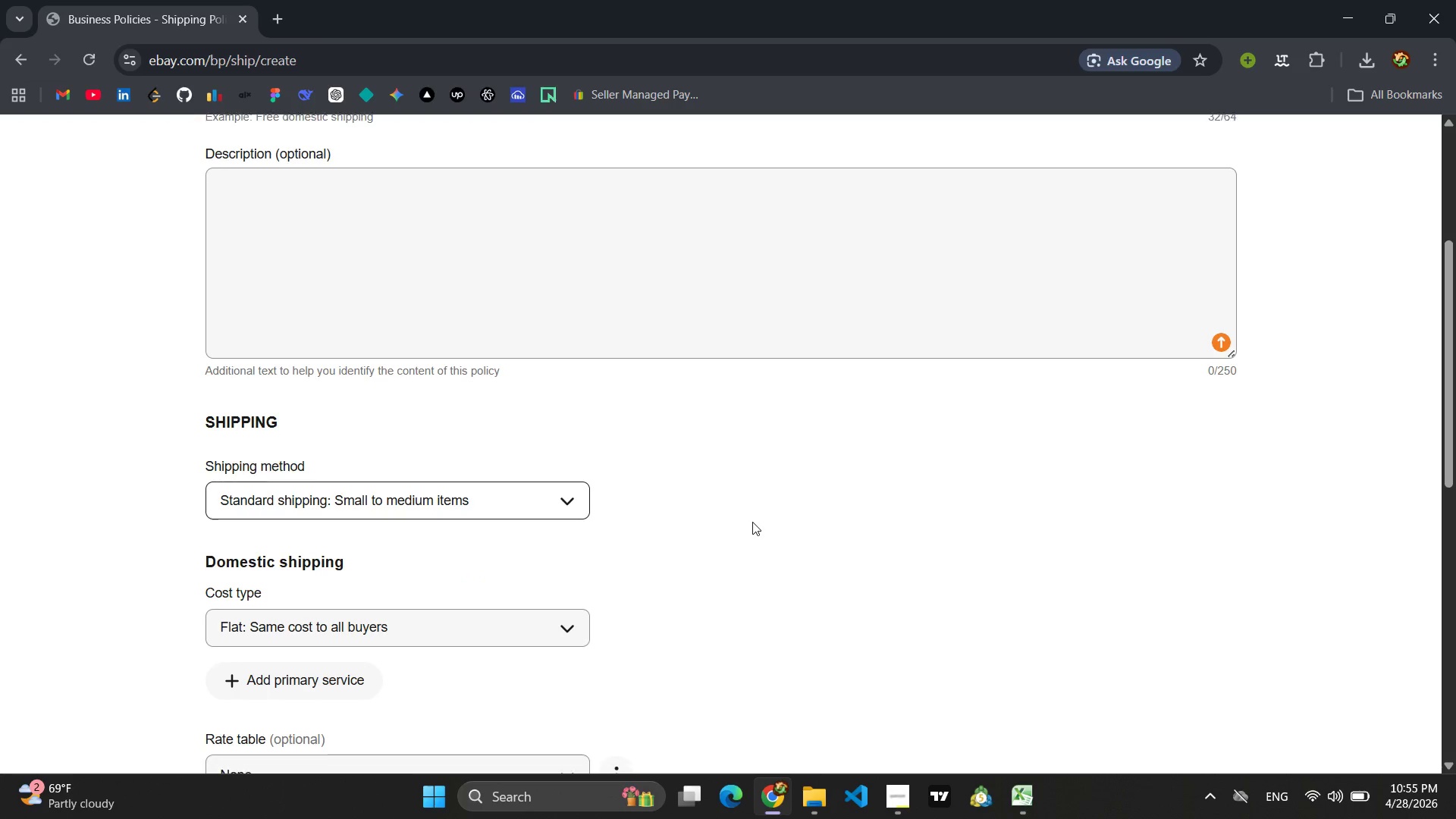 
scroll: coordinate [752, 522], scroll_direction: down, amount: 2.0
 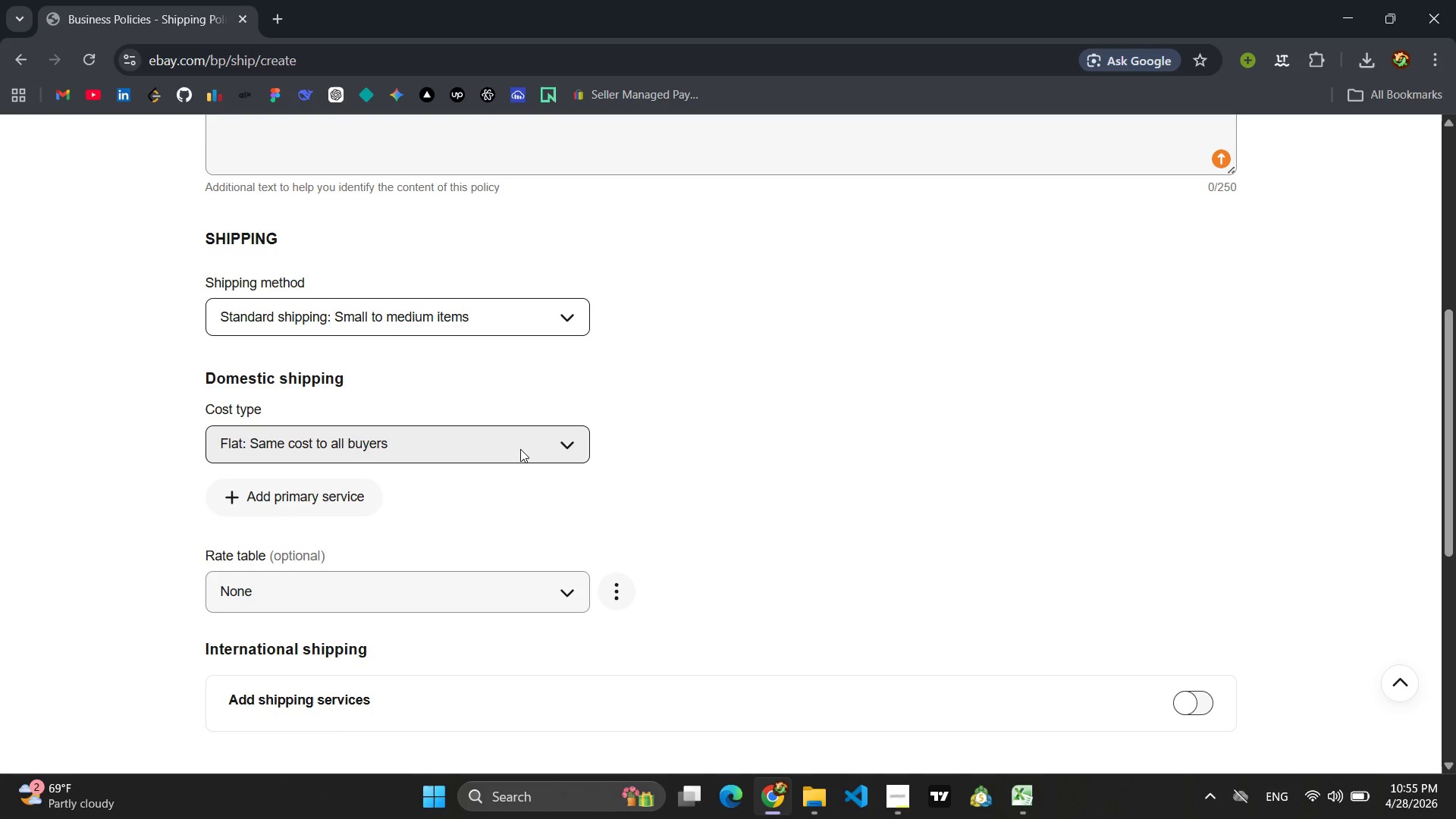 
left_click([520, 449])
 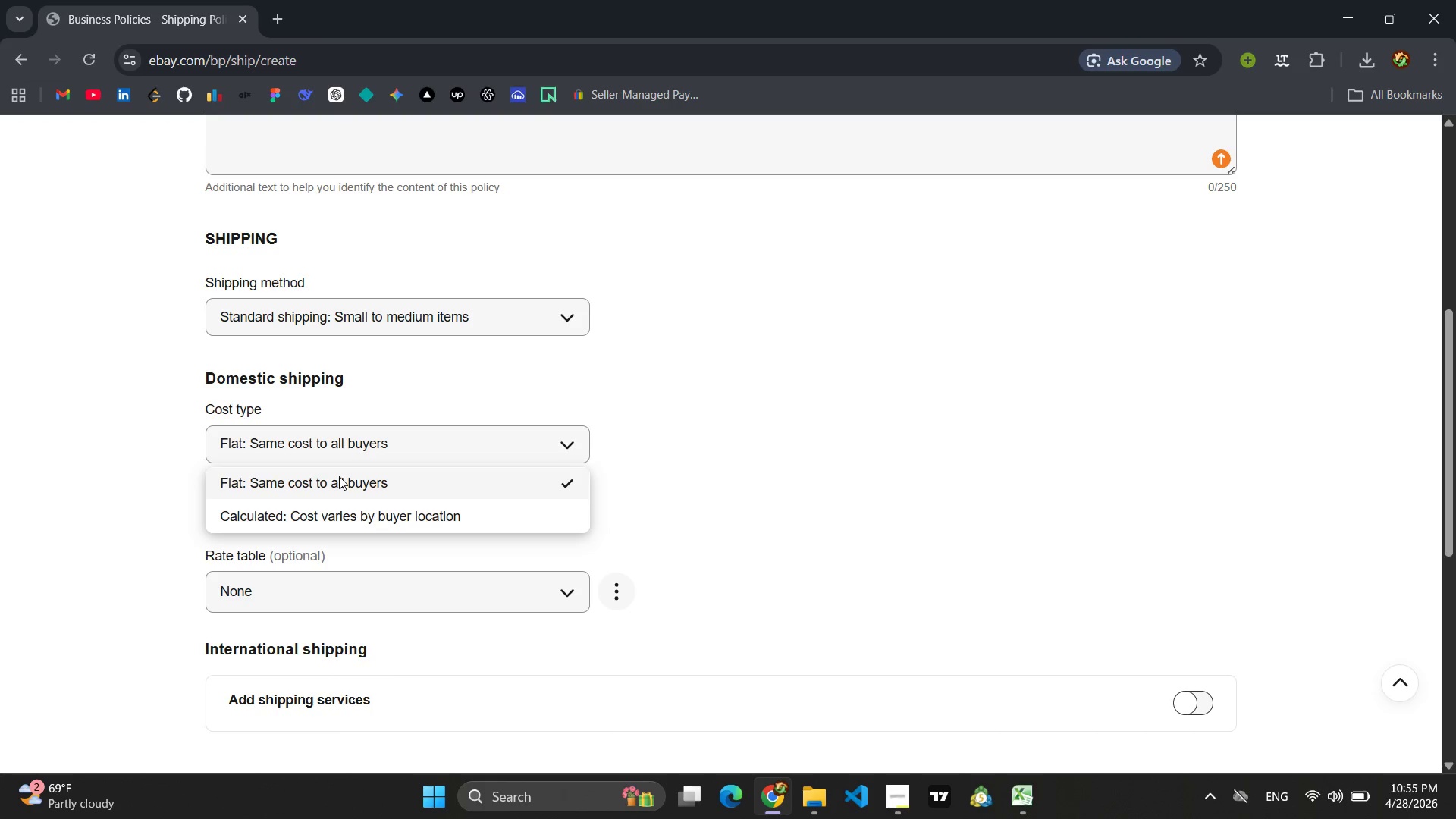 
left_click([765, 473])
 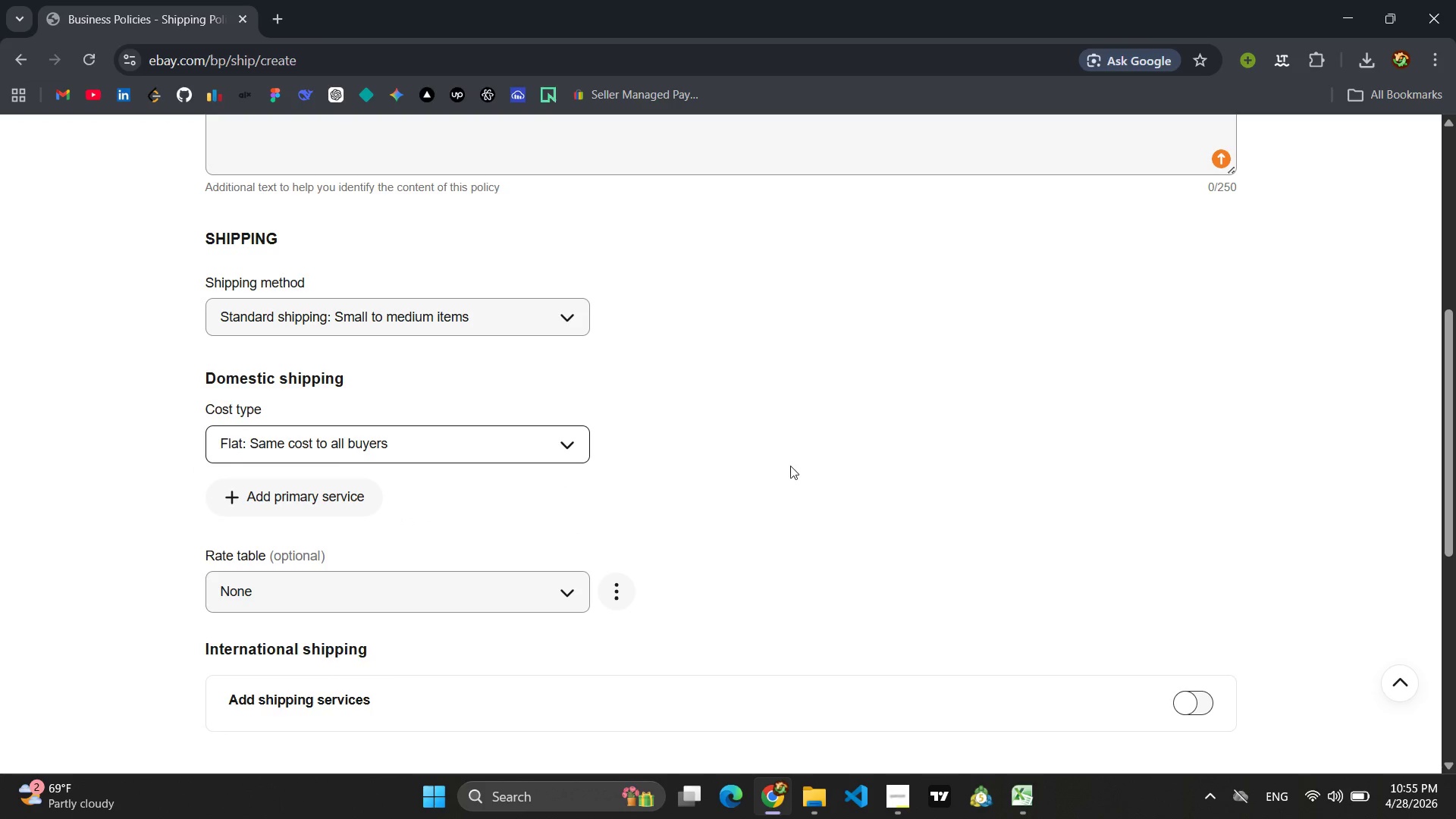 
scroll: coordinate [794, 464], scroll_direction: down, amount: 1.0
 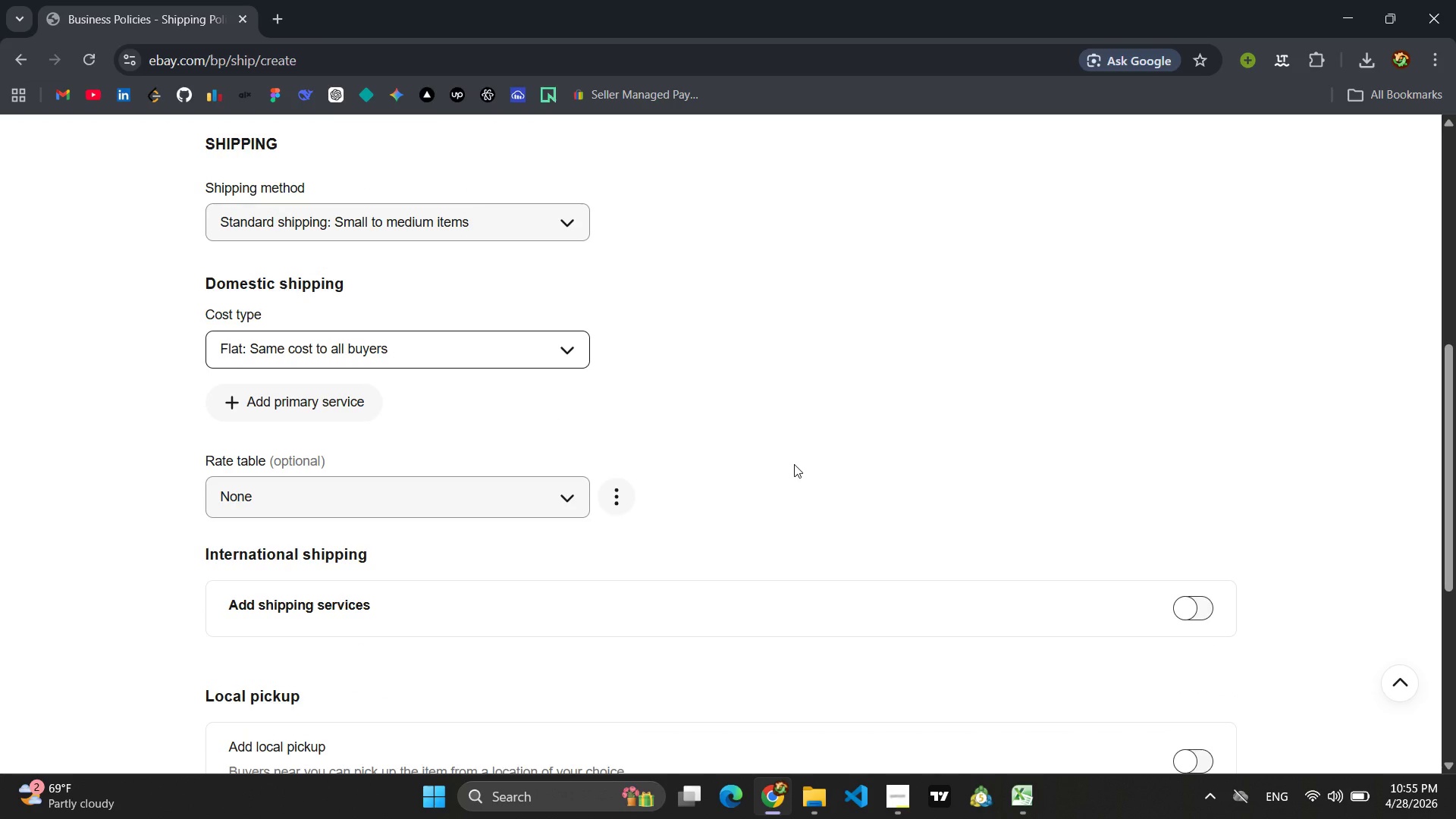 
left_click([293, 412])
 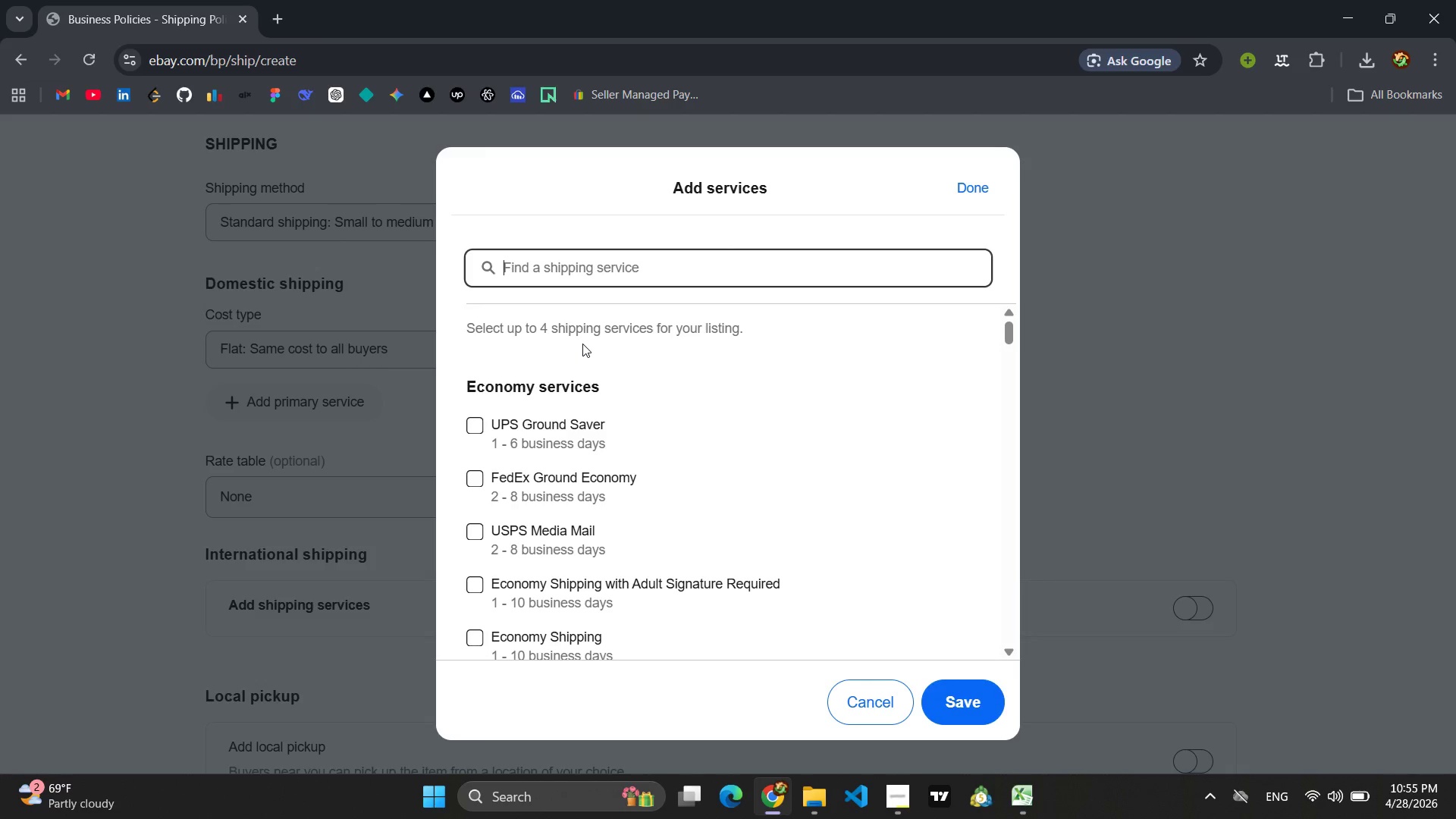 
type(us)
 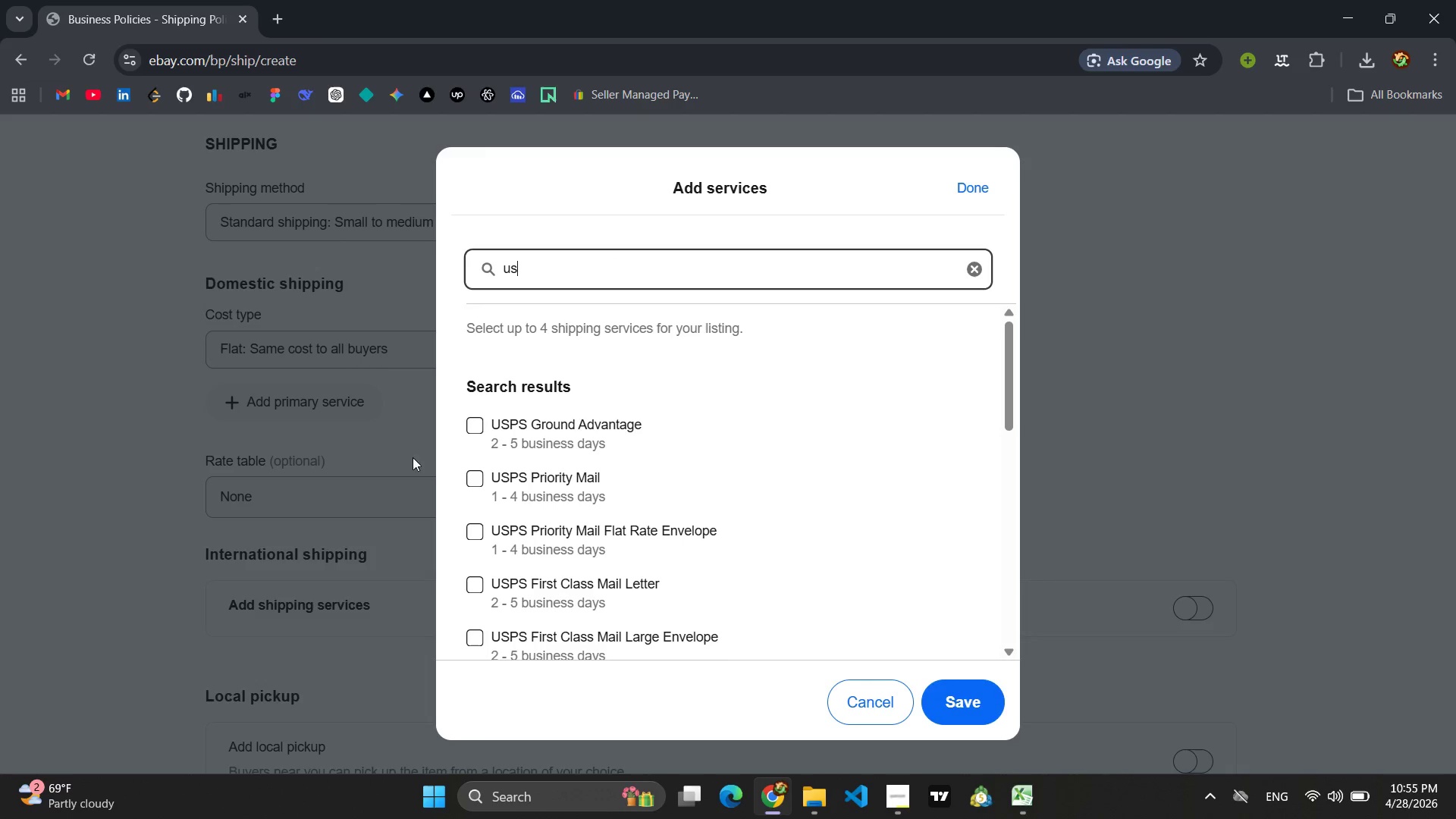 
left_click([473, 427])
 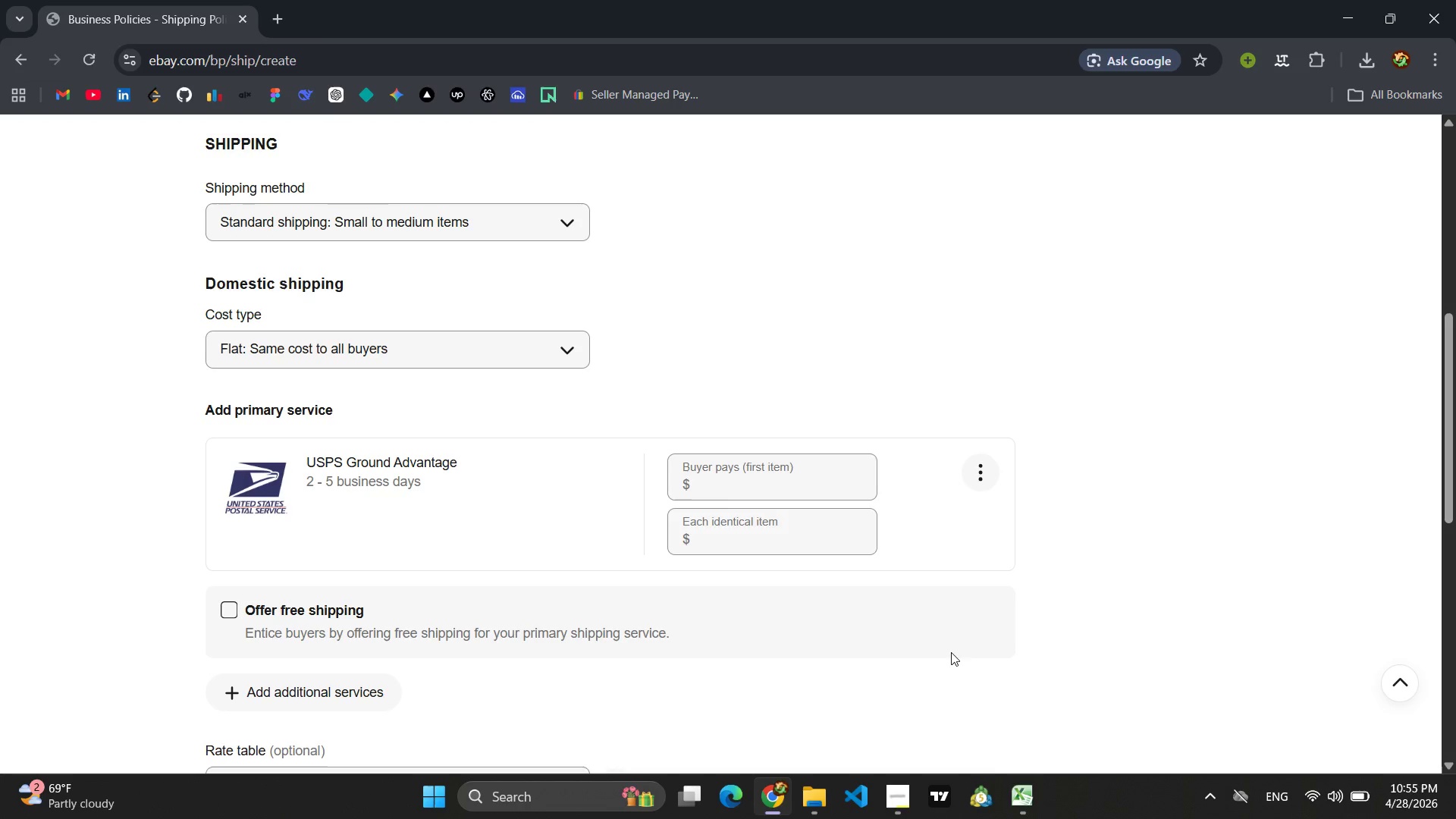 
wait(9.44)
 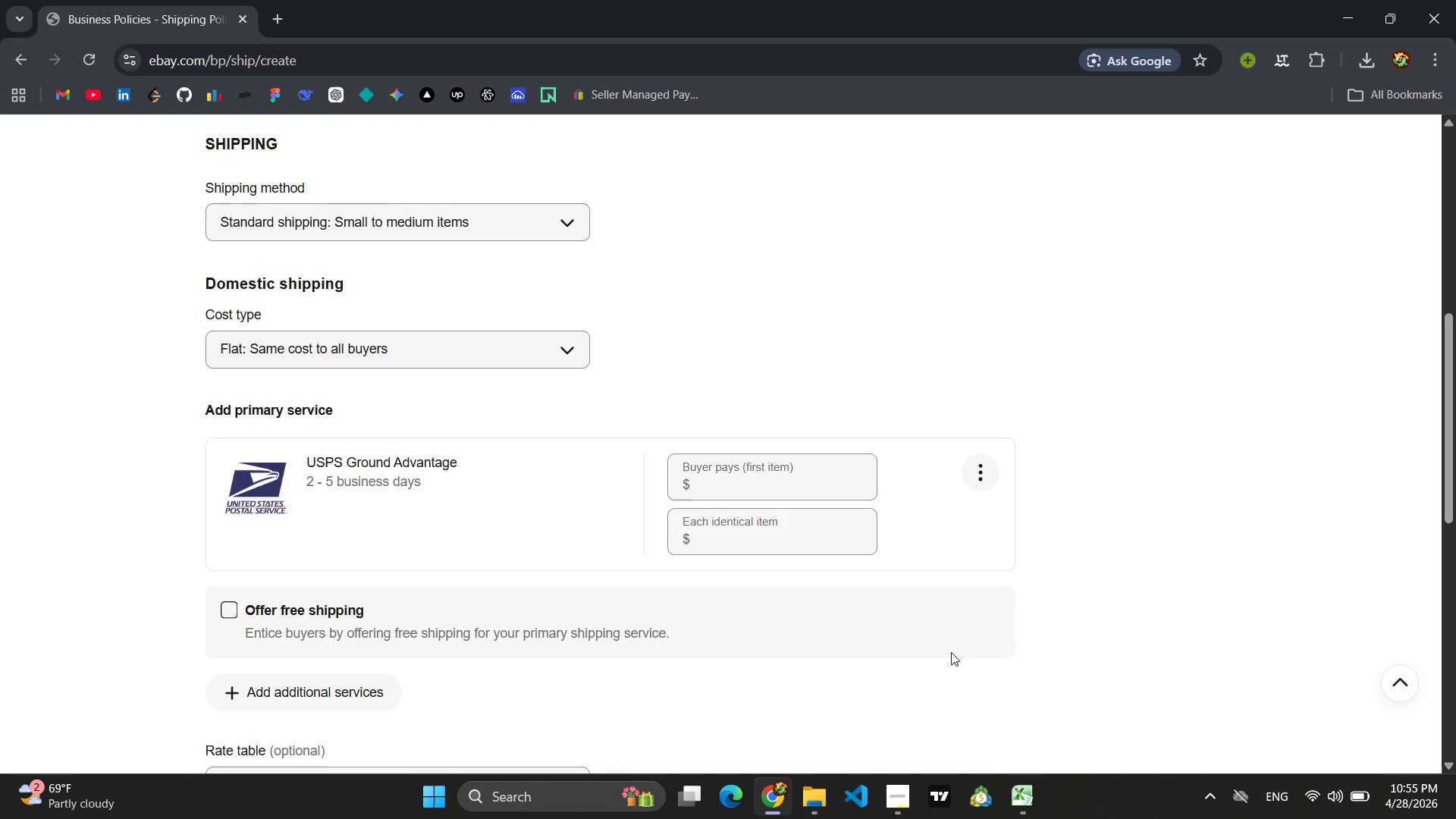 
scroll: coordinate [735, 529], scroll_direction: down, amount: 1.0
 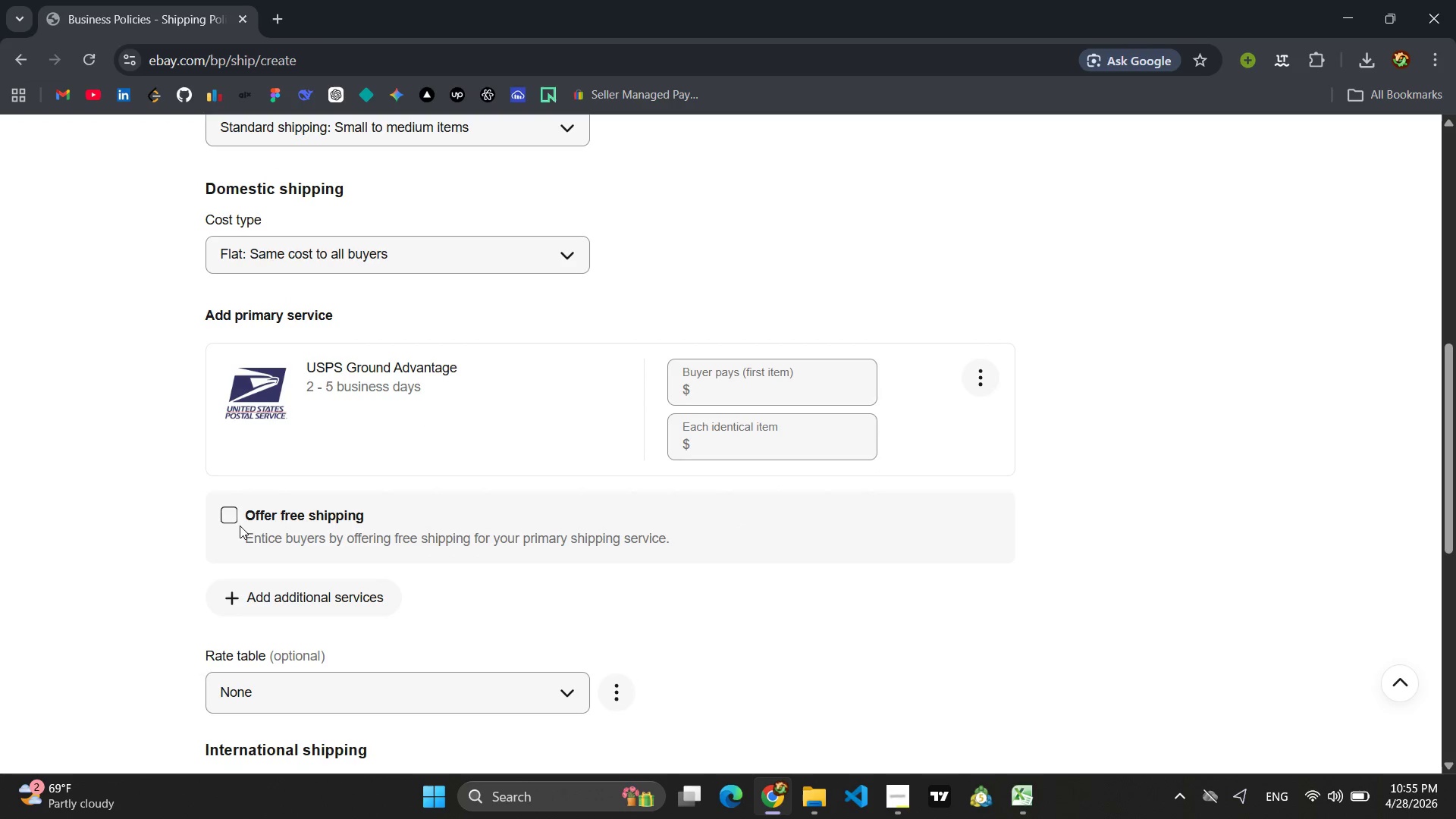 
left_click([229, 519])
 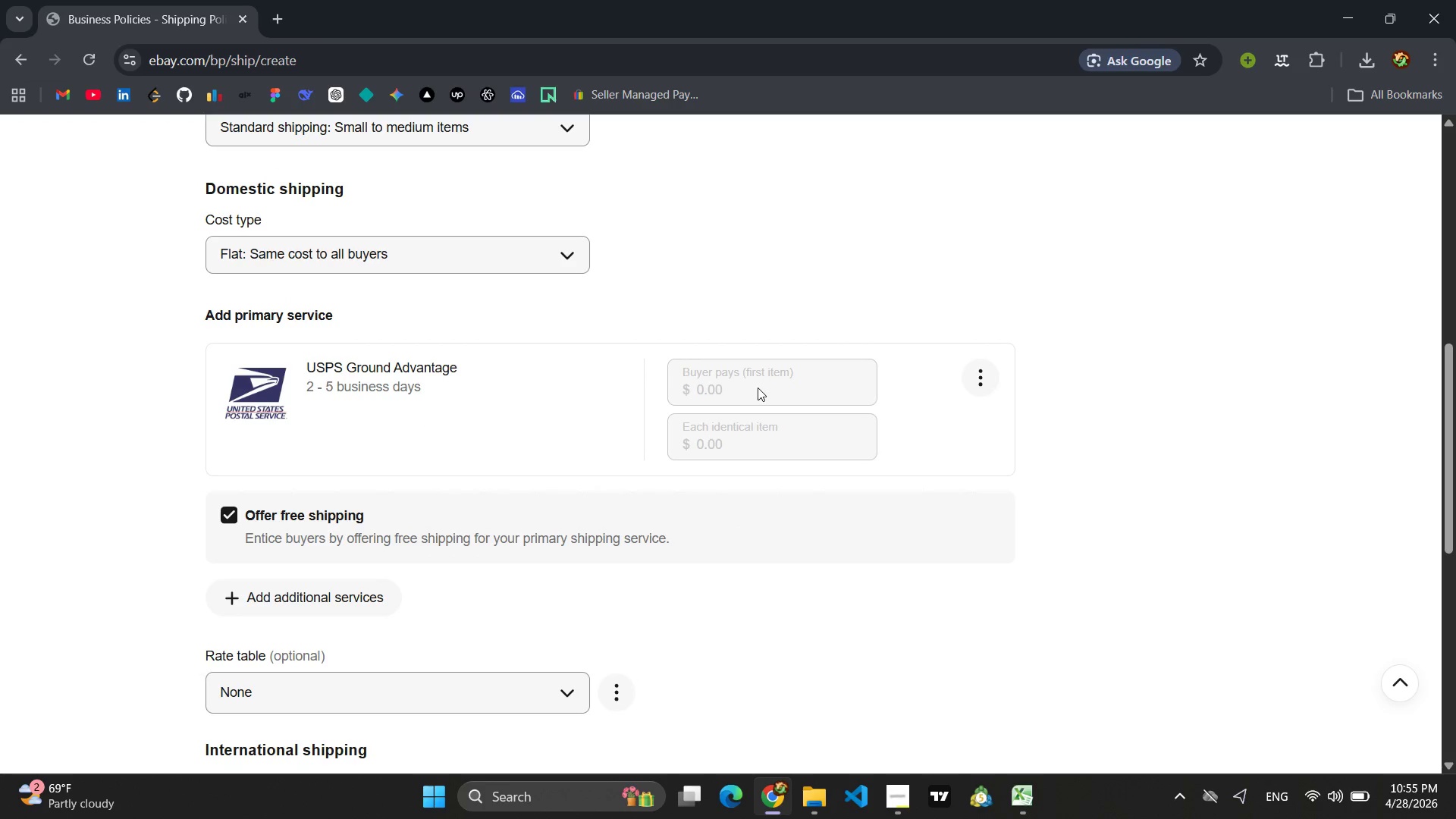 
scroll: coordinate [816, 396], scroll_direction: down, amount: 2.0
 